 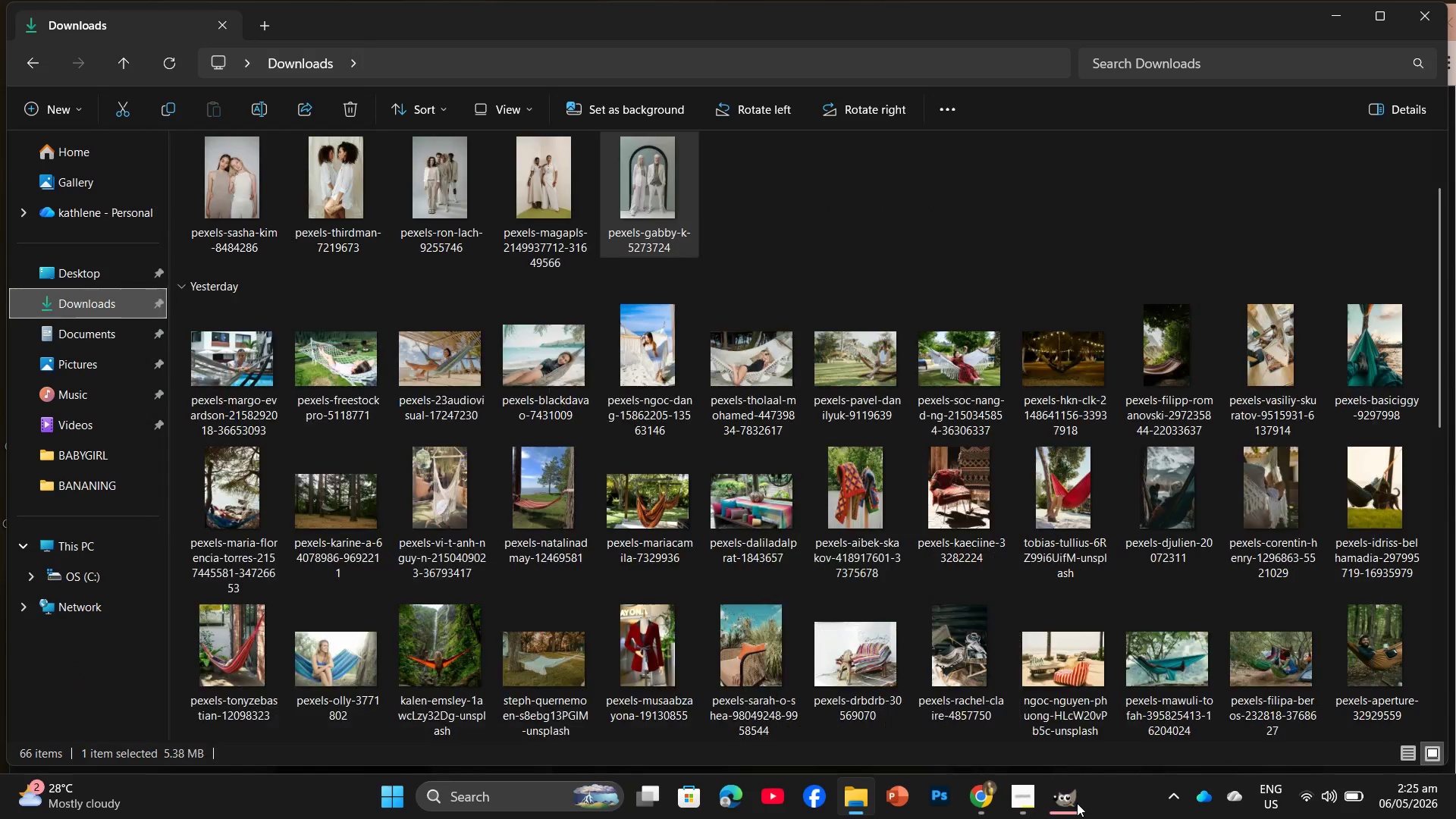 
left_click([1052, 792])
 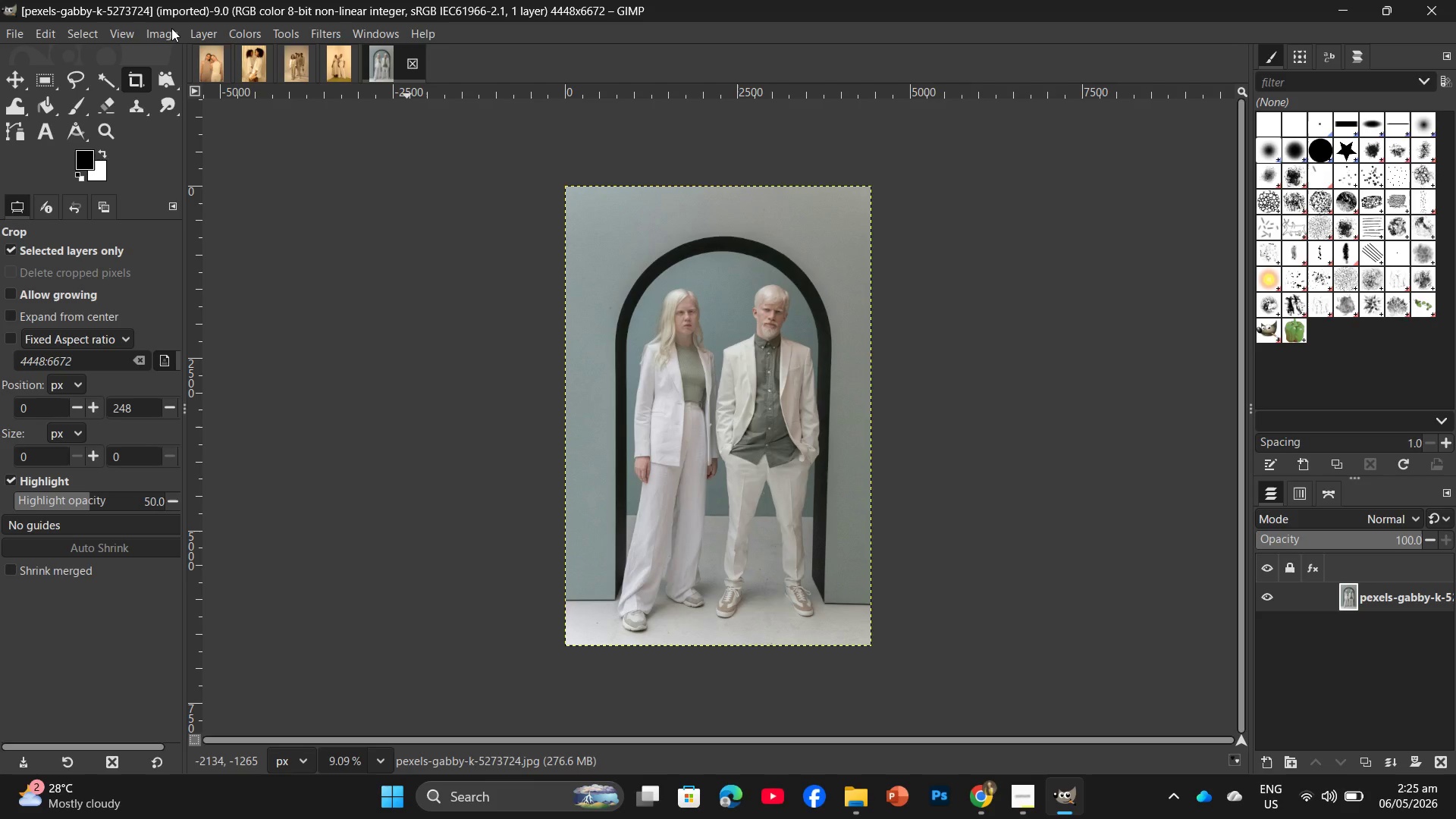 
left_click([239, 30])
 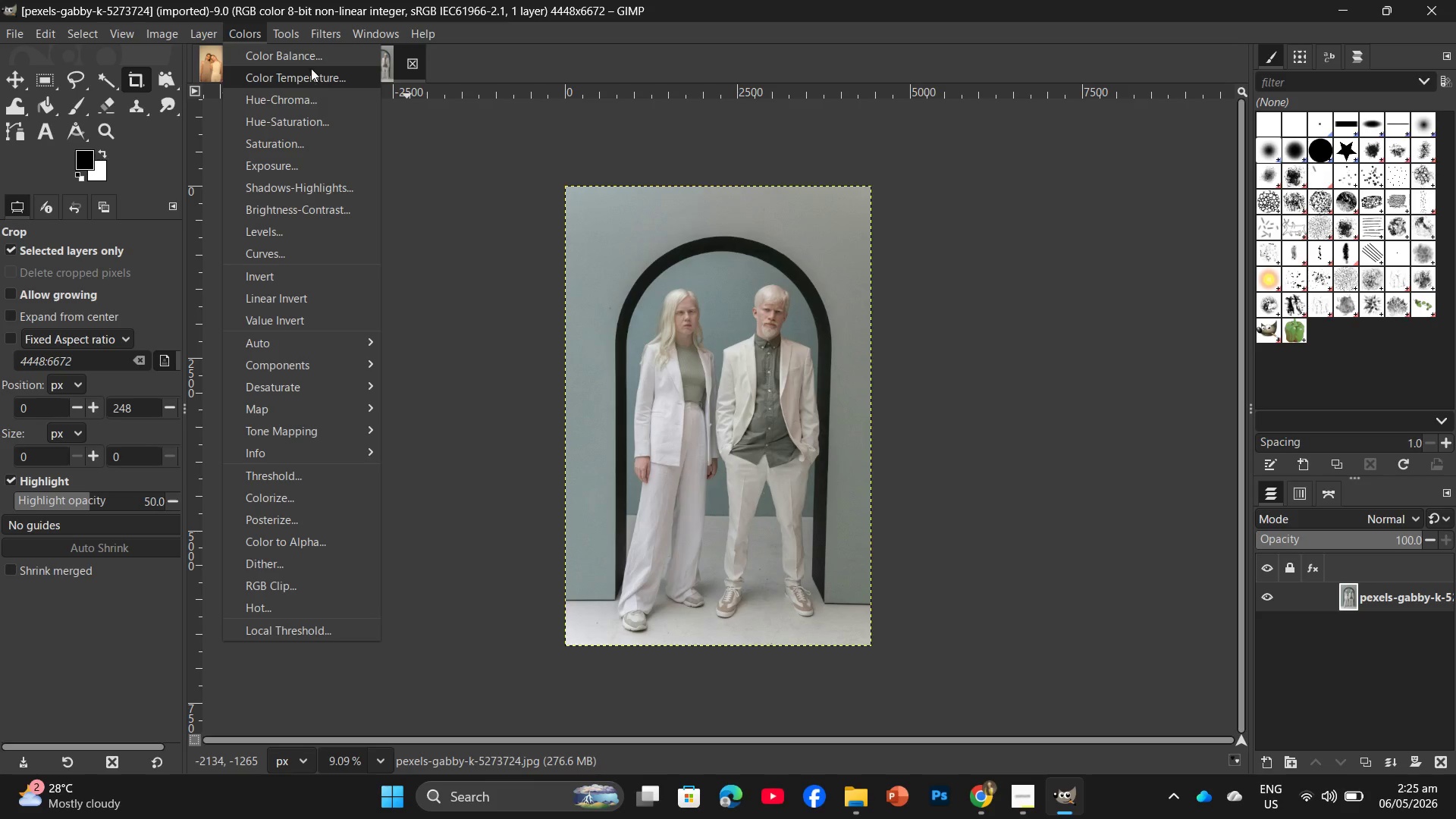 
left_click([315, 57])
 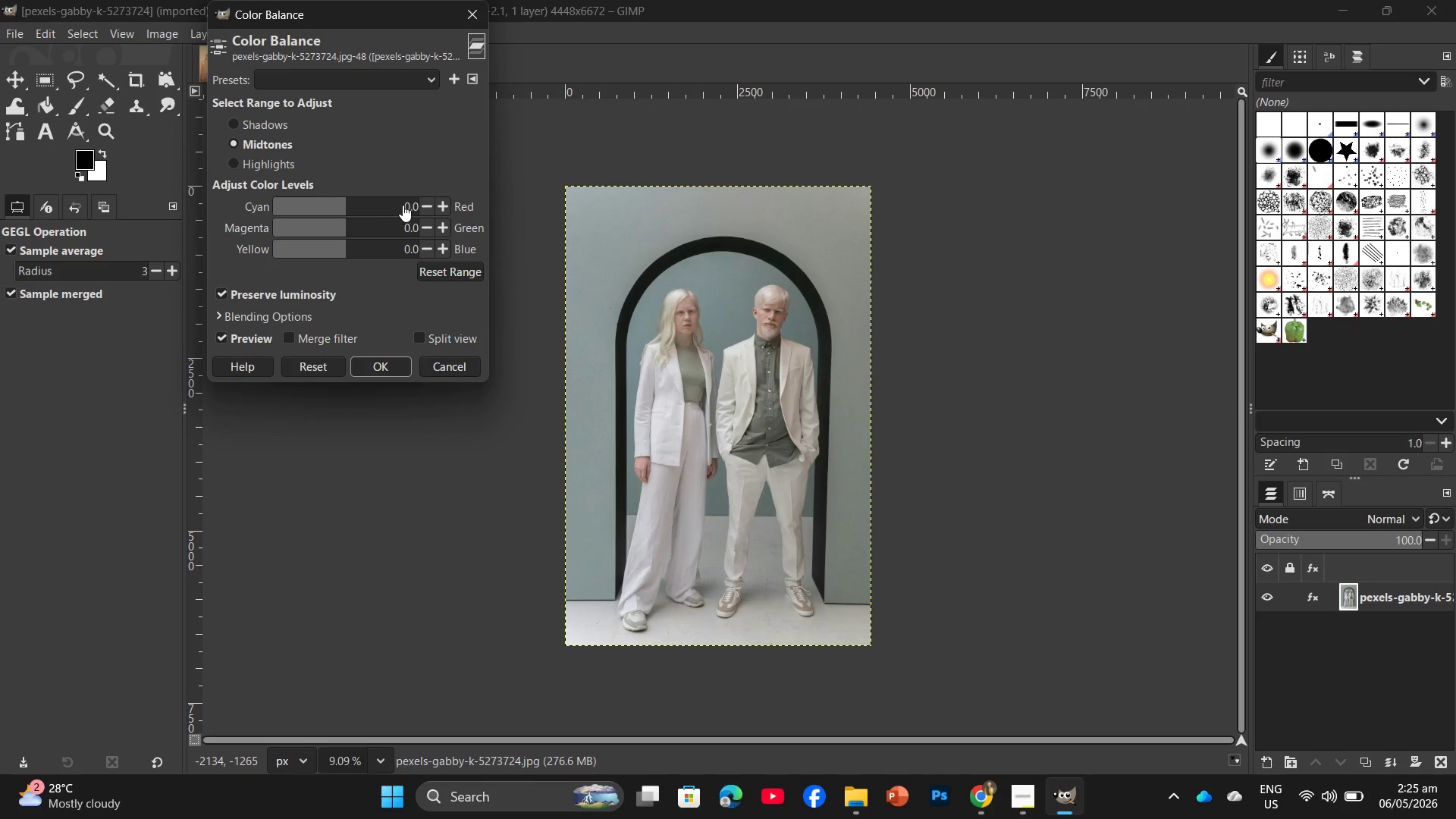 
left_click([406, 202])
 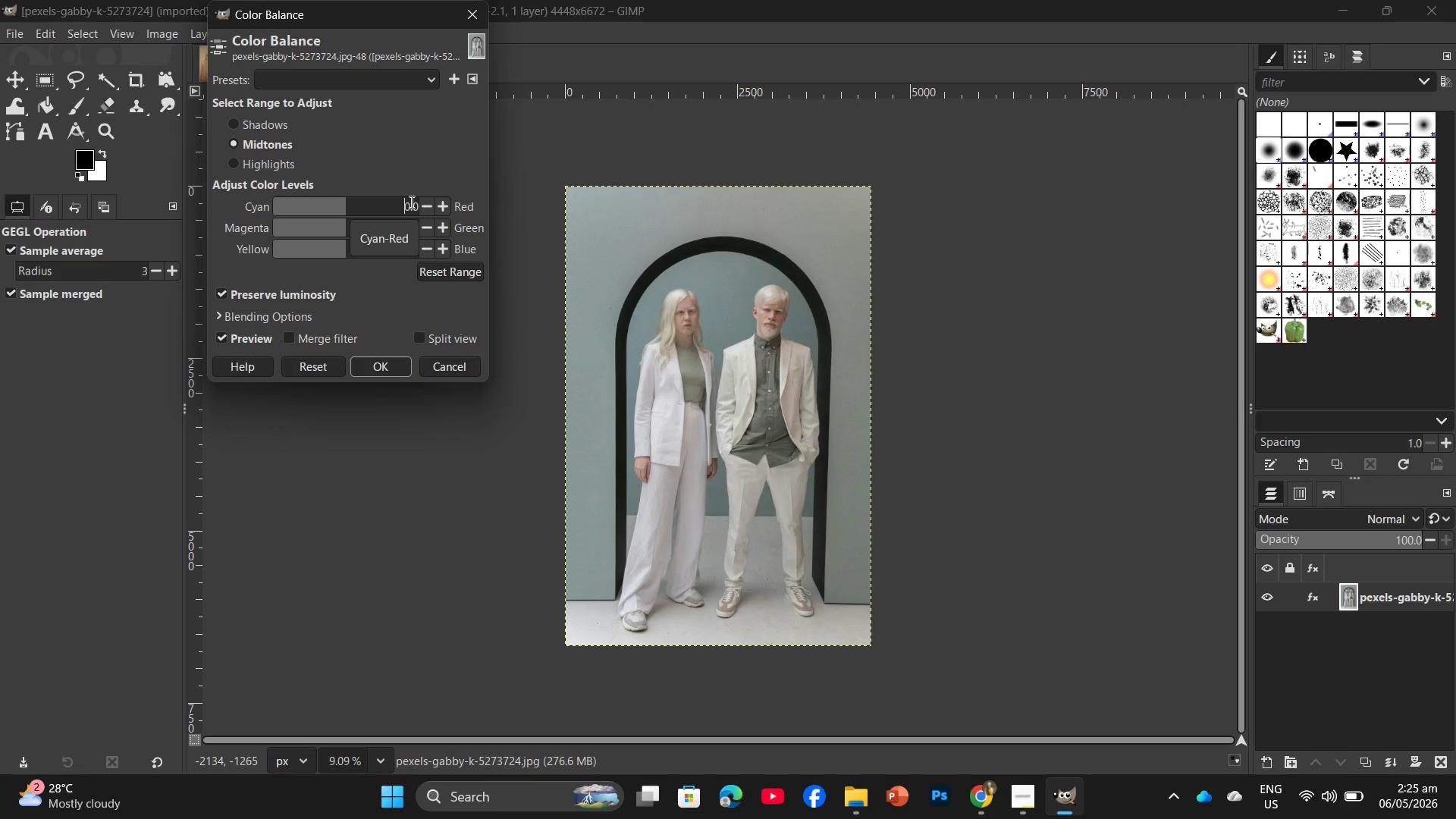 
key(Numpad1)
 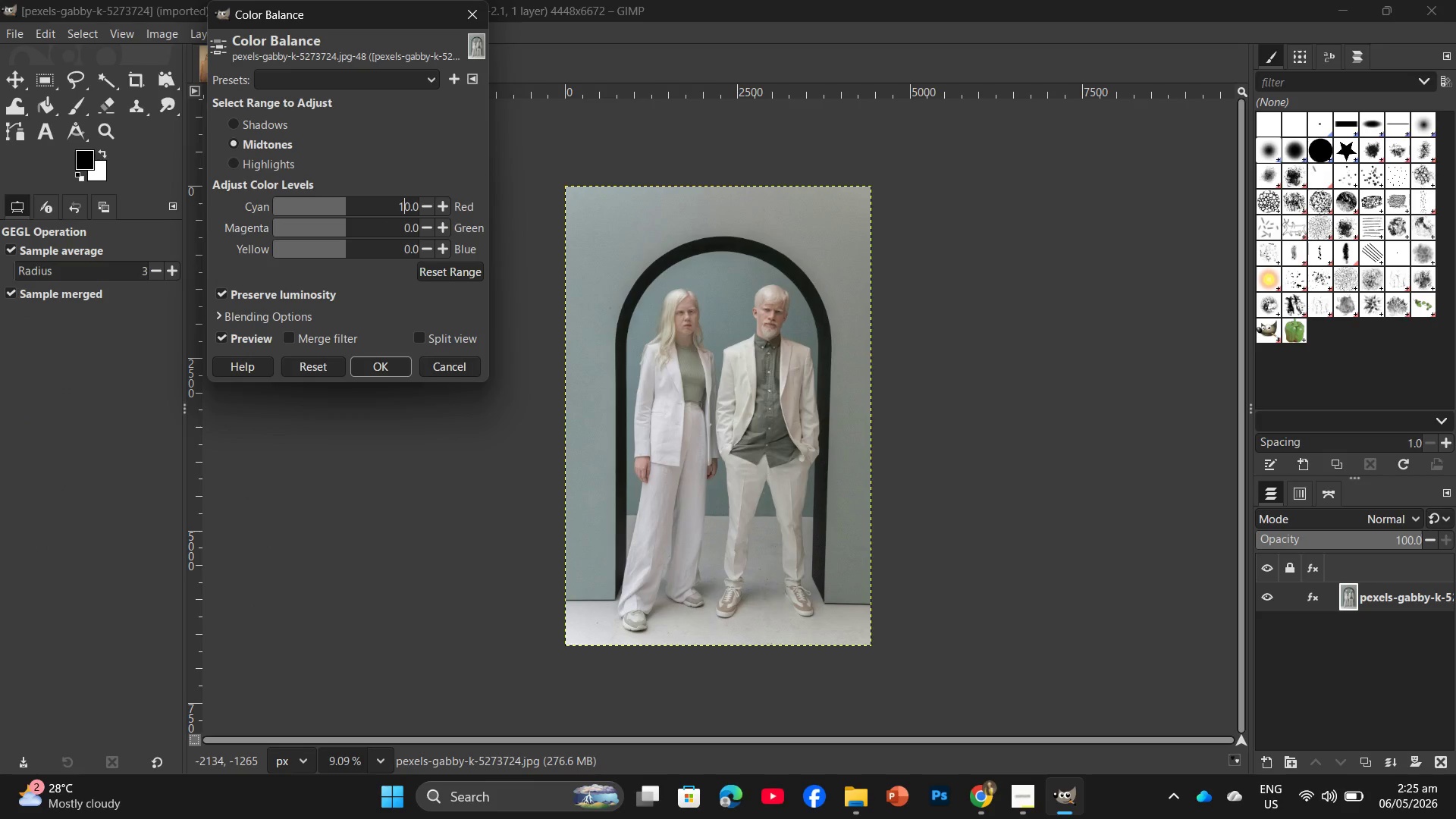 
key(ArrowLeft)
 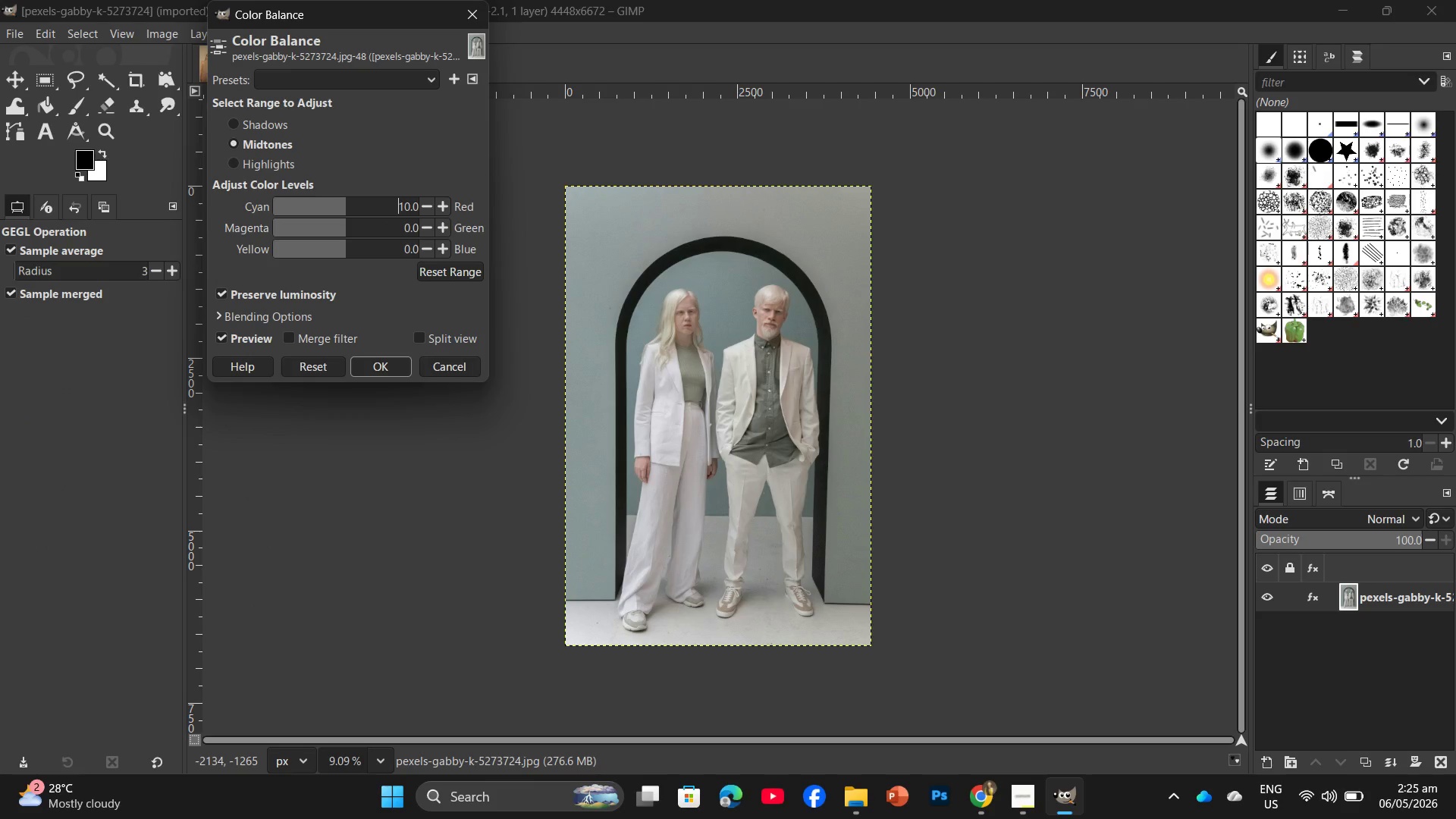 
key(Equal)
 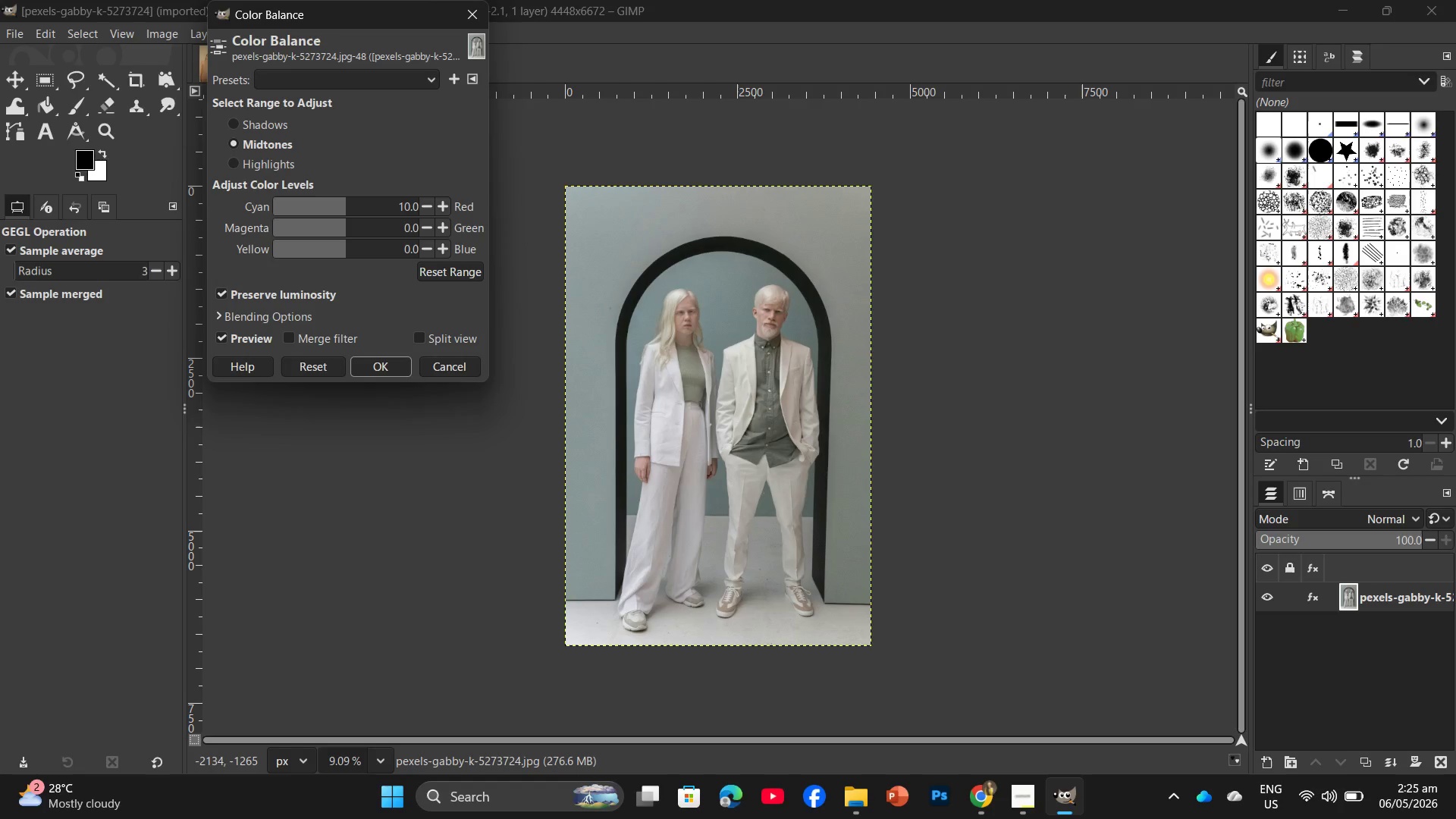 
key(Shift+ShiftRight)
 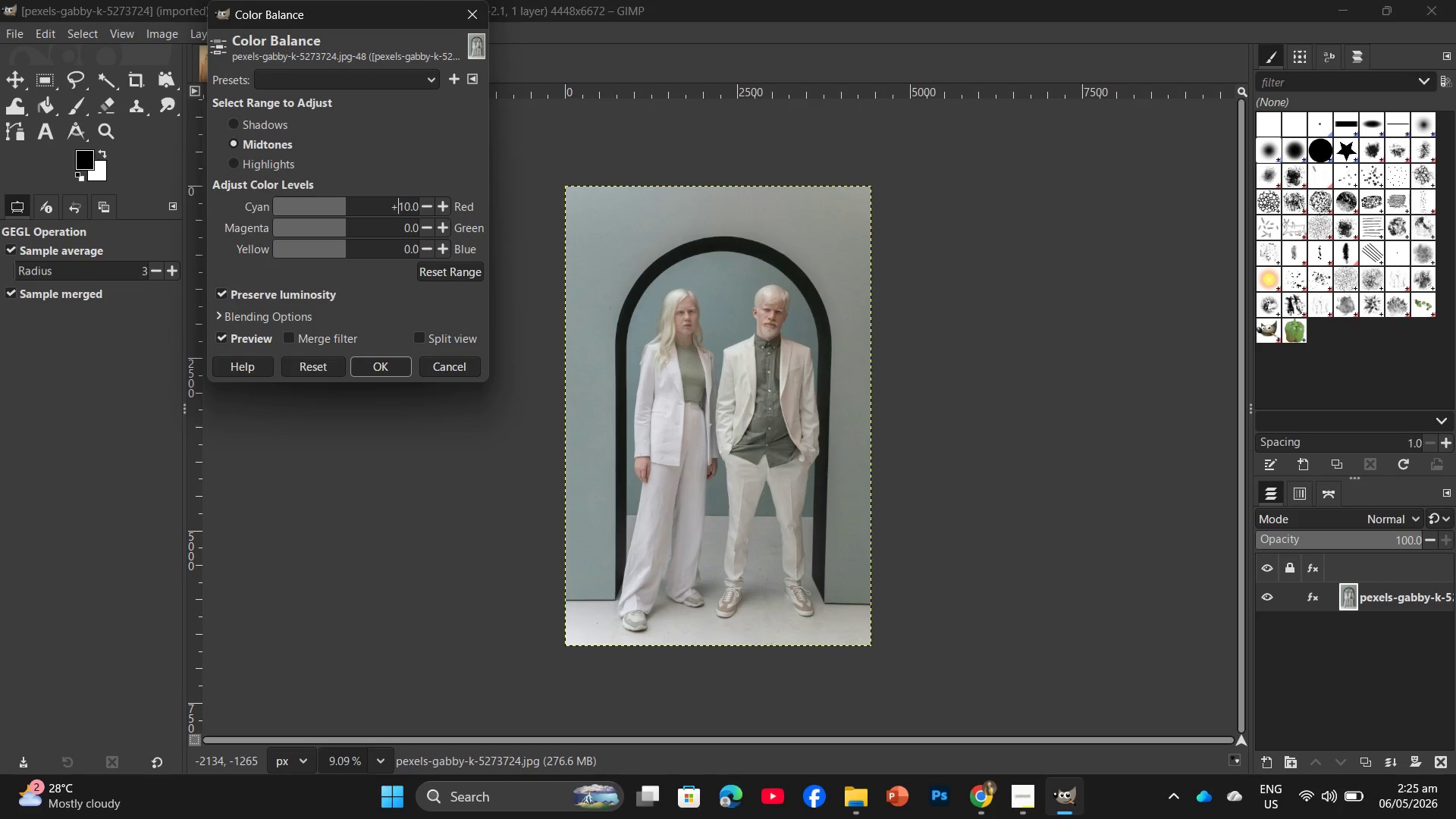 
key(Shift+Equal)
 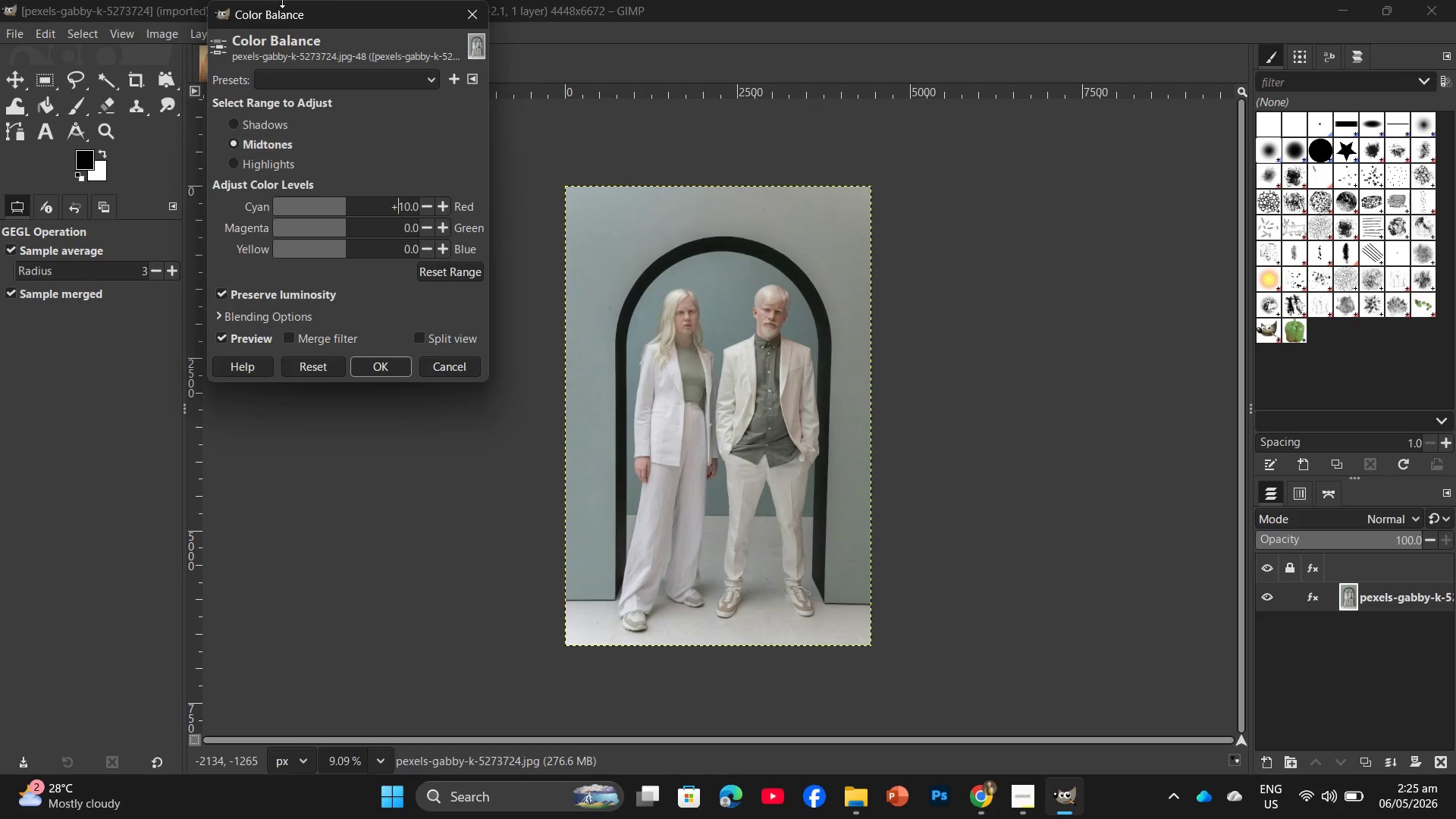 
left_click([228, 133])
 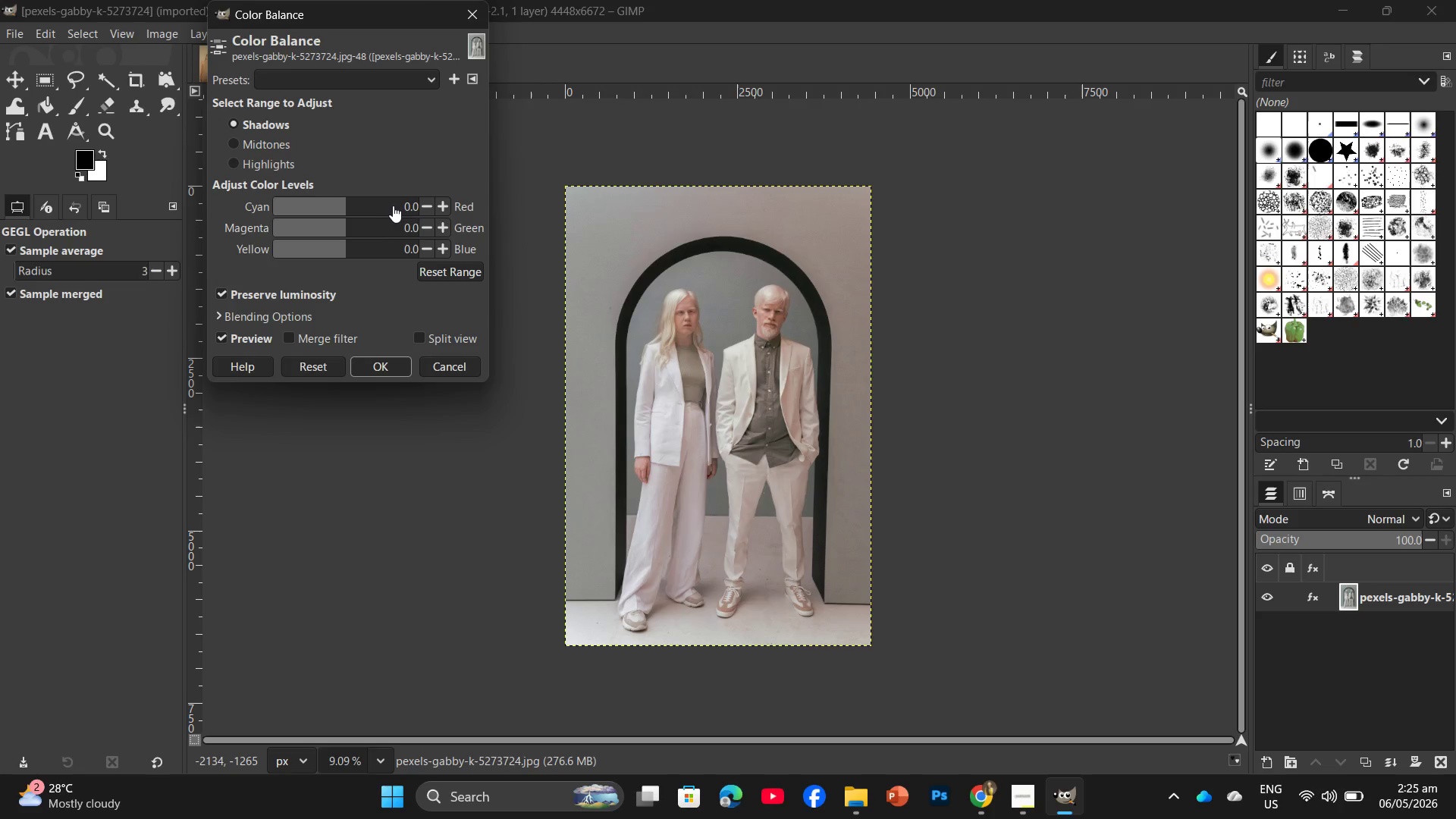 
left_click([397, 202])
 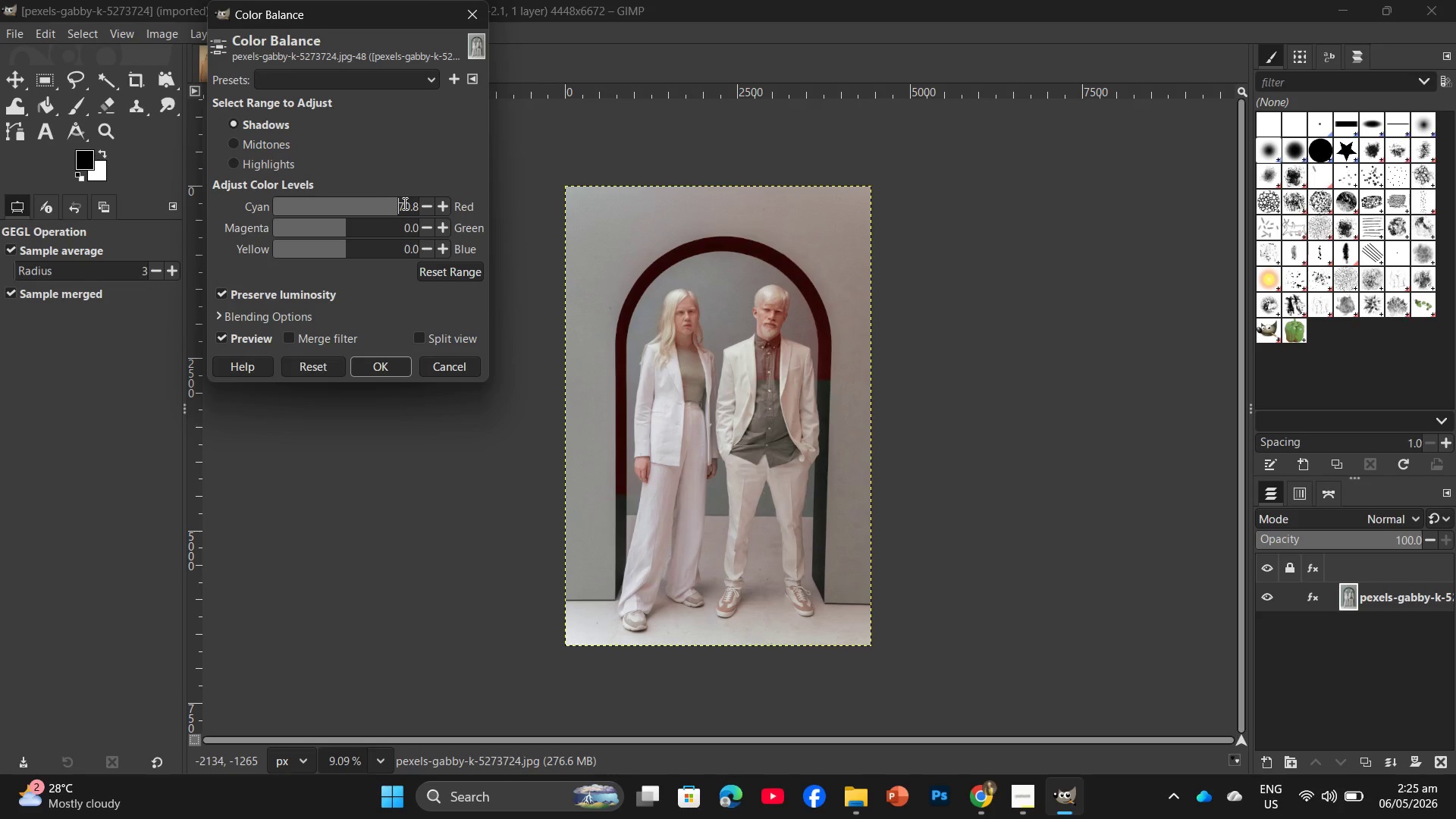 
left_click([403, 203])
 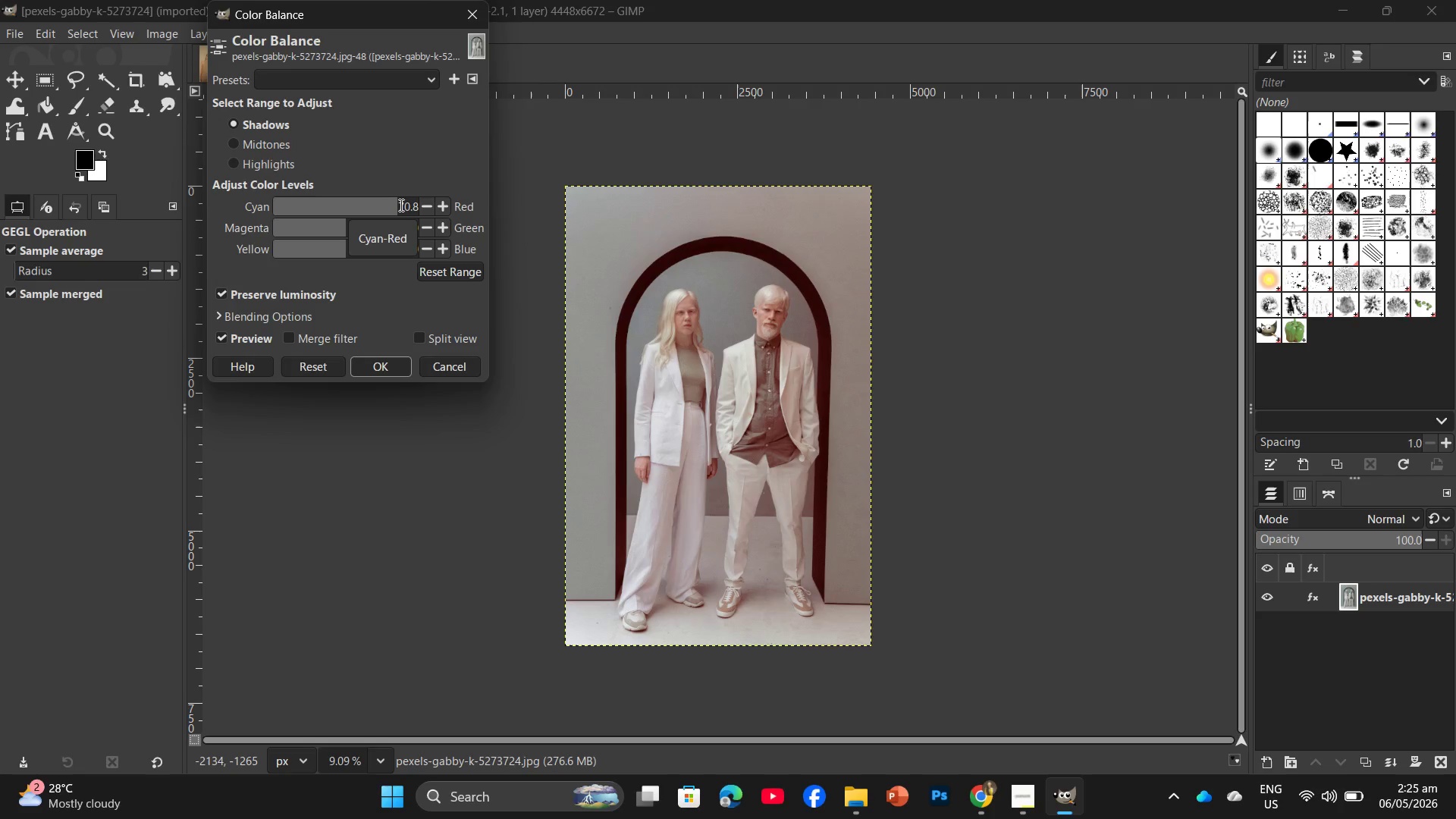 
key(Backspace)
 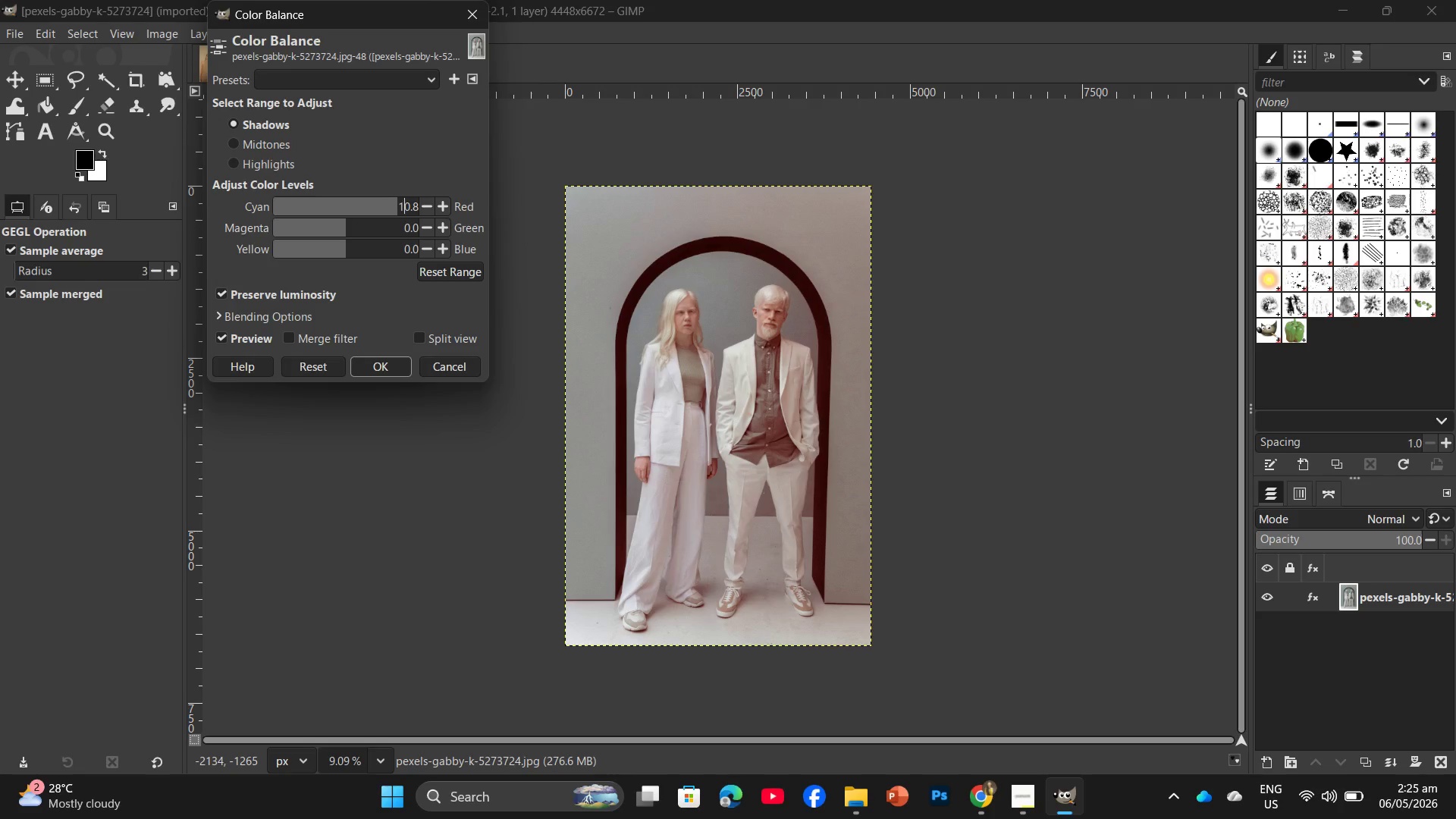 
key(Numpad1)
 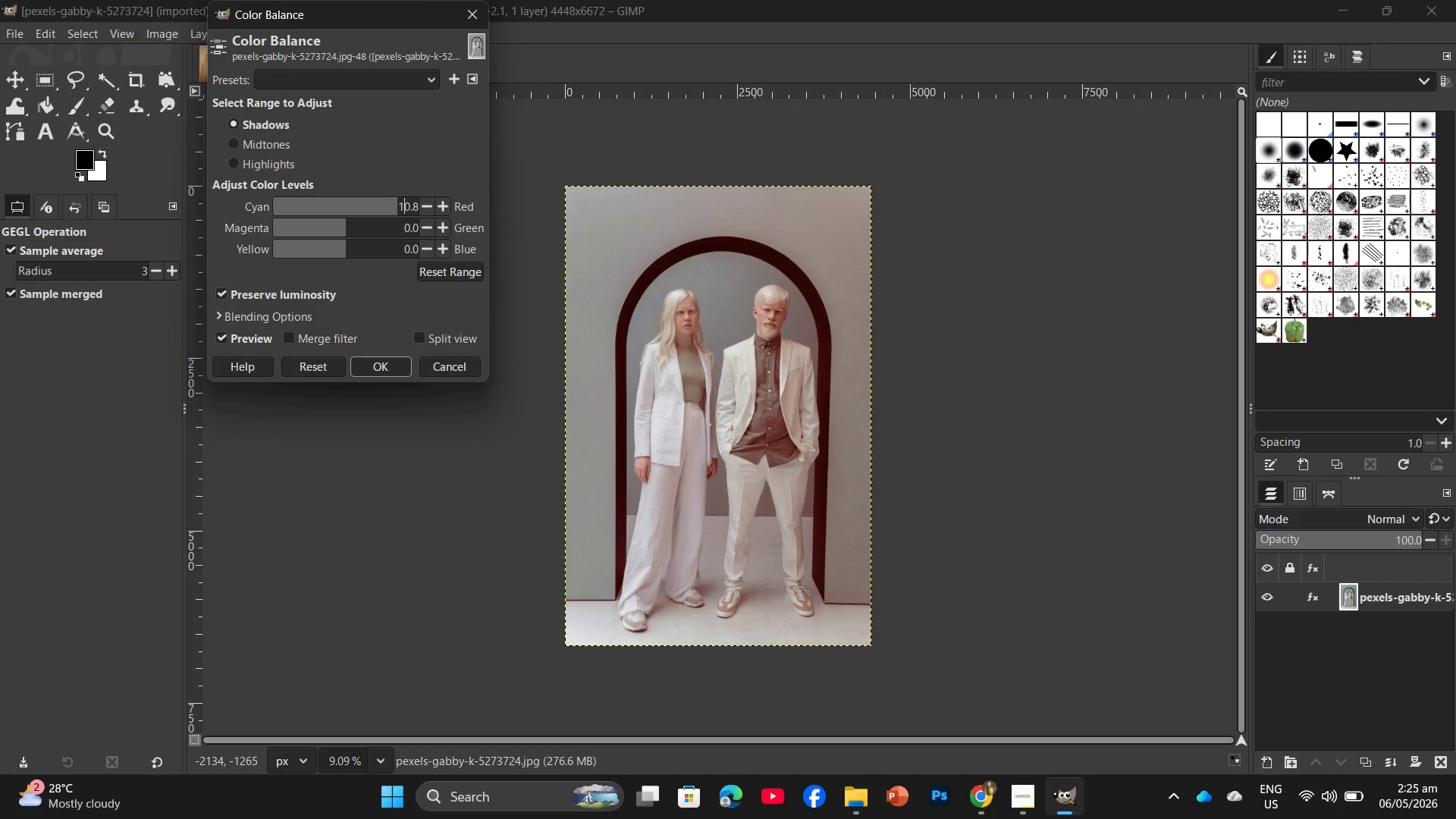 
key(ArrowRight)
 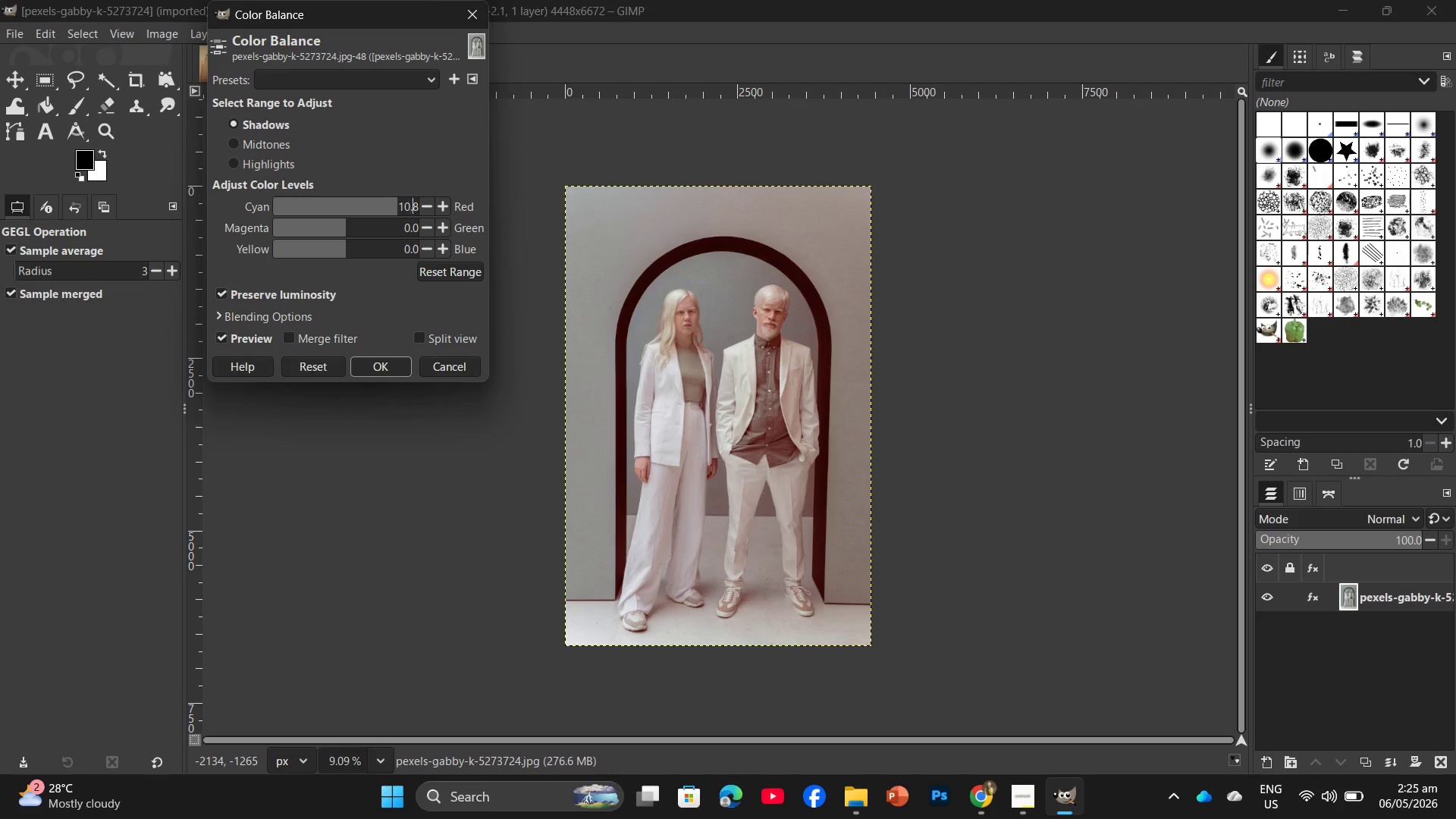 
key(ArrowRight)
 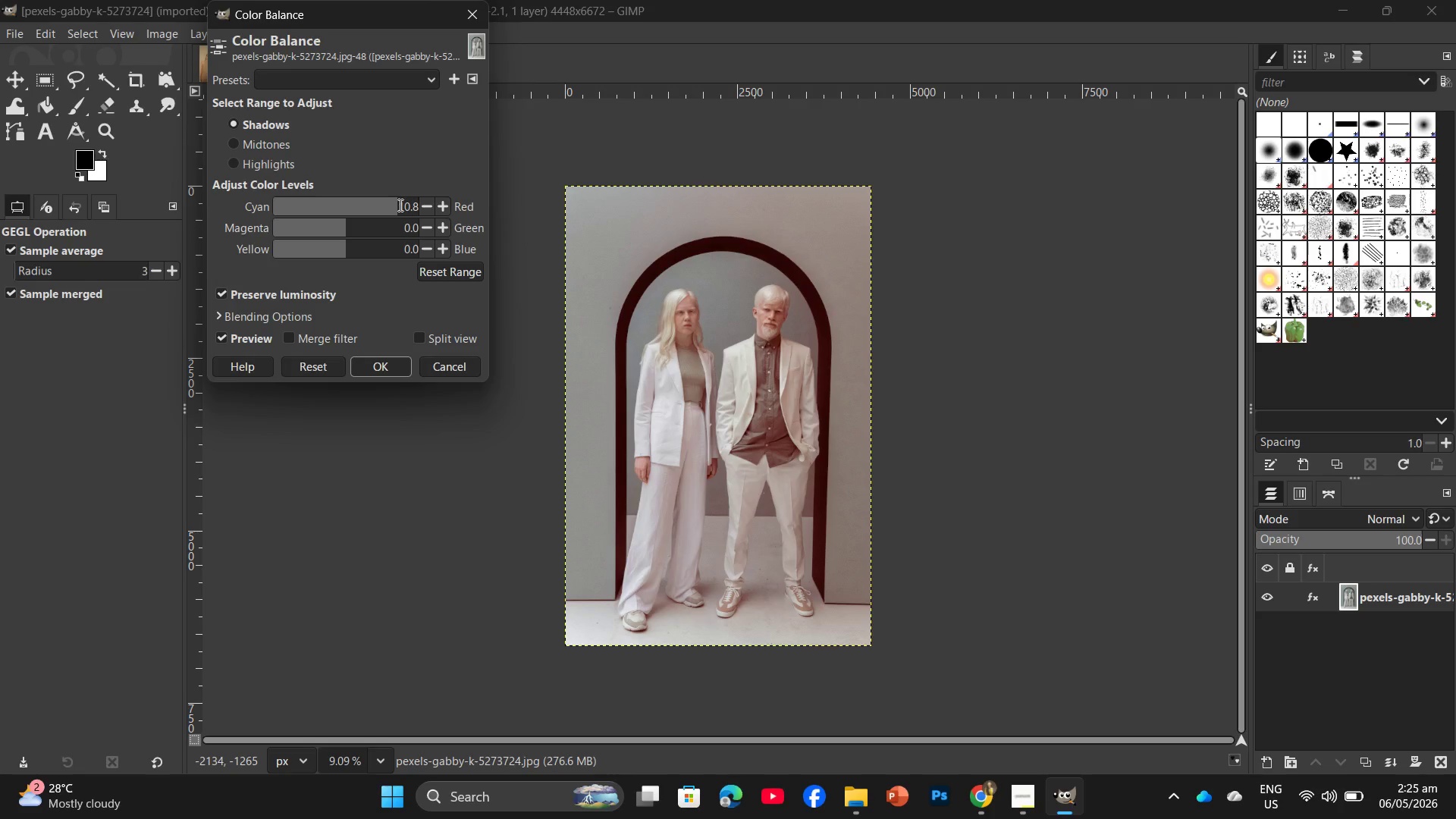 
key(ArrowRight)
 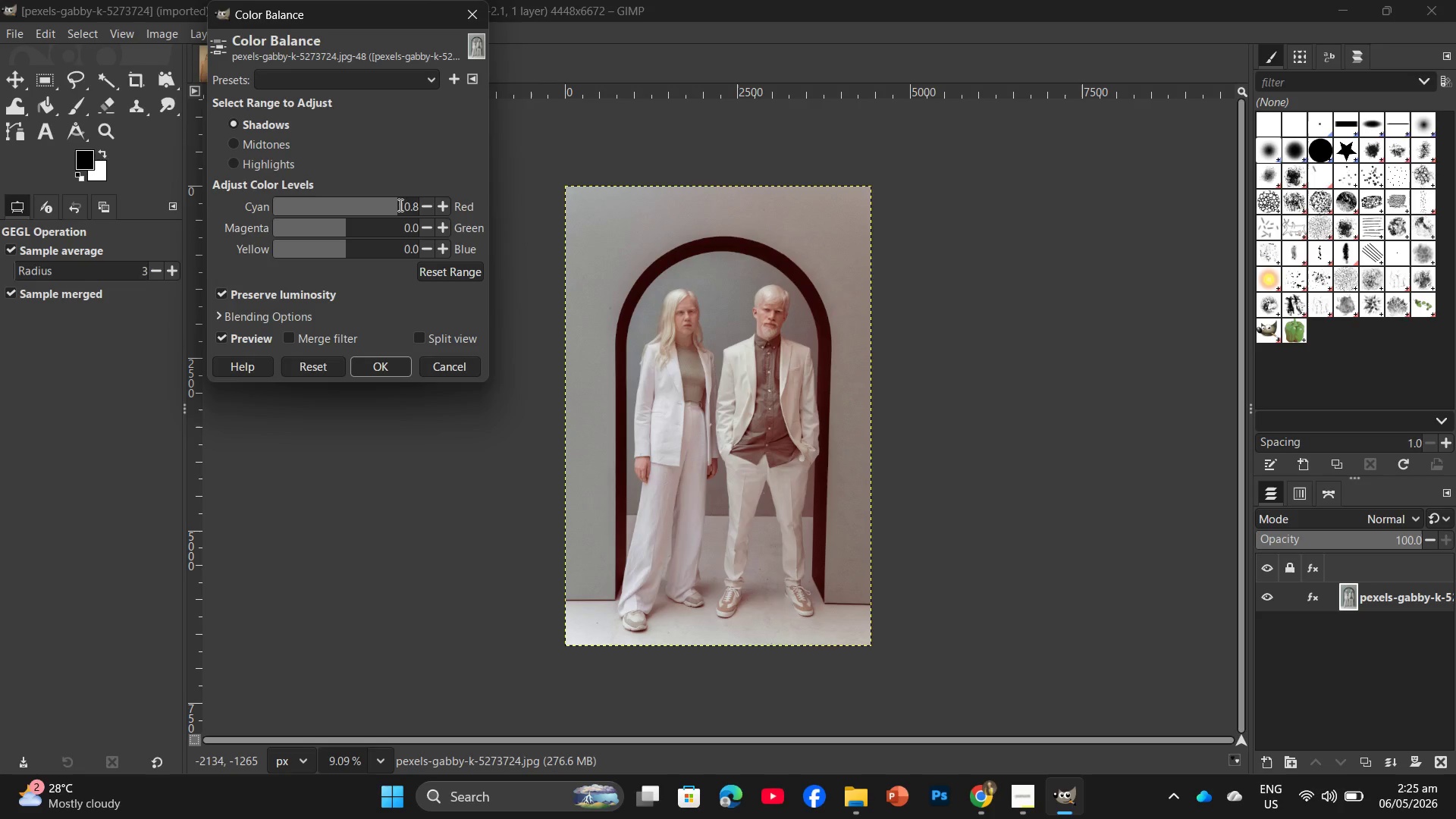 
key(Backspace)
 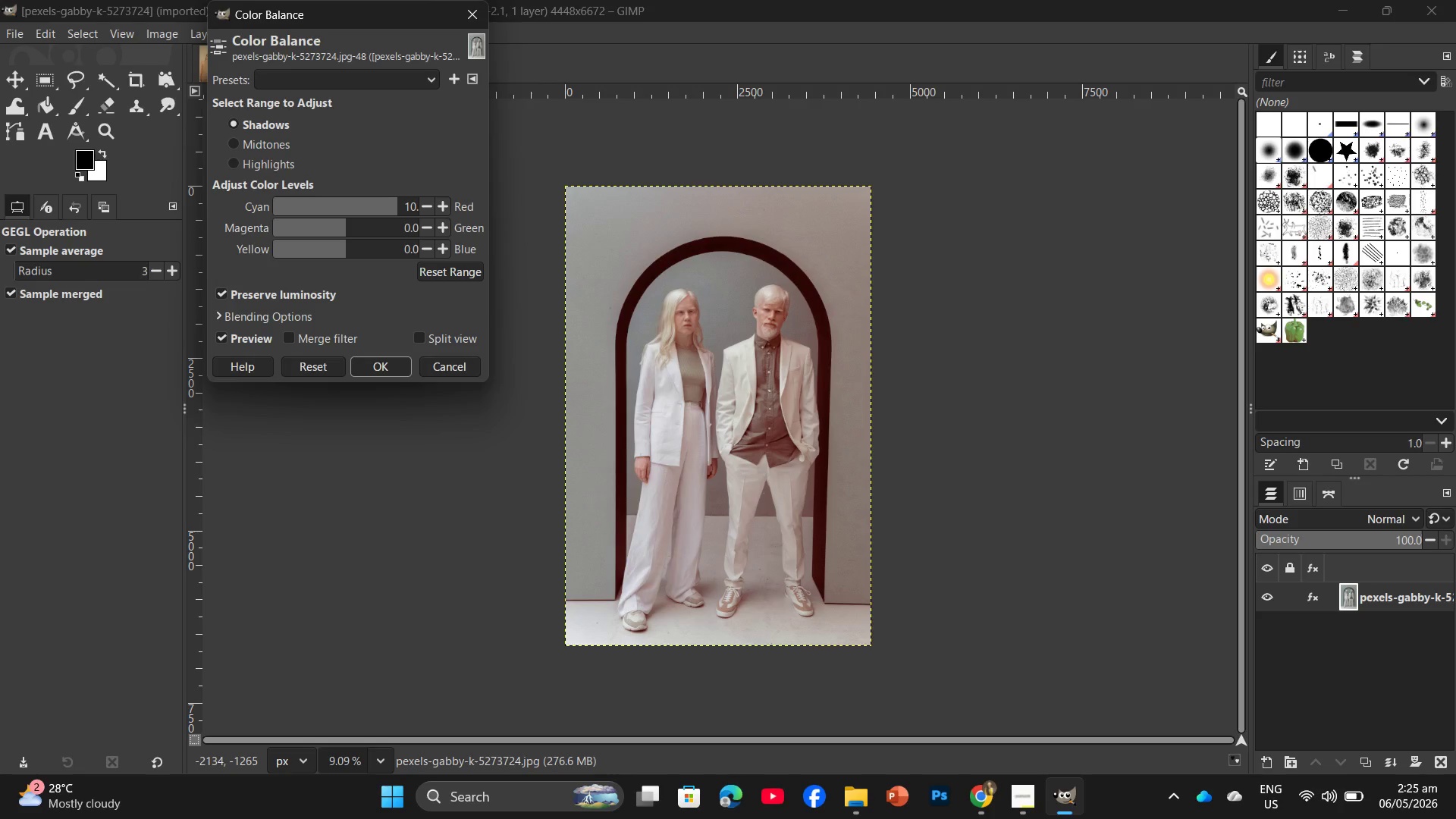 
key(ArrowLeft)
 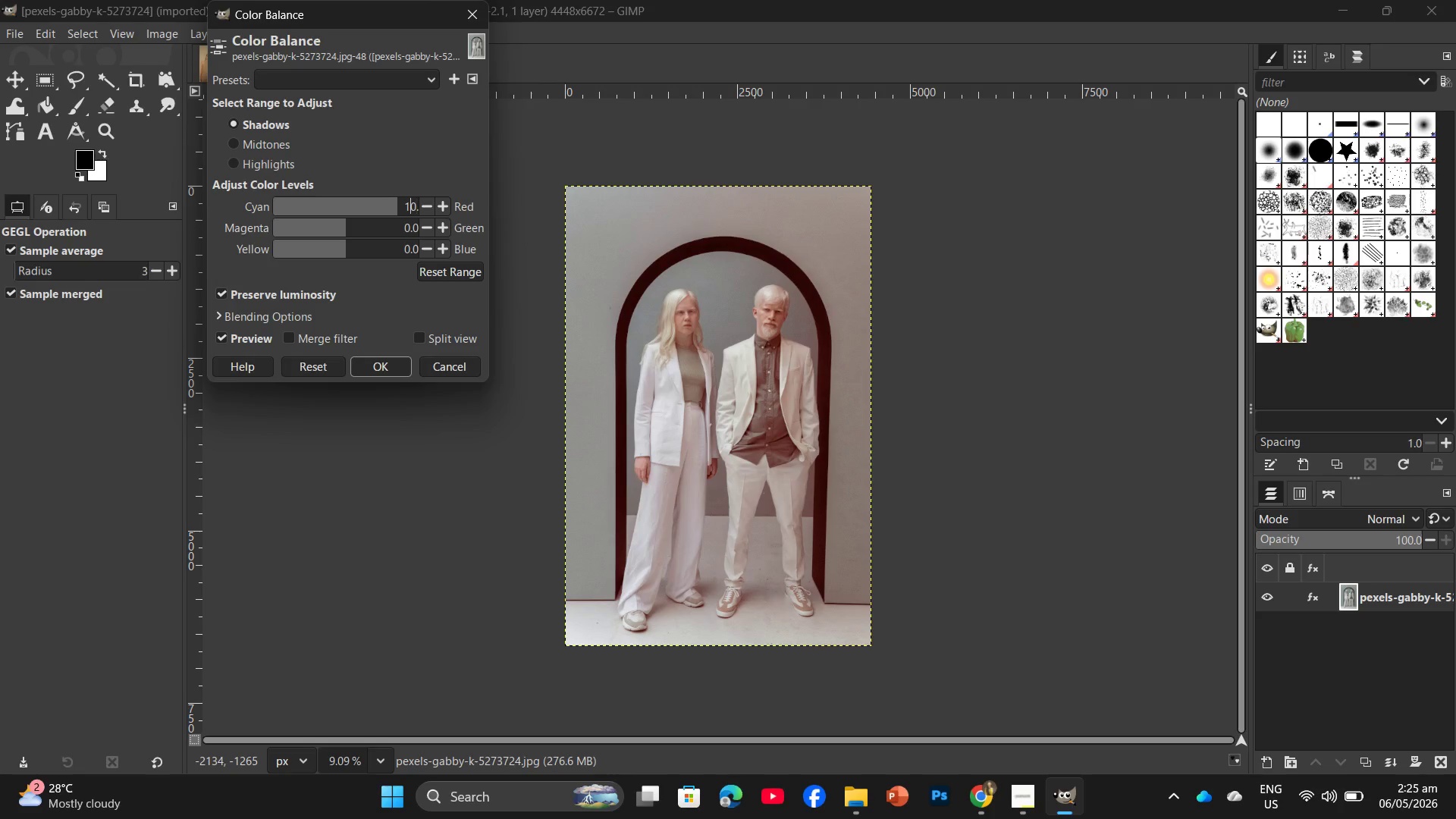 
key(ArrowLeft)
 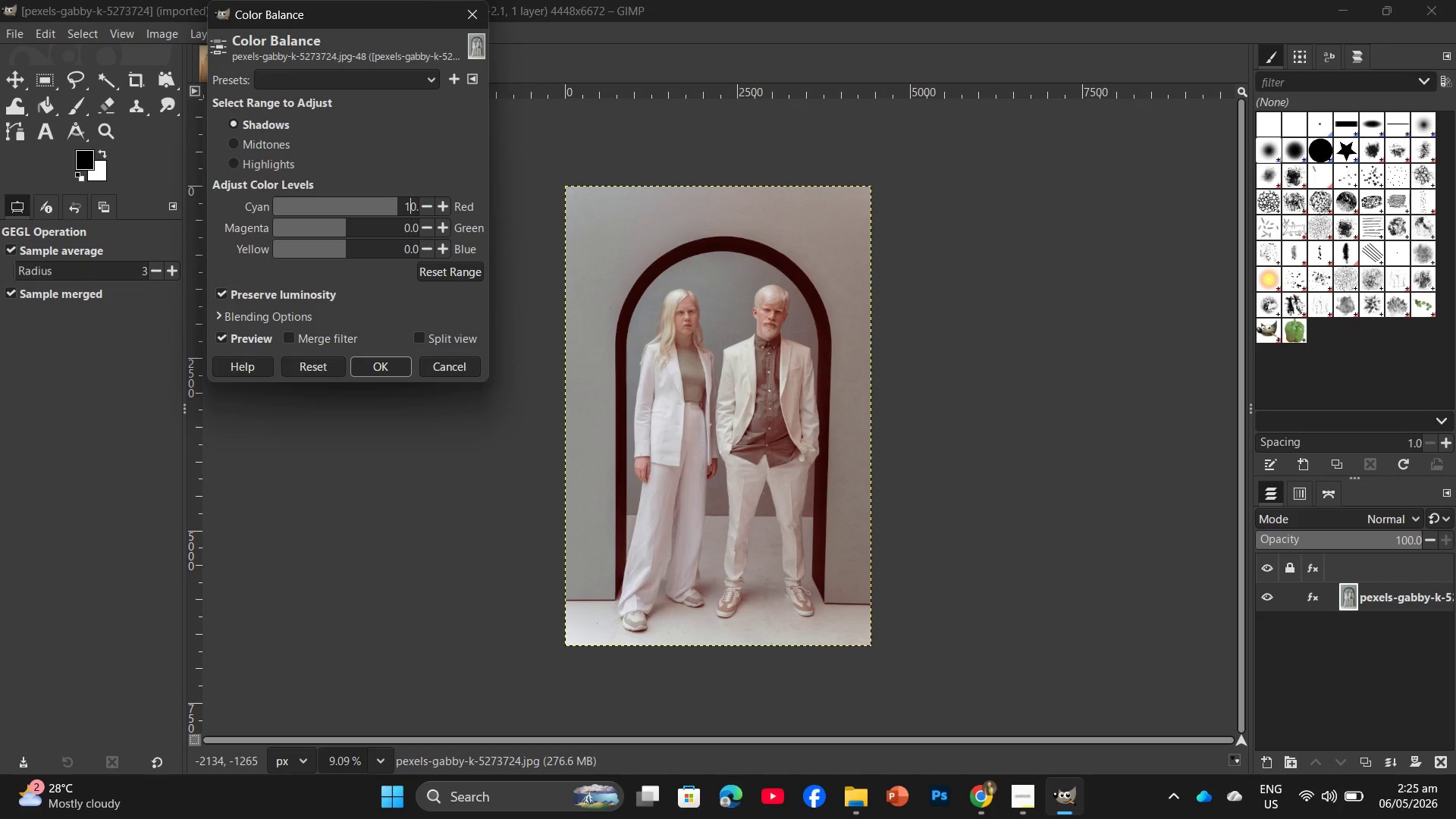 
key(ArrowLeft)
 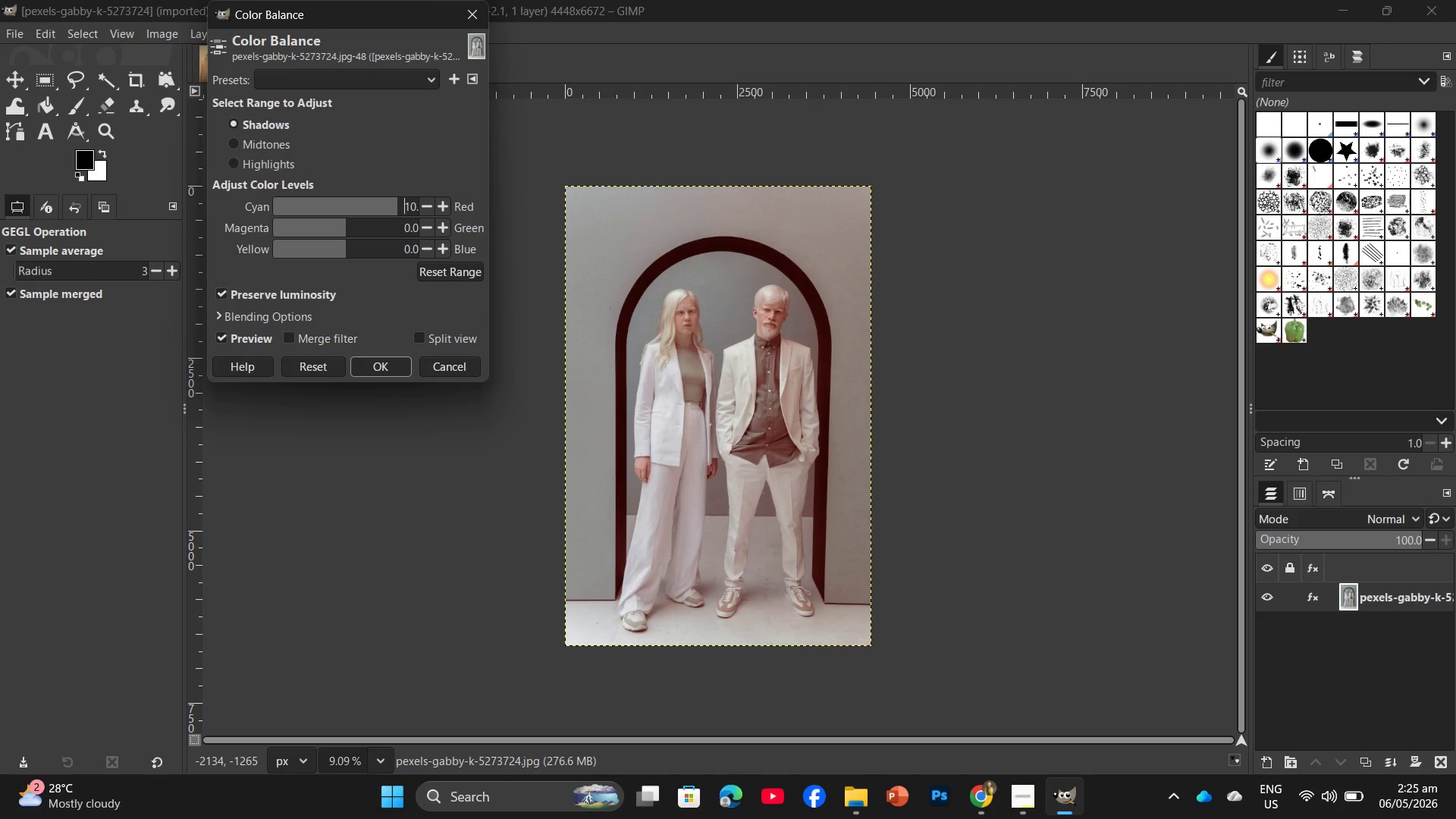 
key(Shift+ShiftRight)
 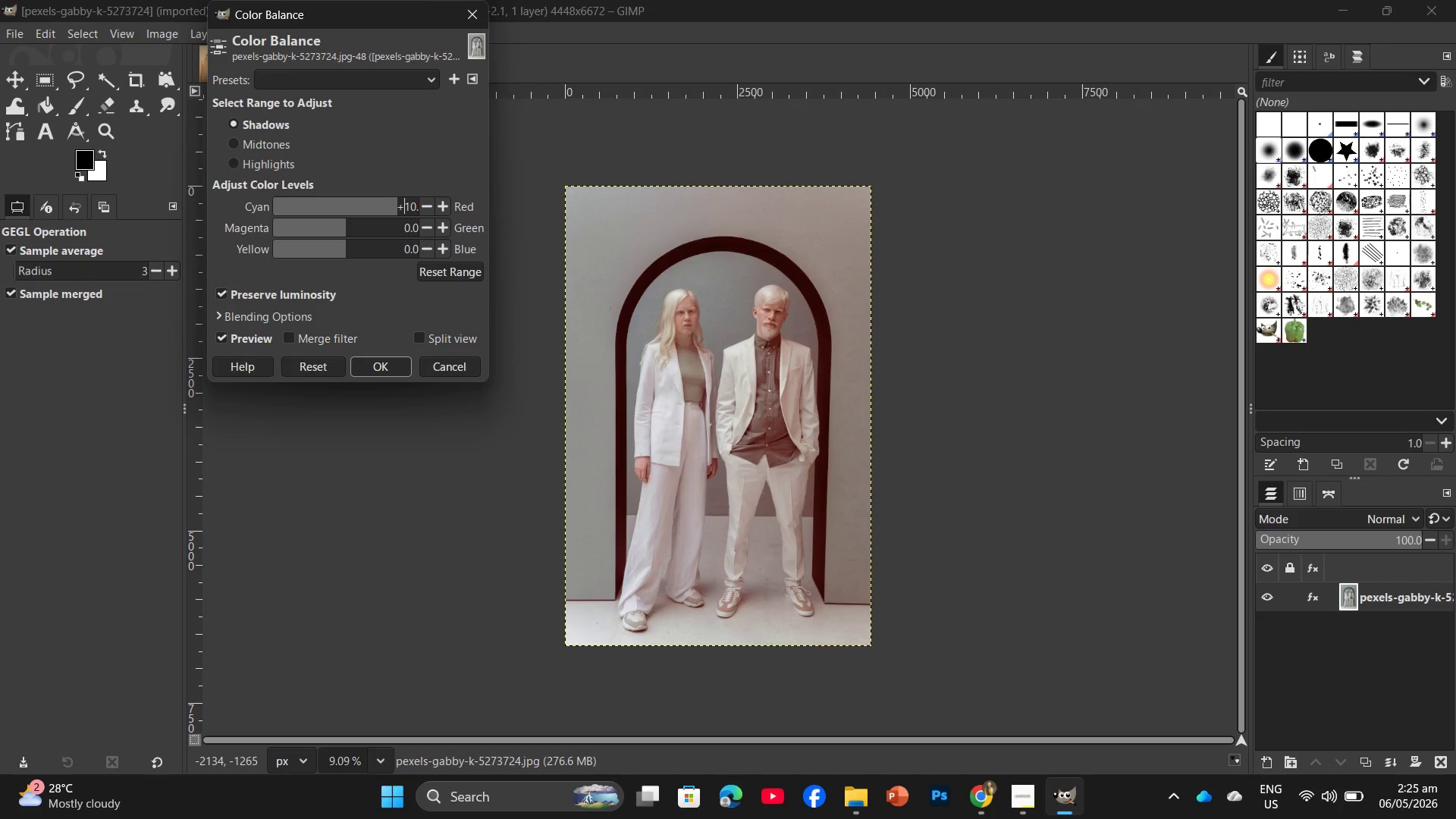 
key(Shift+Equal)
 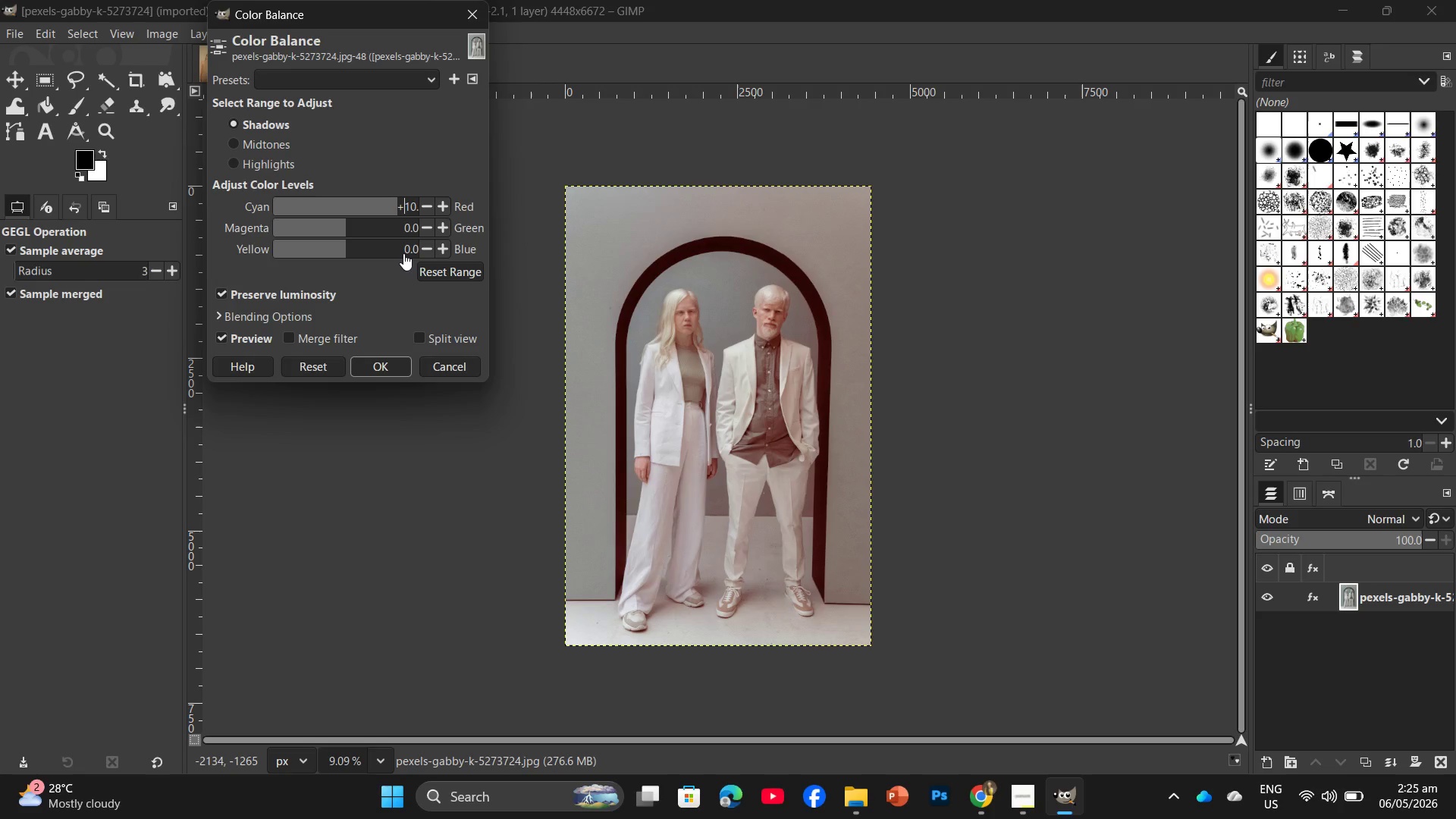 
left_click([410, 249])
 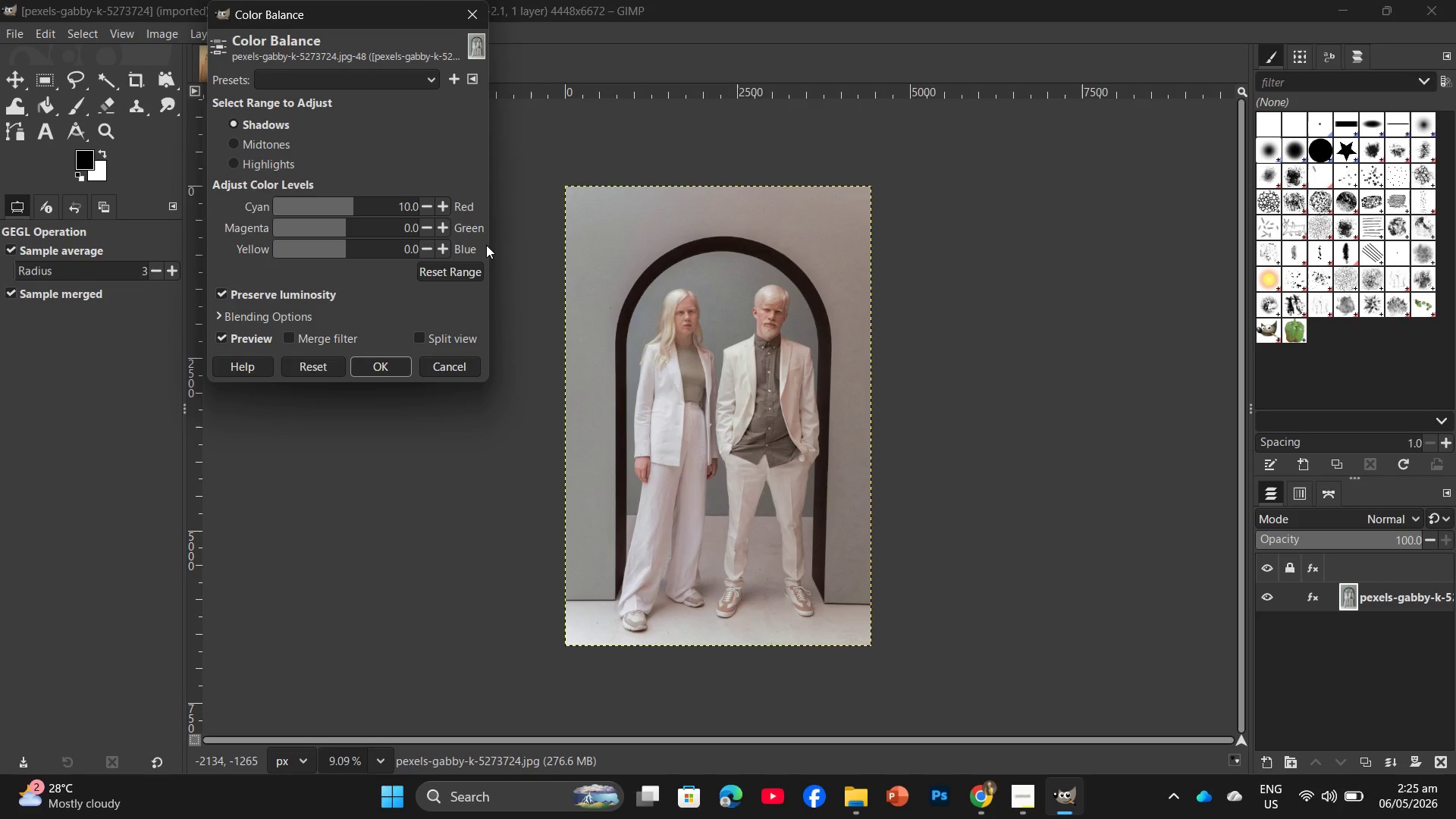 
key(Backspace)
 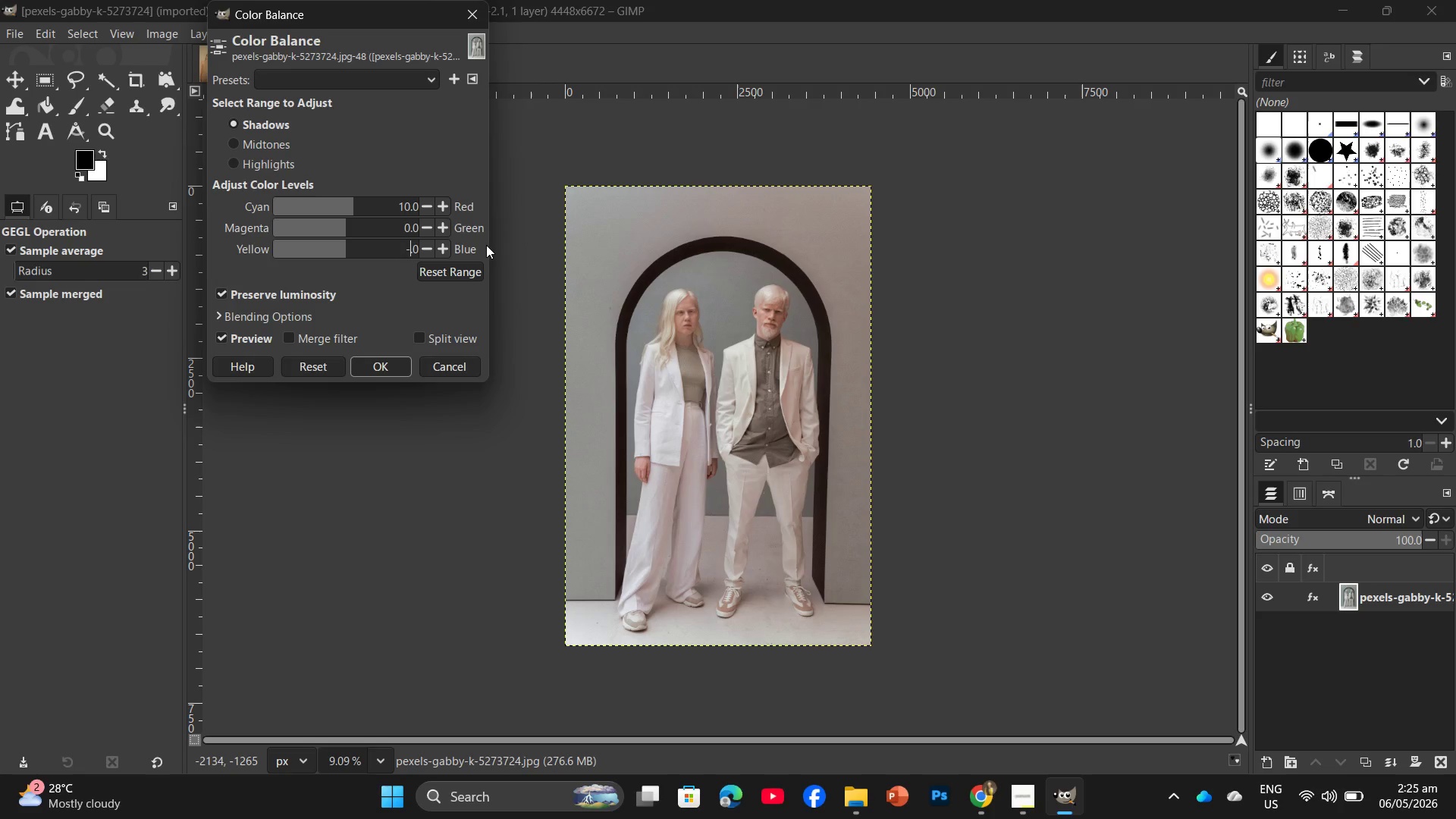 
key(Minus)
 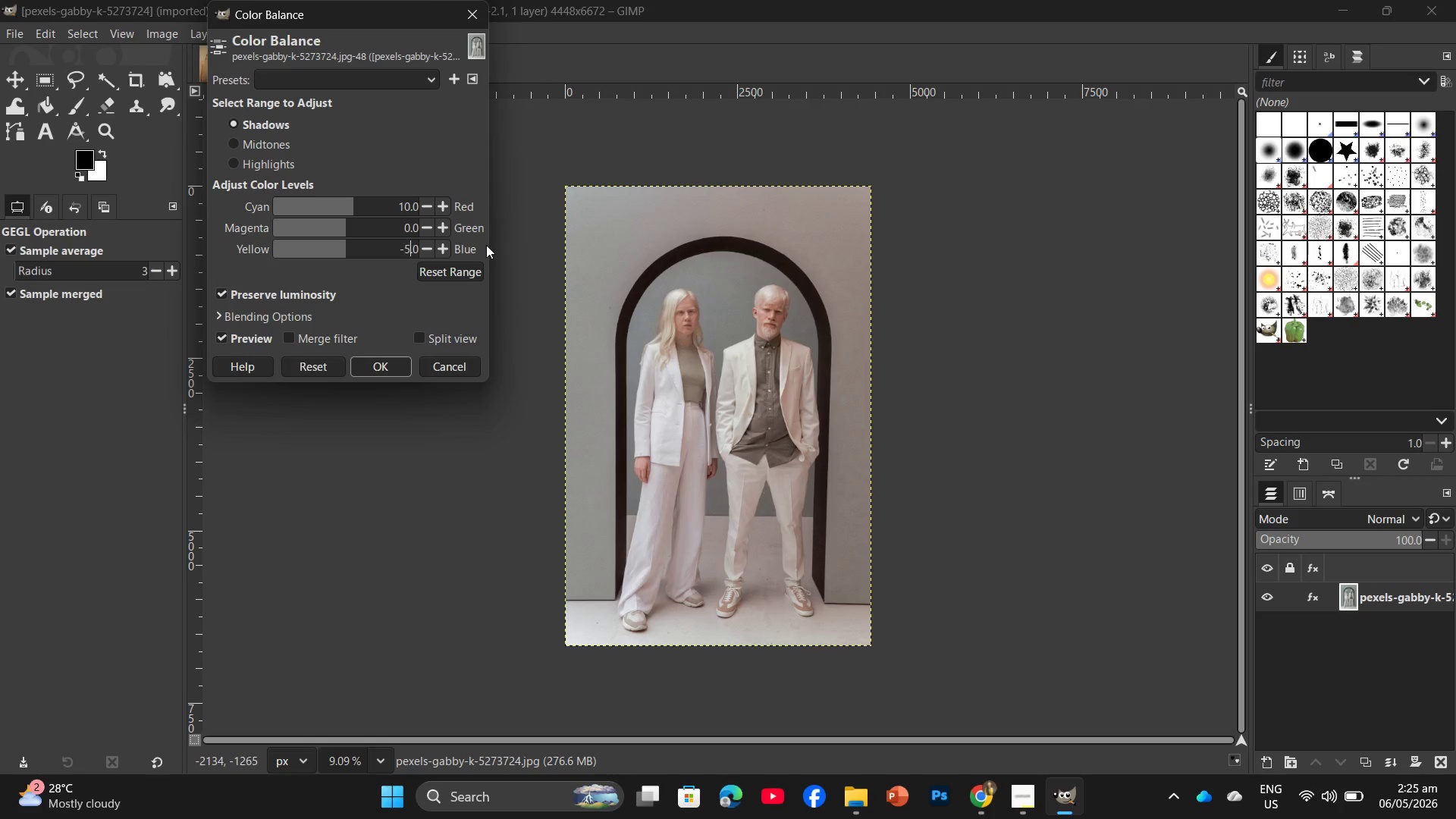 
key(Numpad5)
 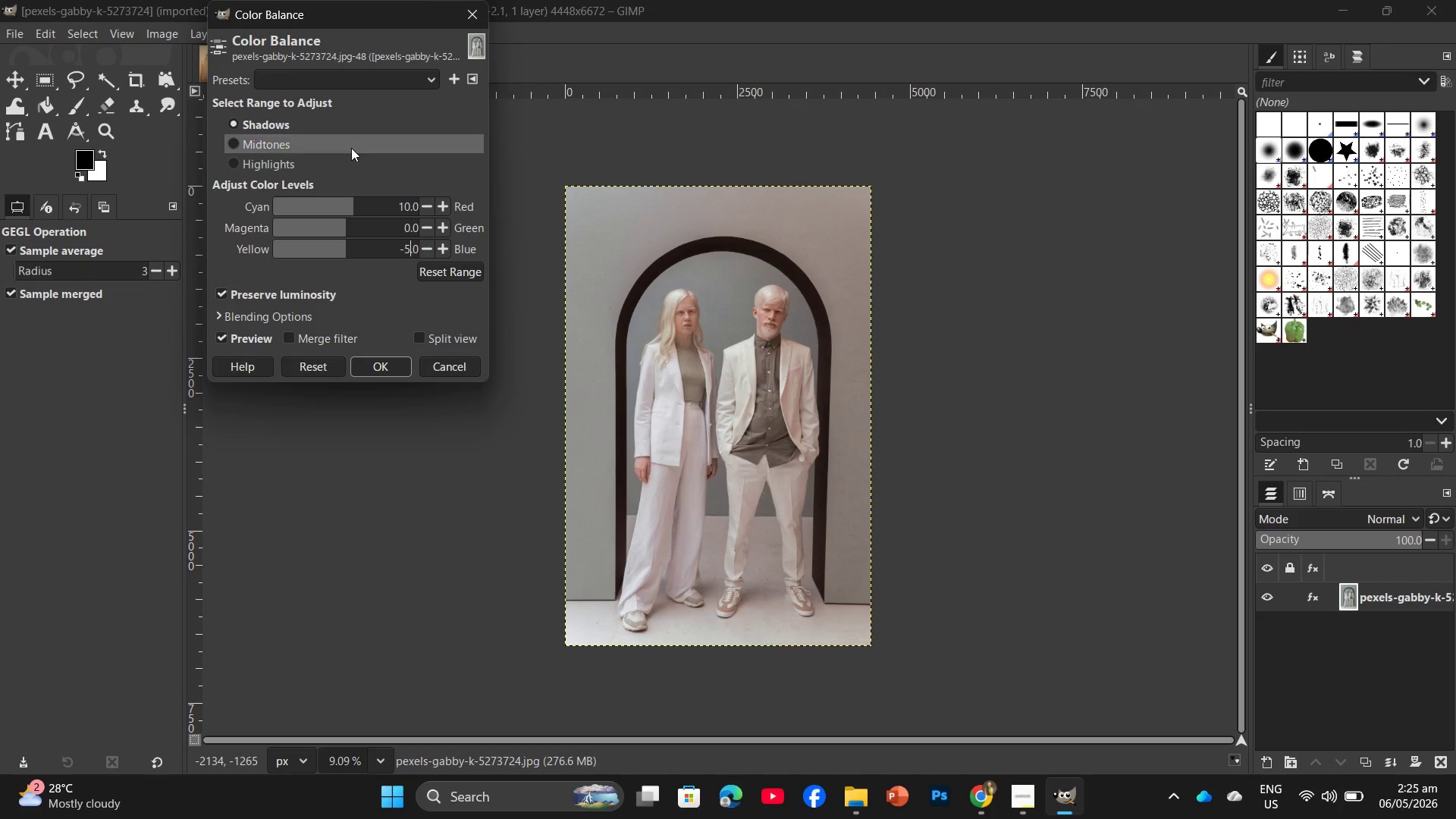 
left_click([350, 148])
 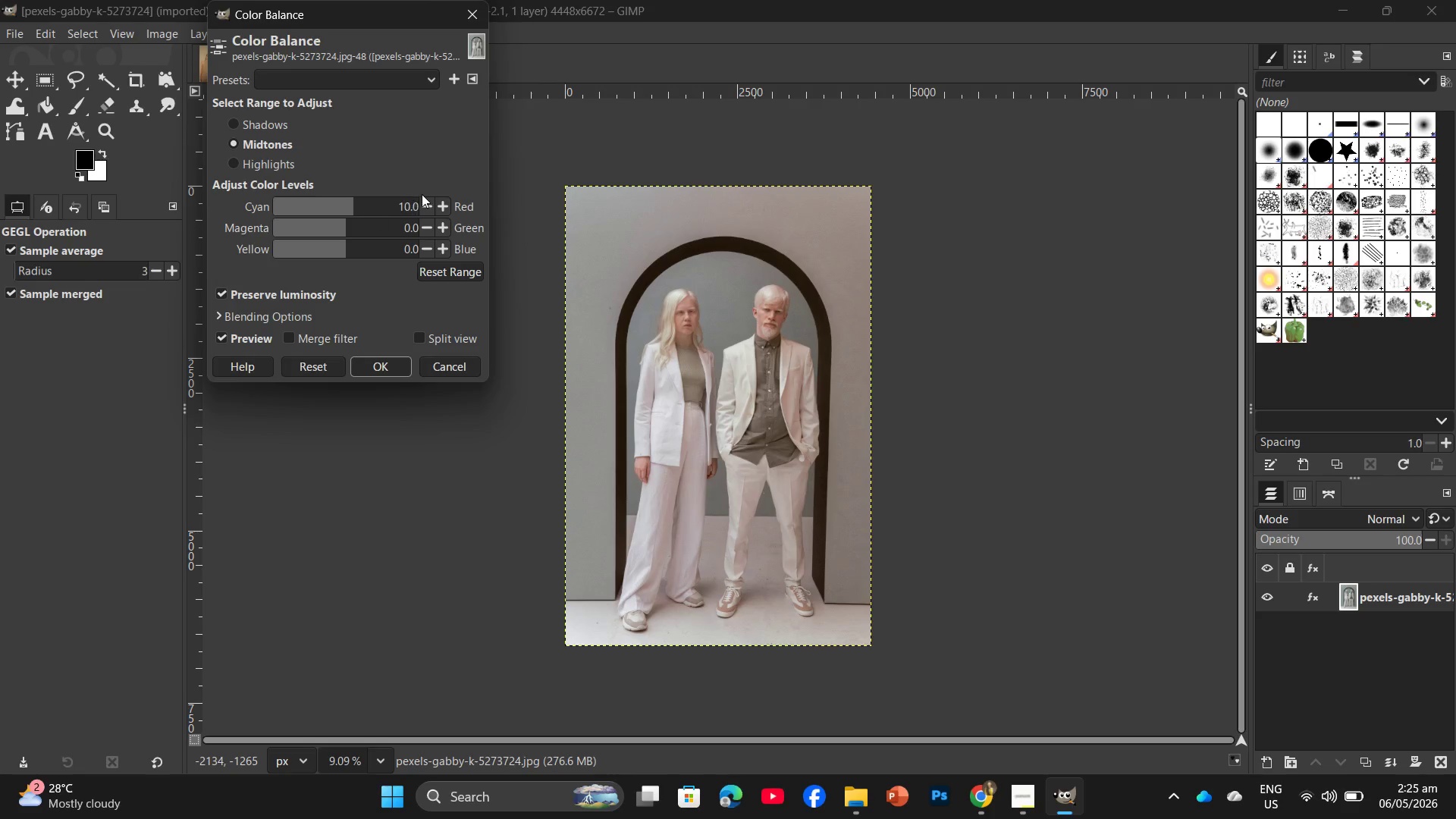 
left_click([406, 205])
 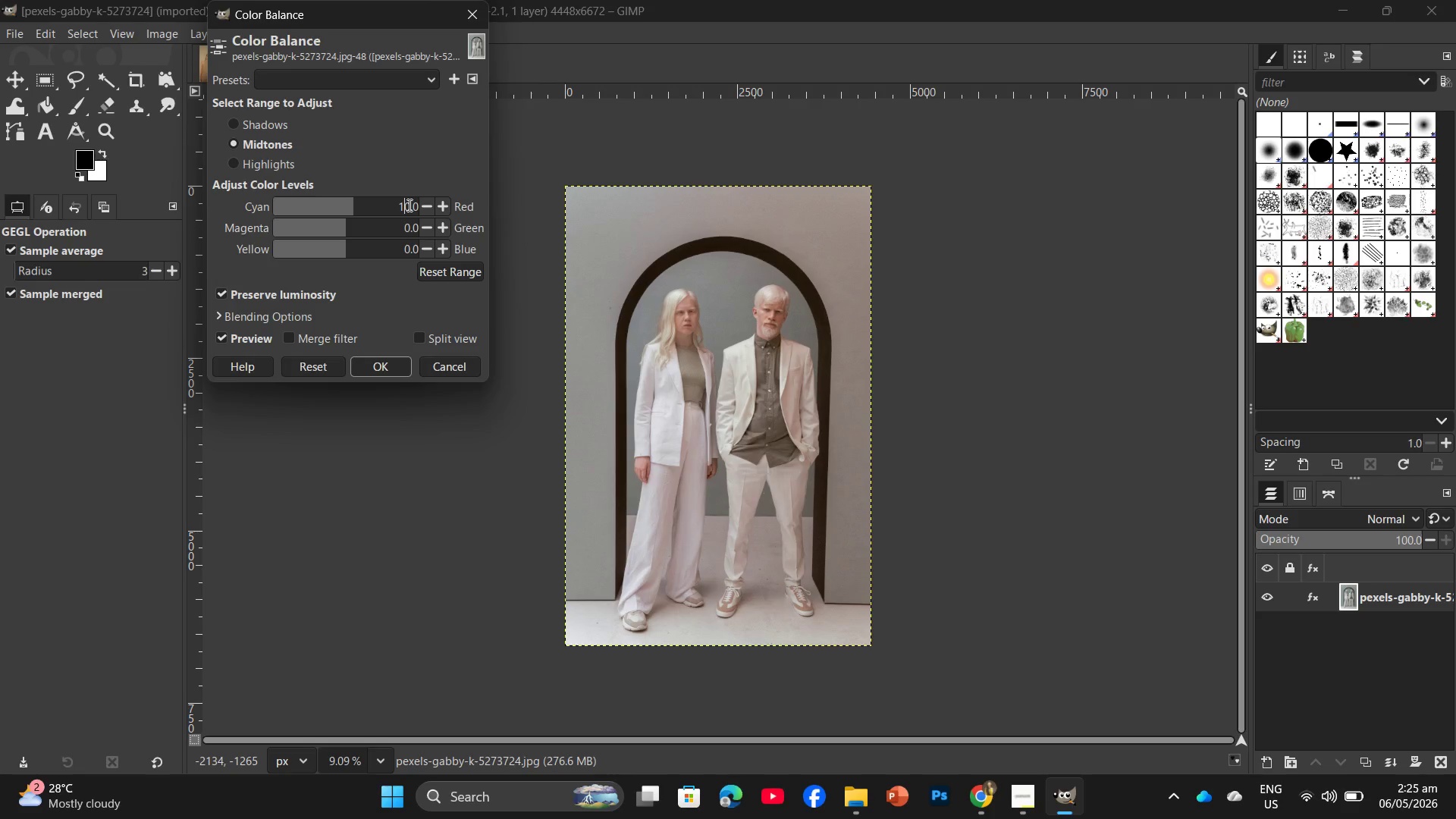 
left_click([408, 205])
 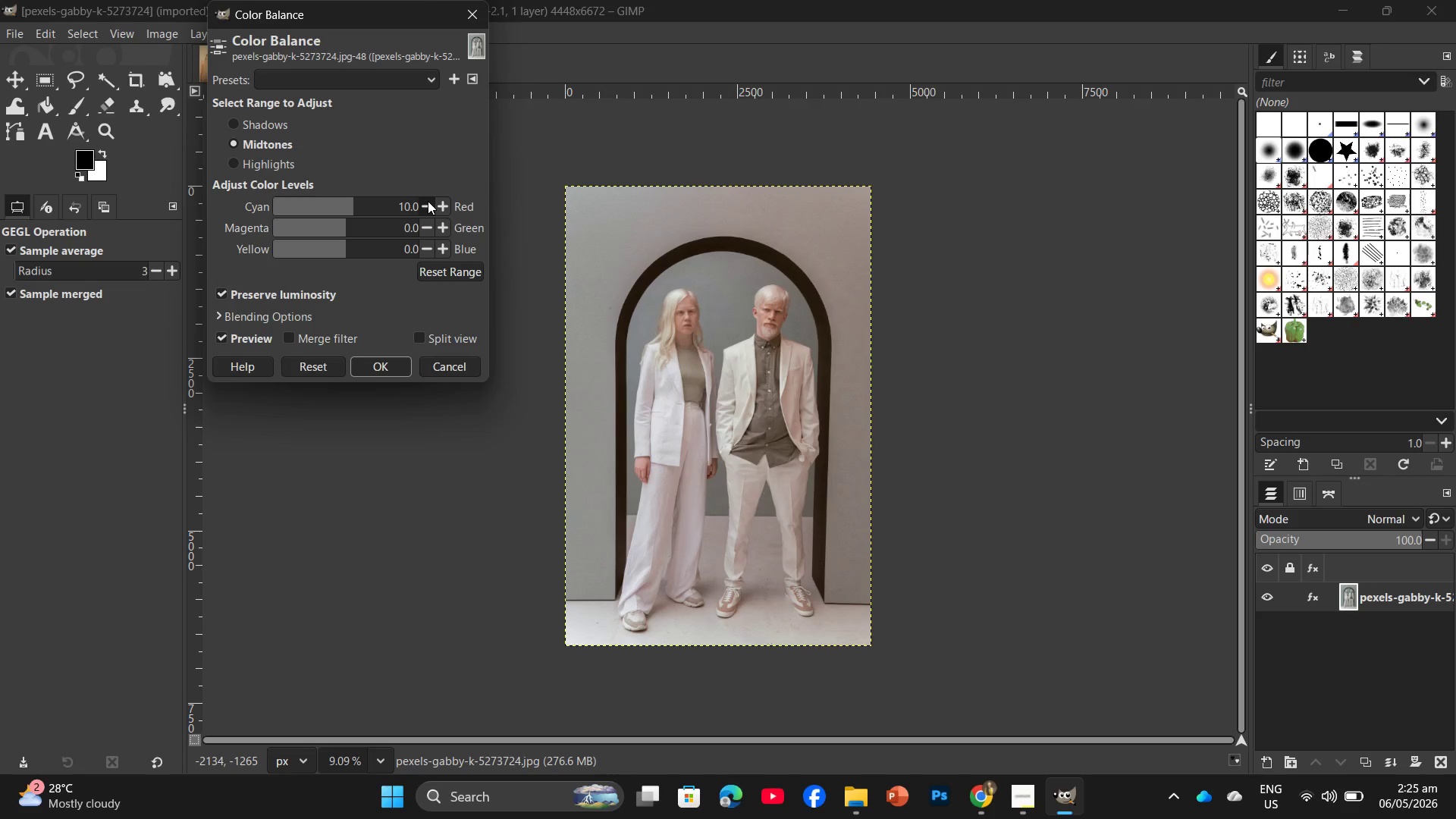 
key(Backspace)
 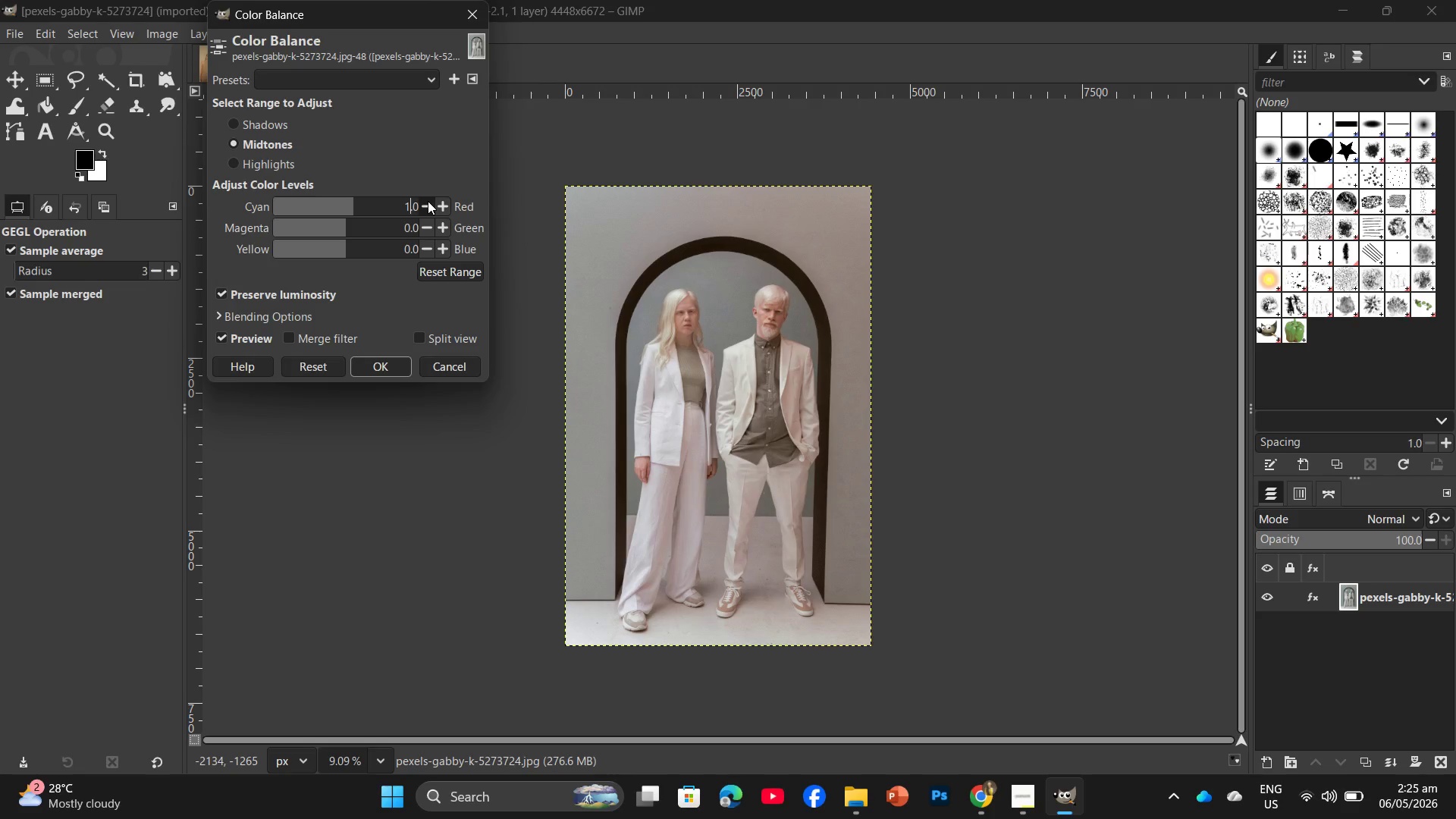 
key(Numpad5)
 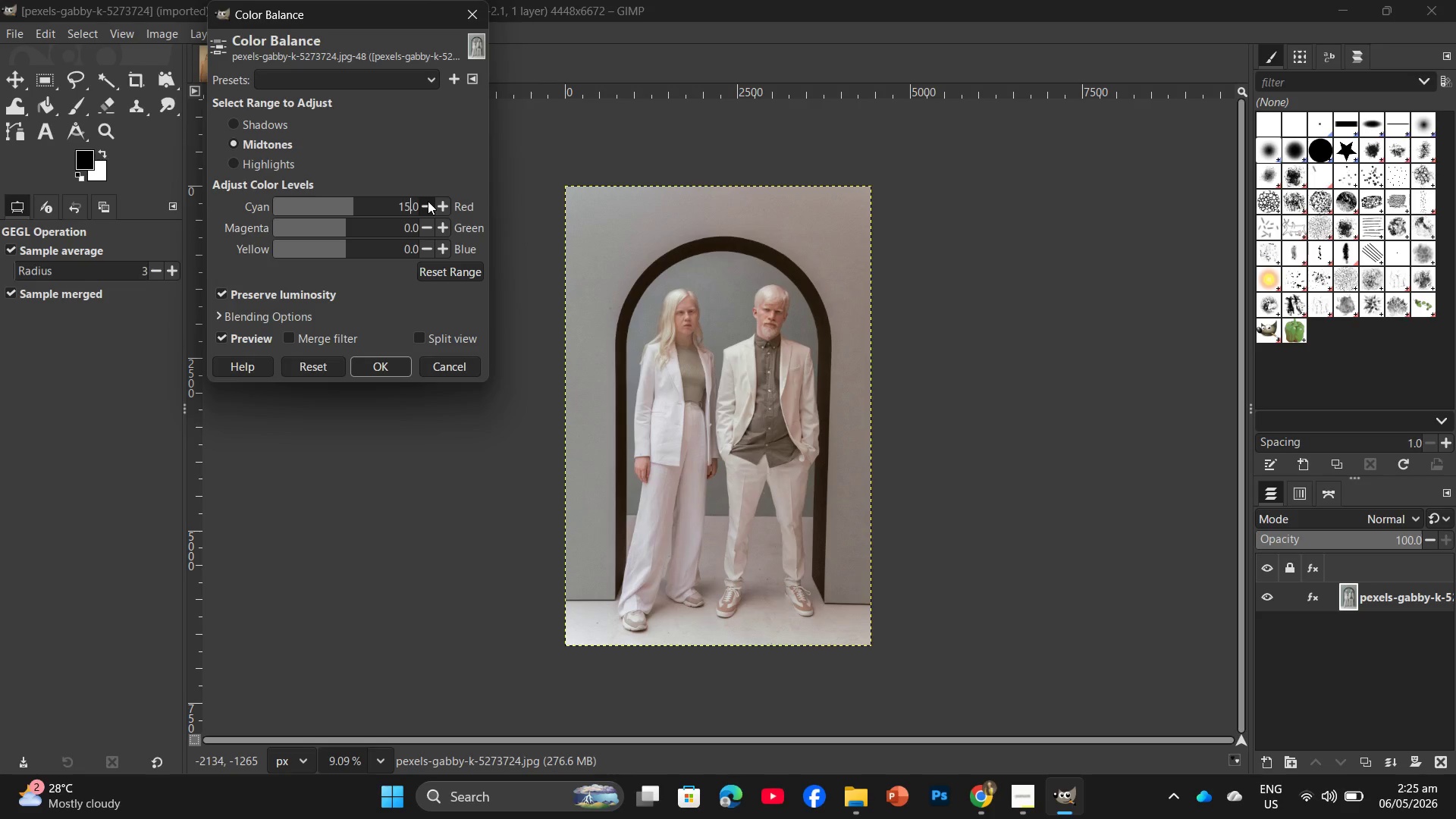 
key(ArrowLeft)
 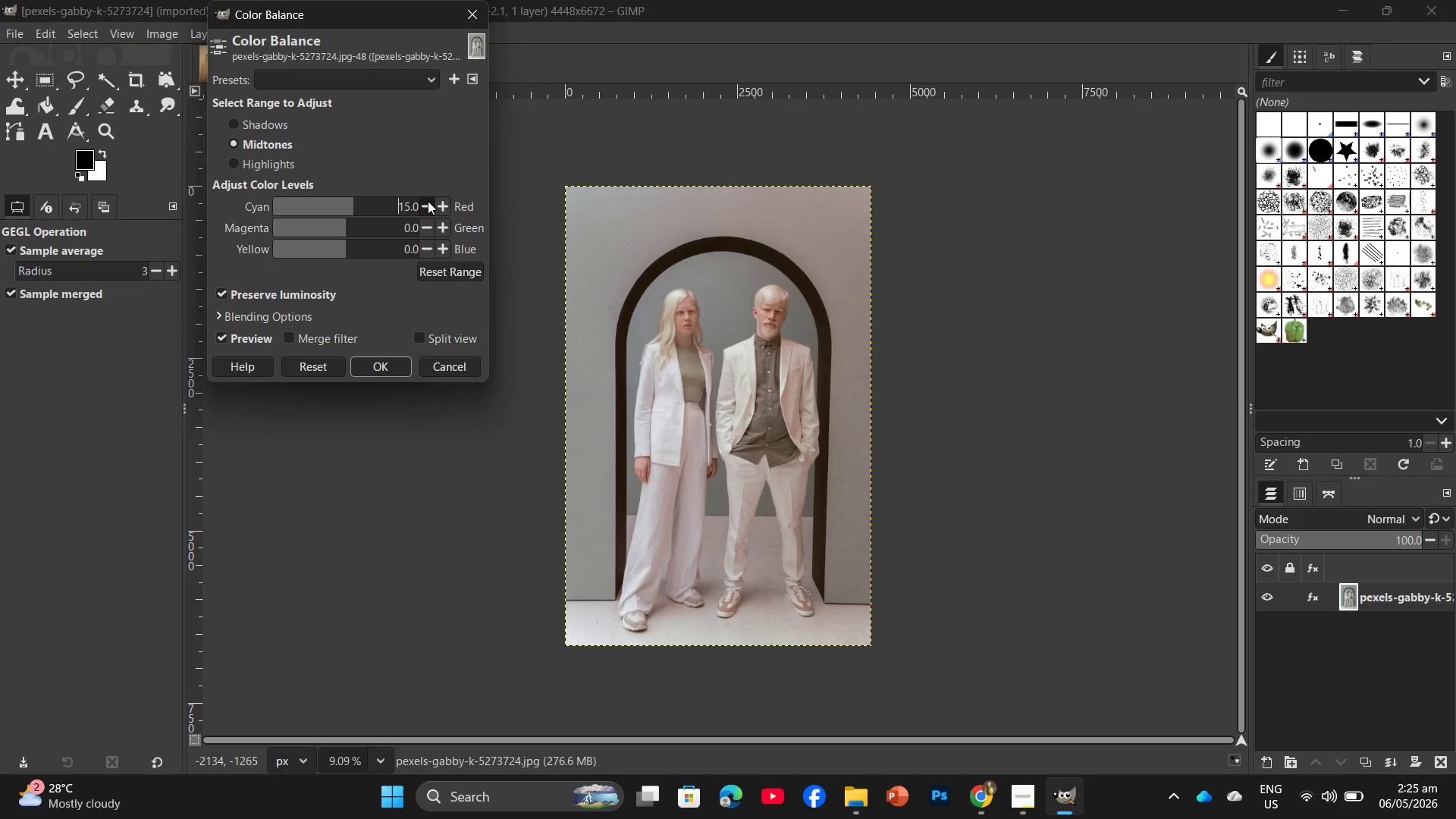 
key(ArrowLeft)
 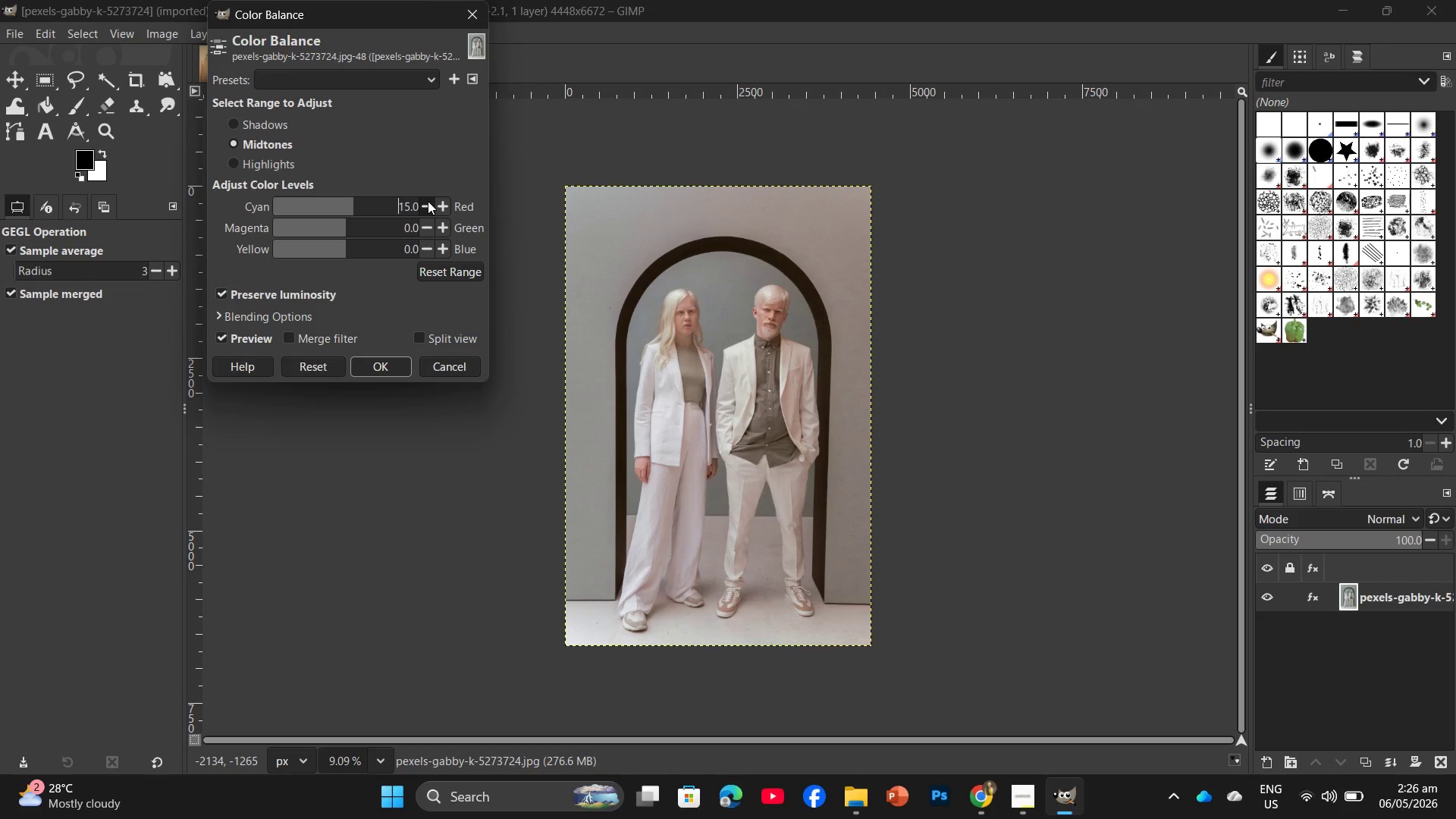 
key(Shift+ShiftRight)
 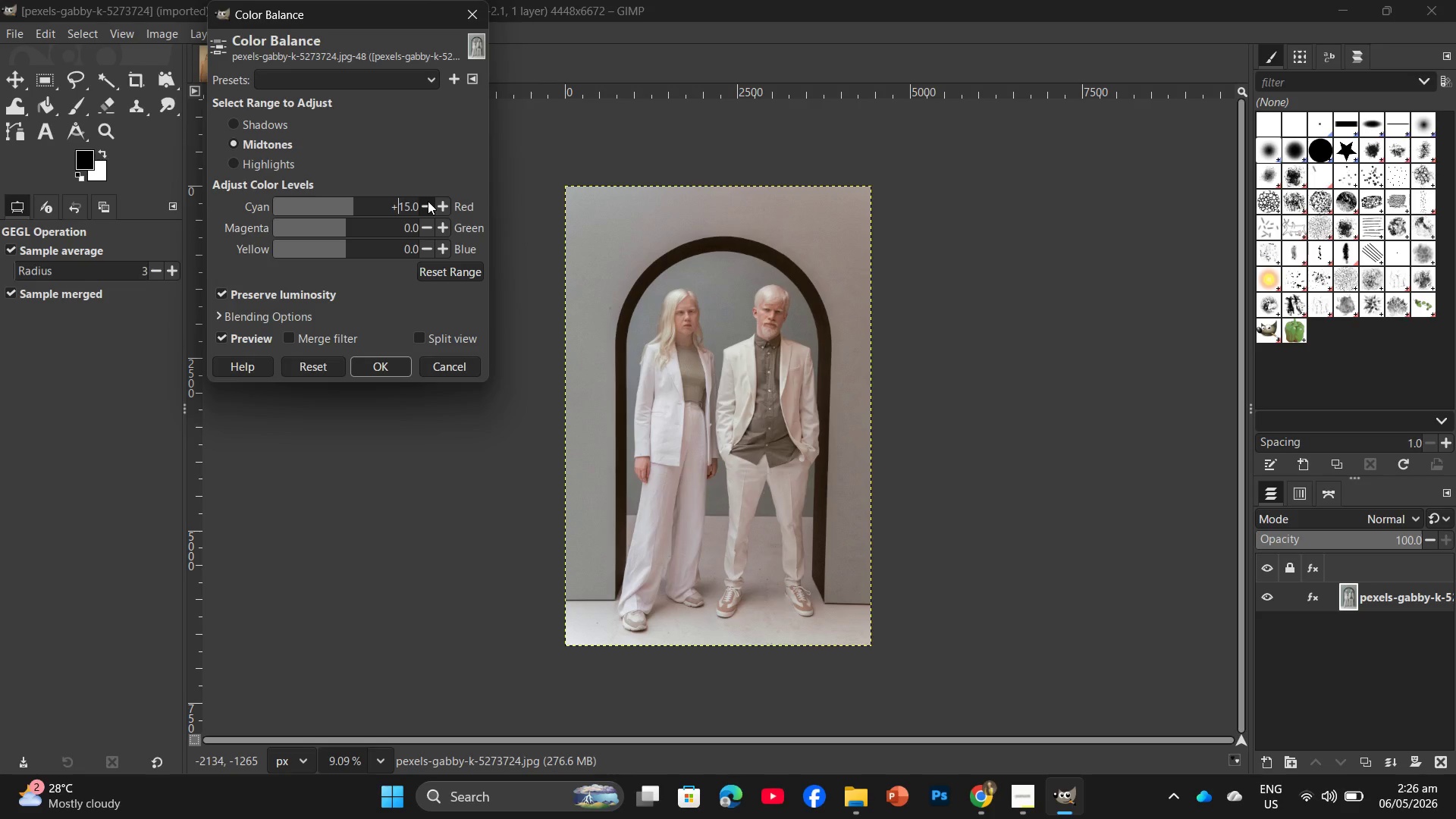 
key(Shift+Equal)
 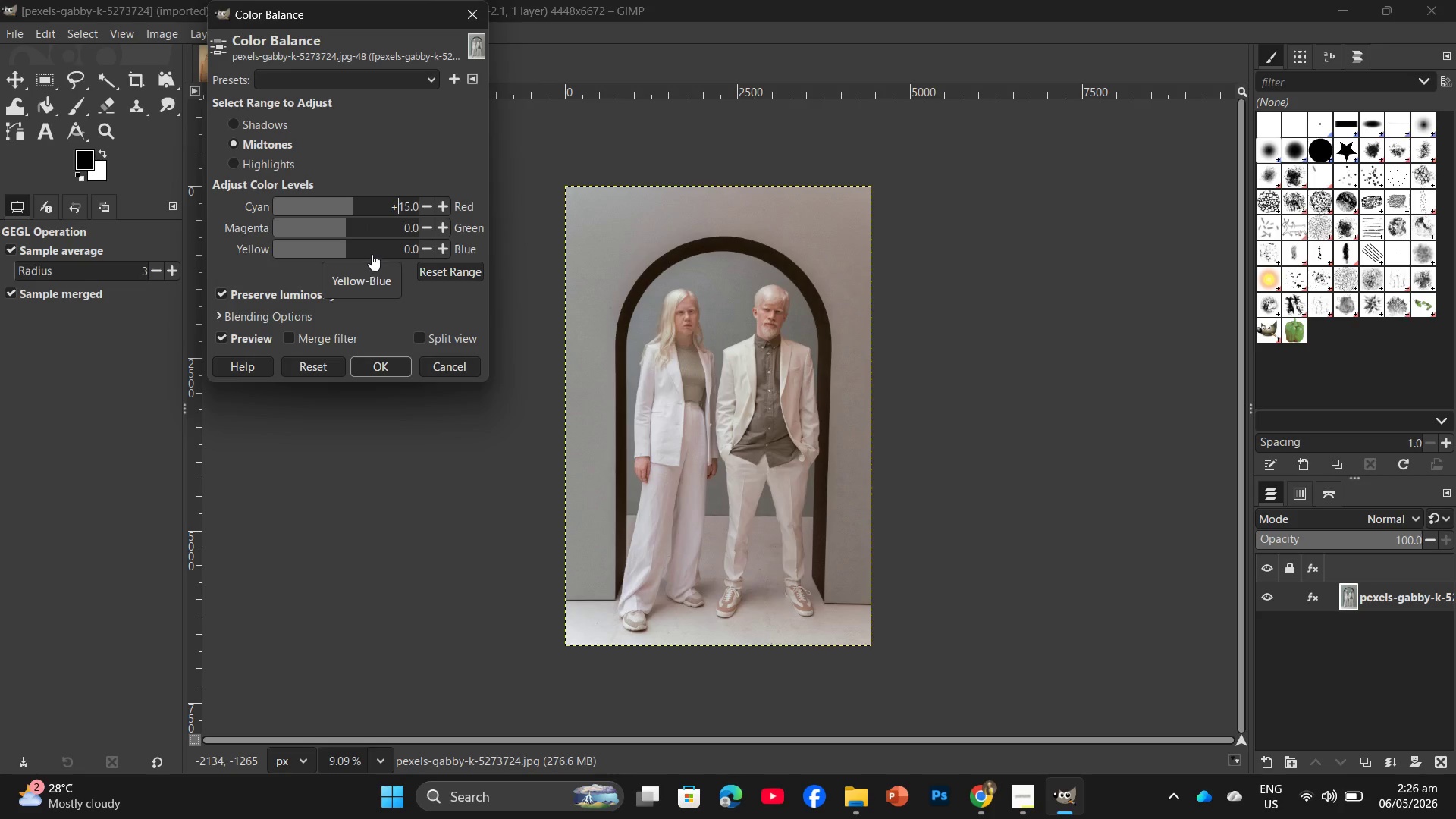 
left_click([407, 241])
 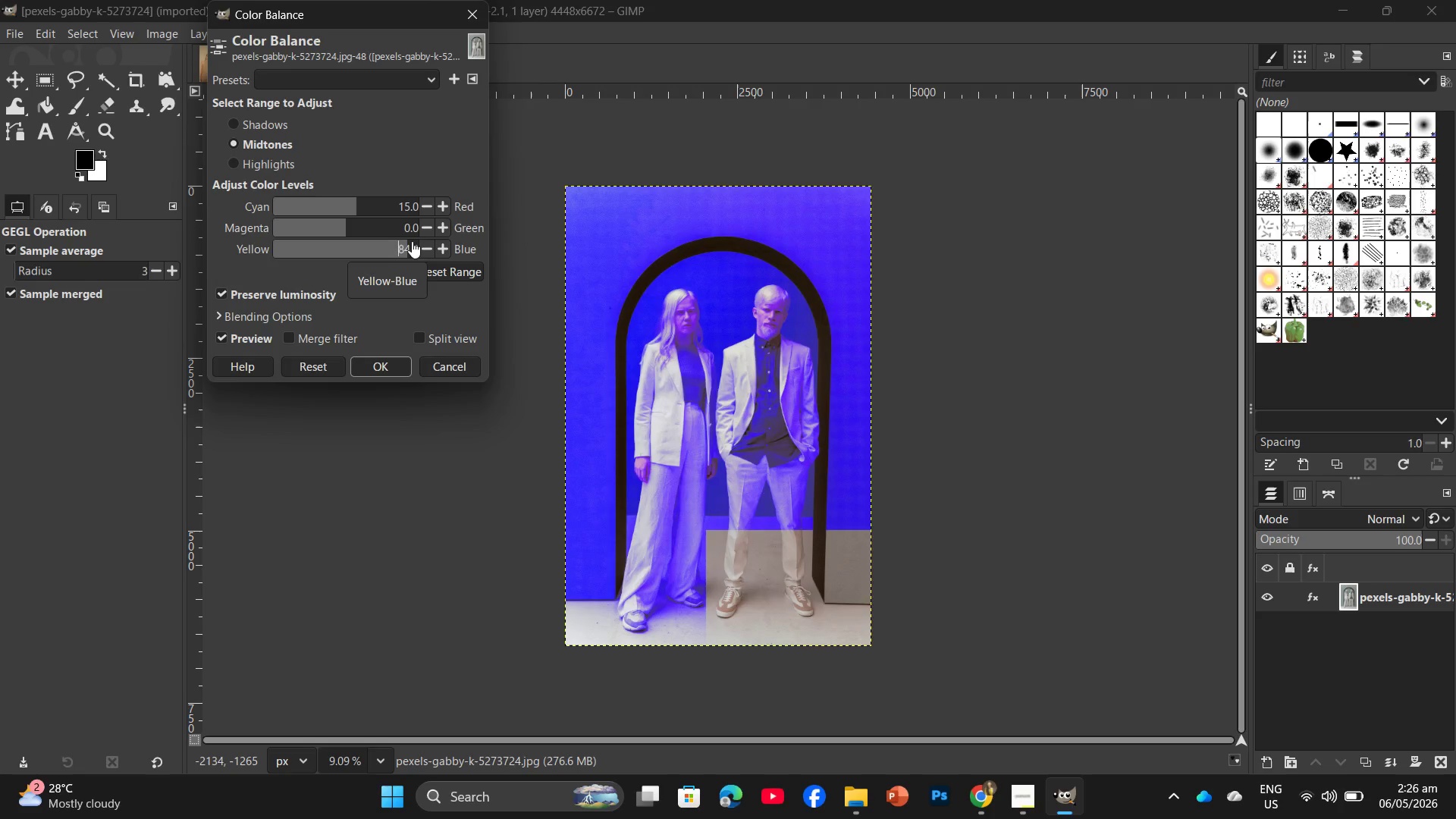 
left_click([412, 241])
 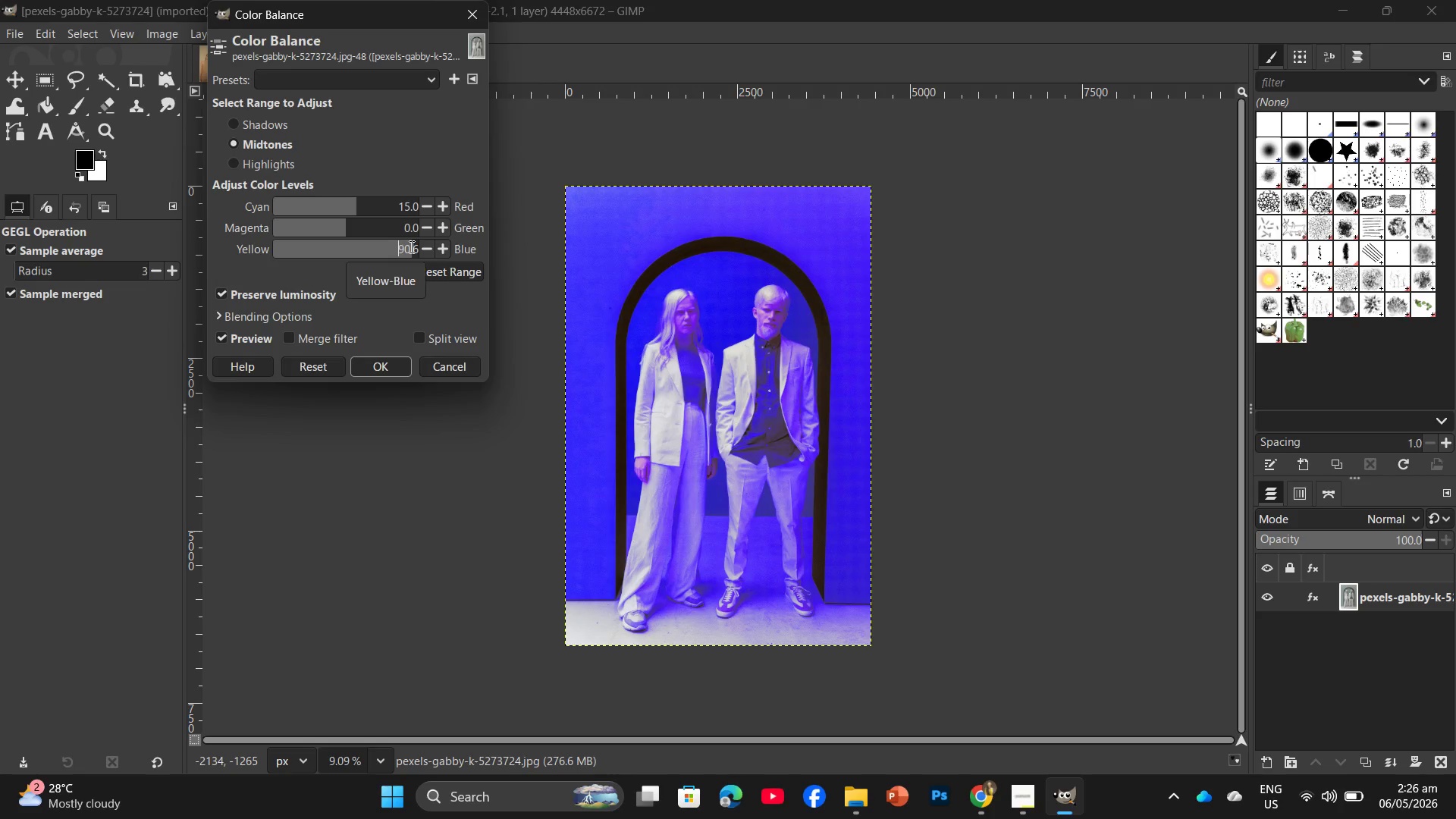 
left_click([410, 246])
 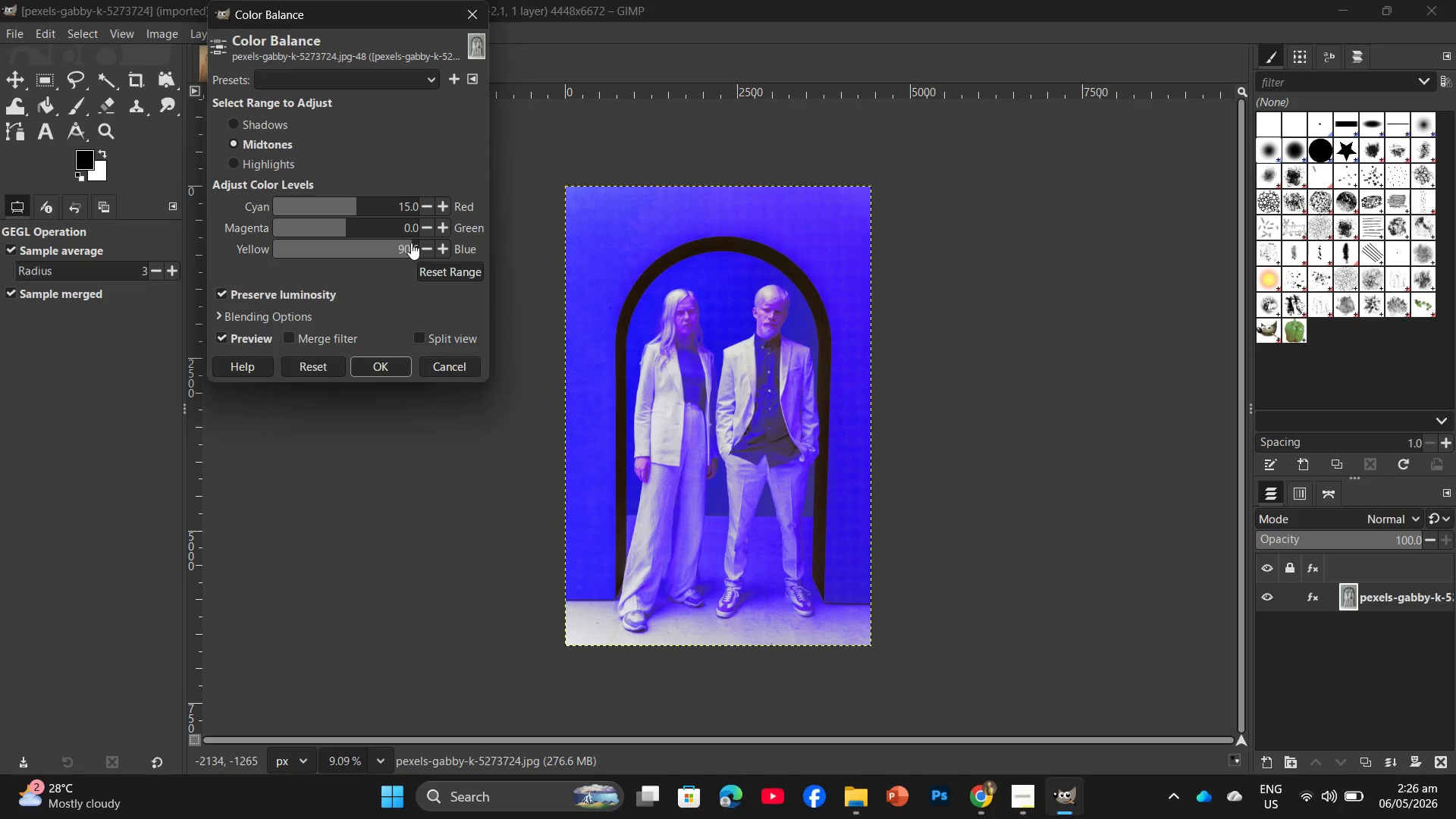 
key(Backspace)
 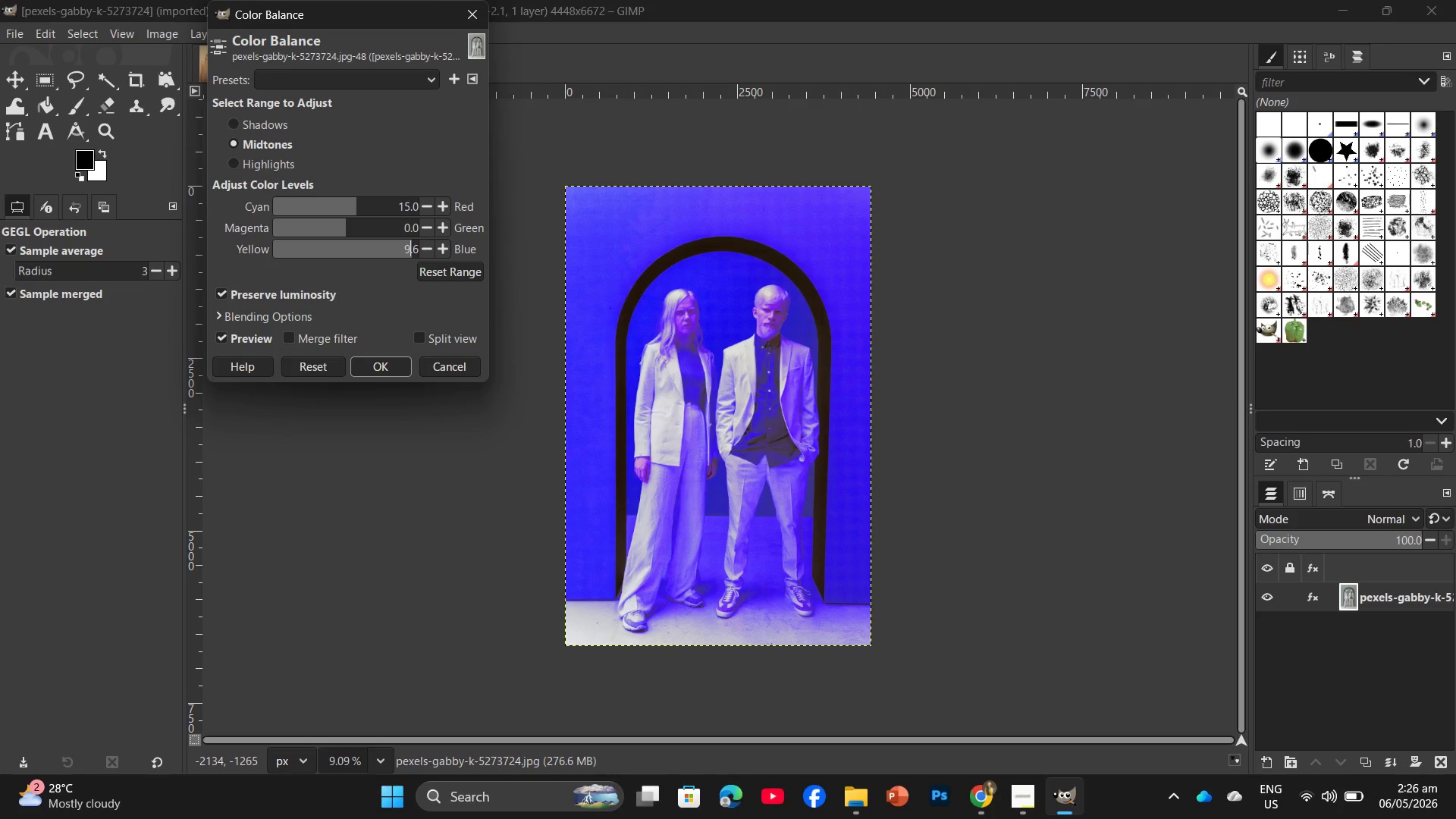 
key(Backspace)
 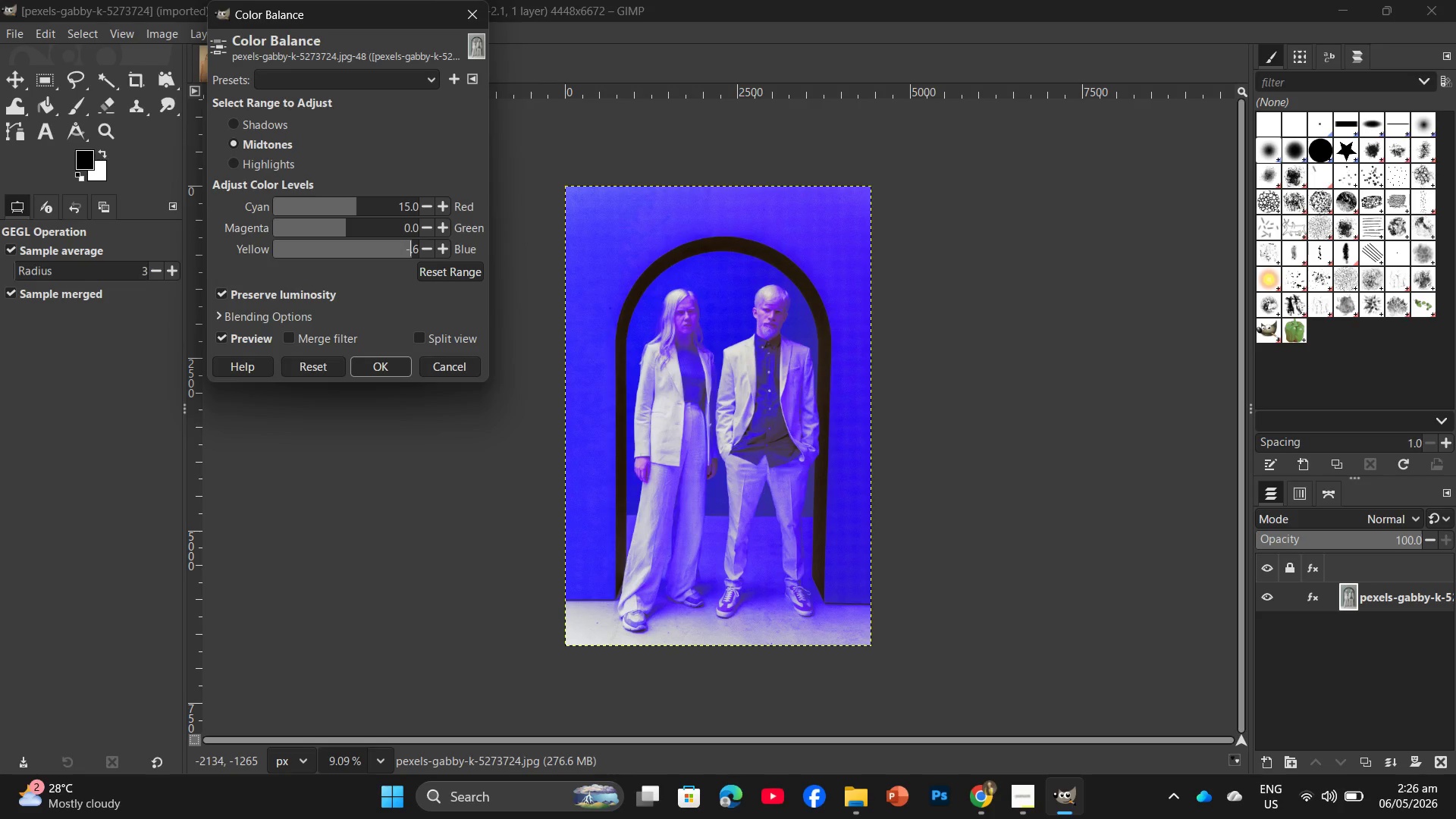 
key(Minus)
 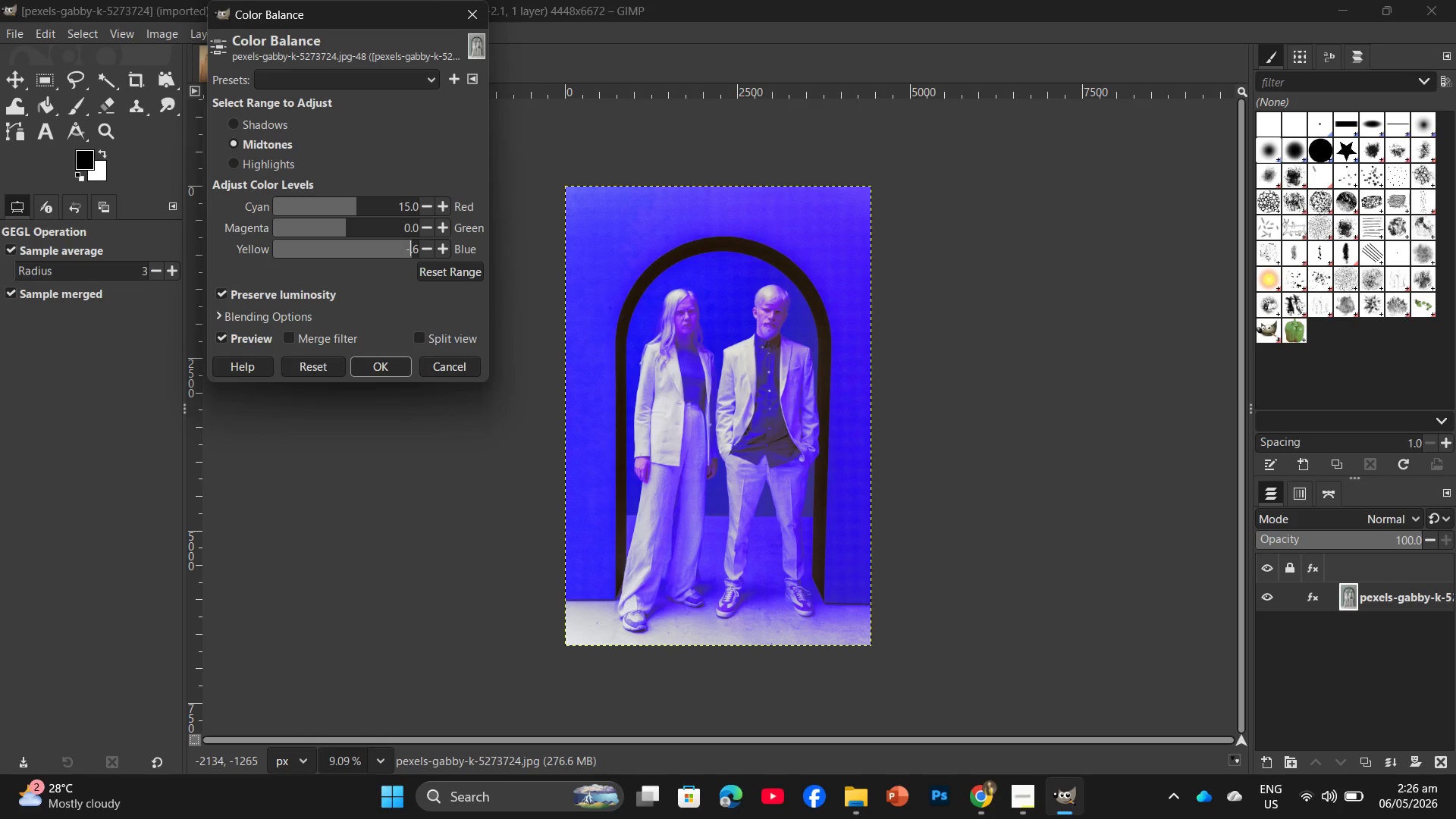 
key(Numpad1)
 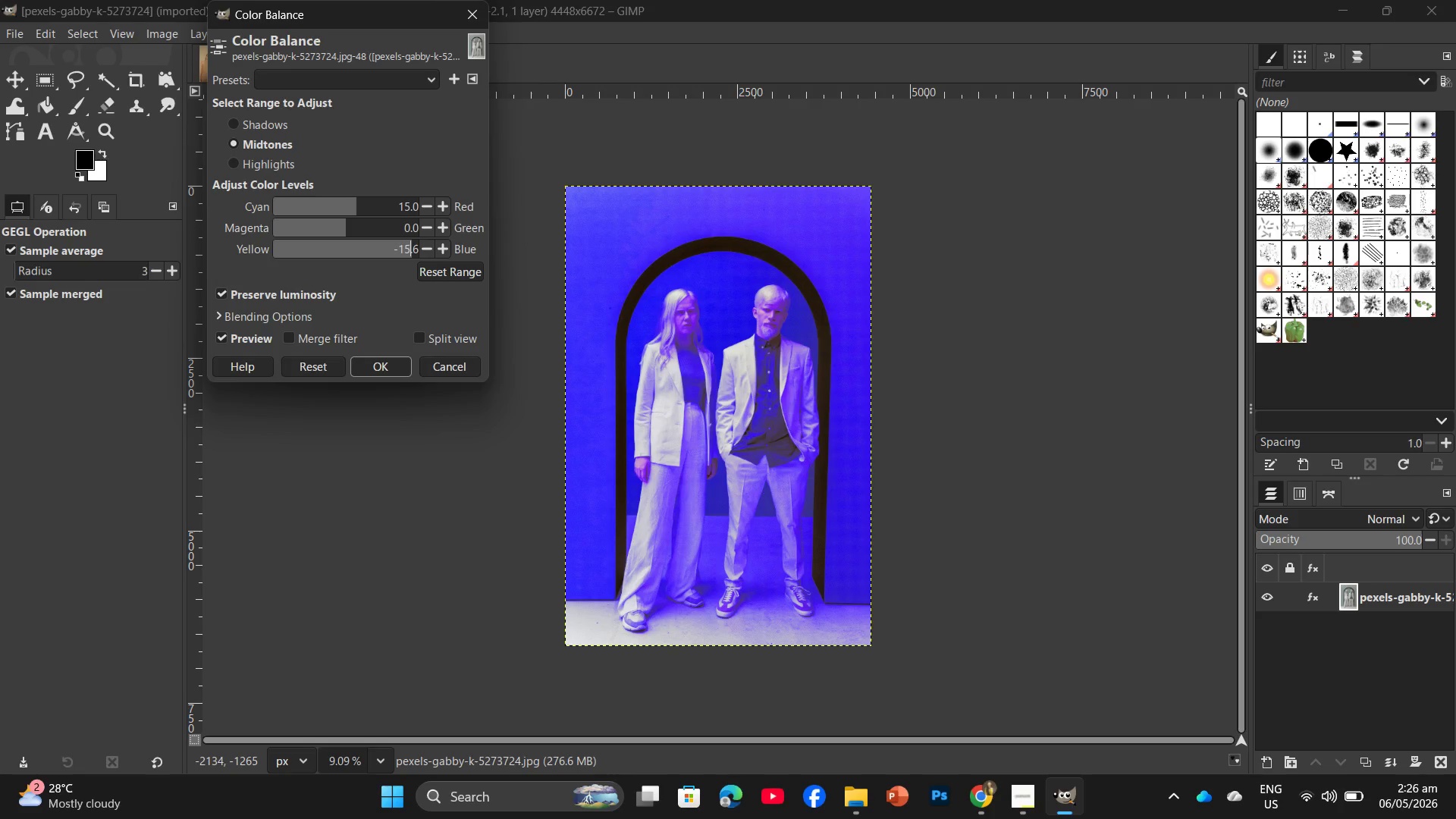 
key(Numpad5)
 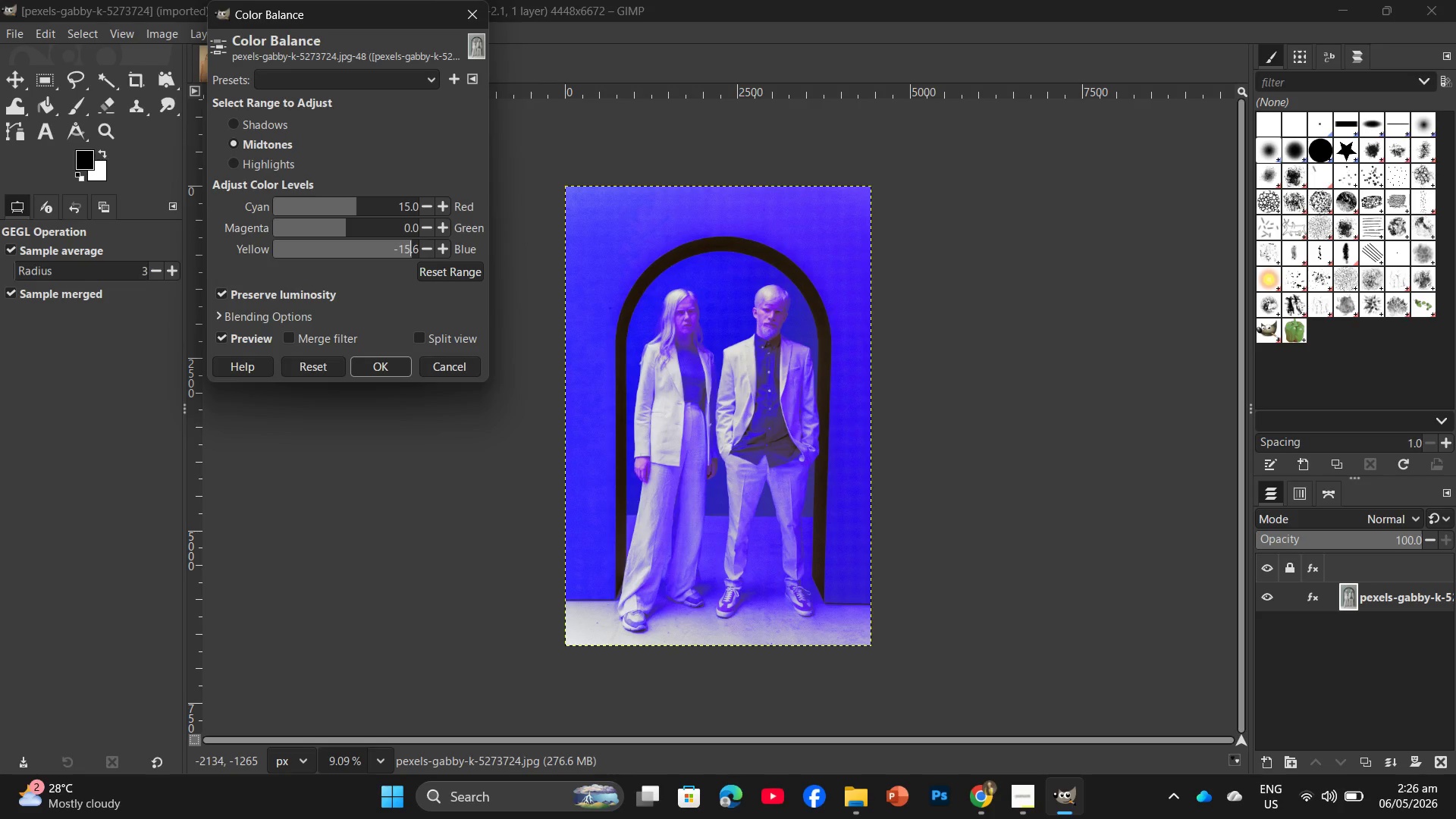 
key(ArrowRight)
 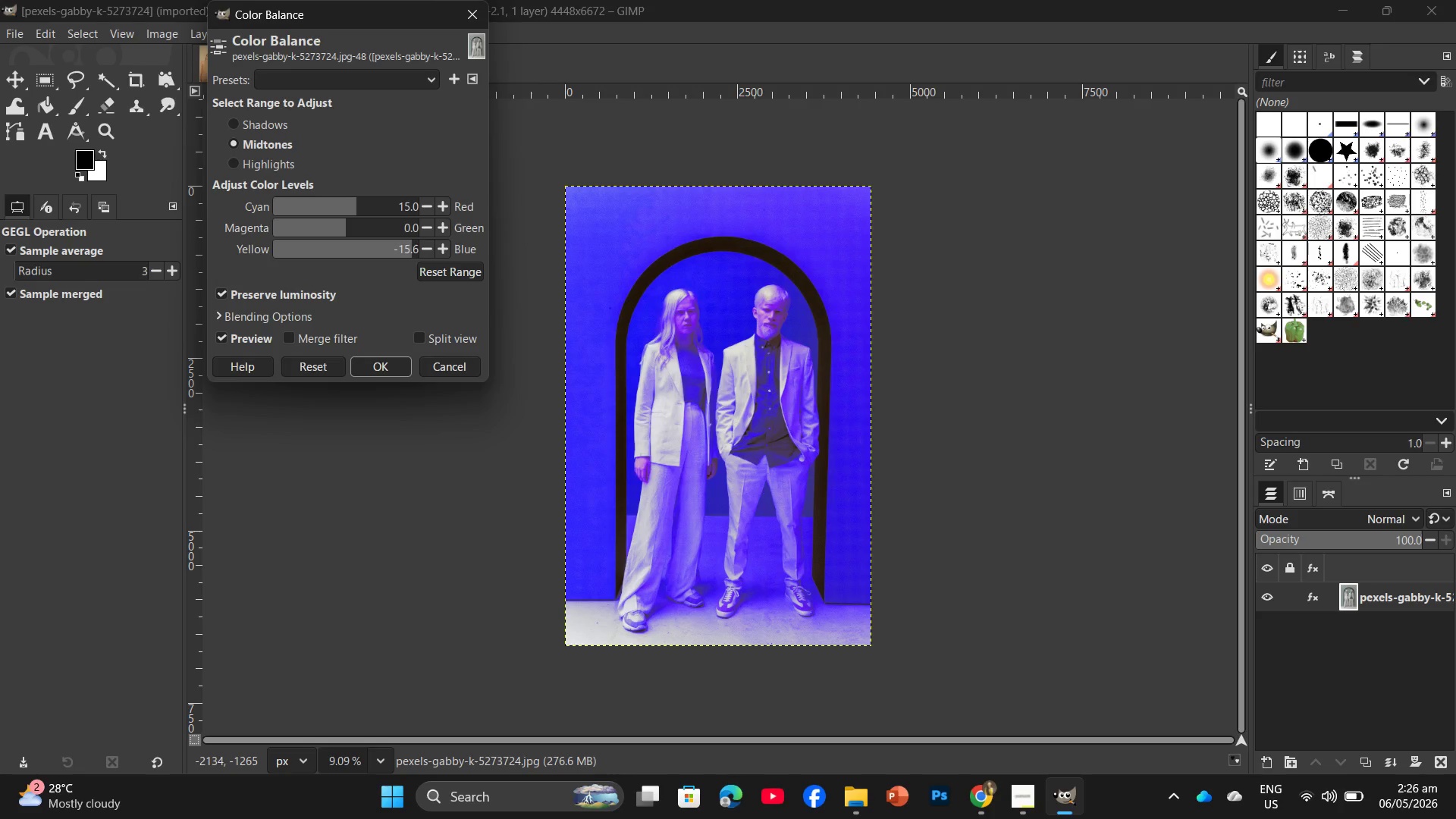 
key(ArrowRight)
 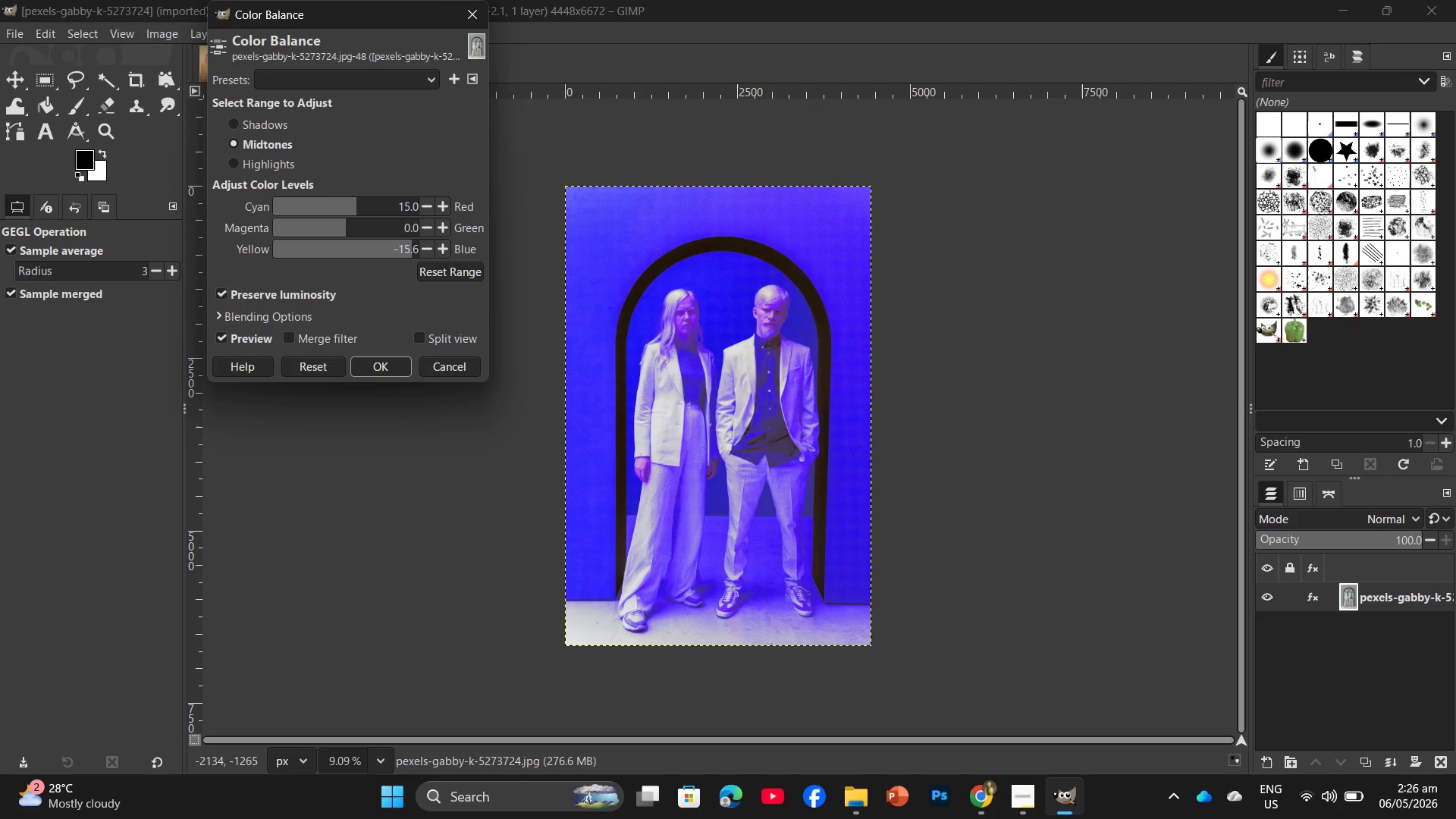 
key(Backspace)
 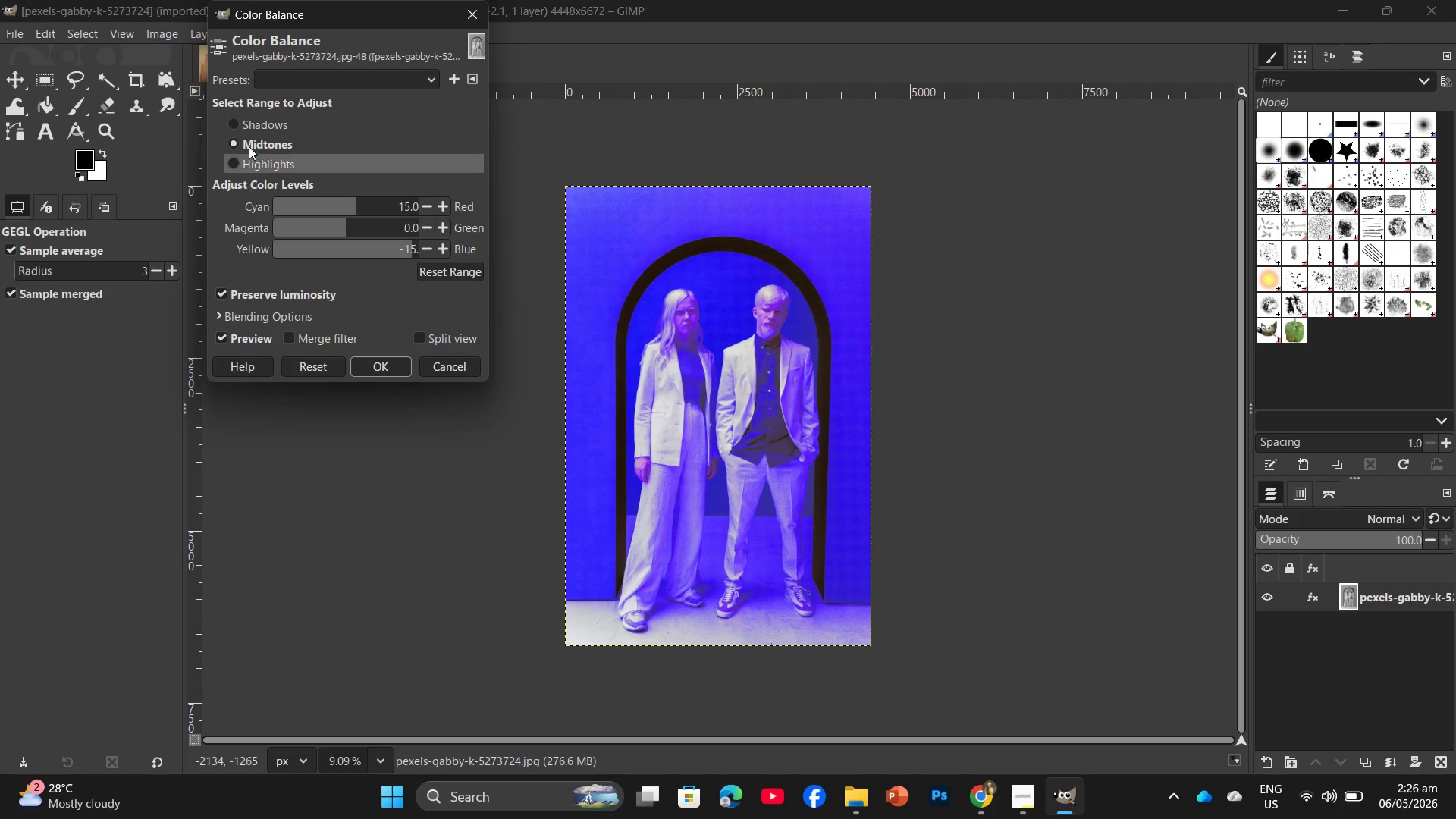 
left_click([245, 154])
 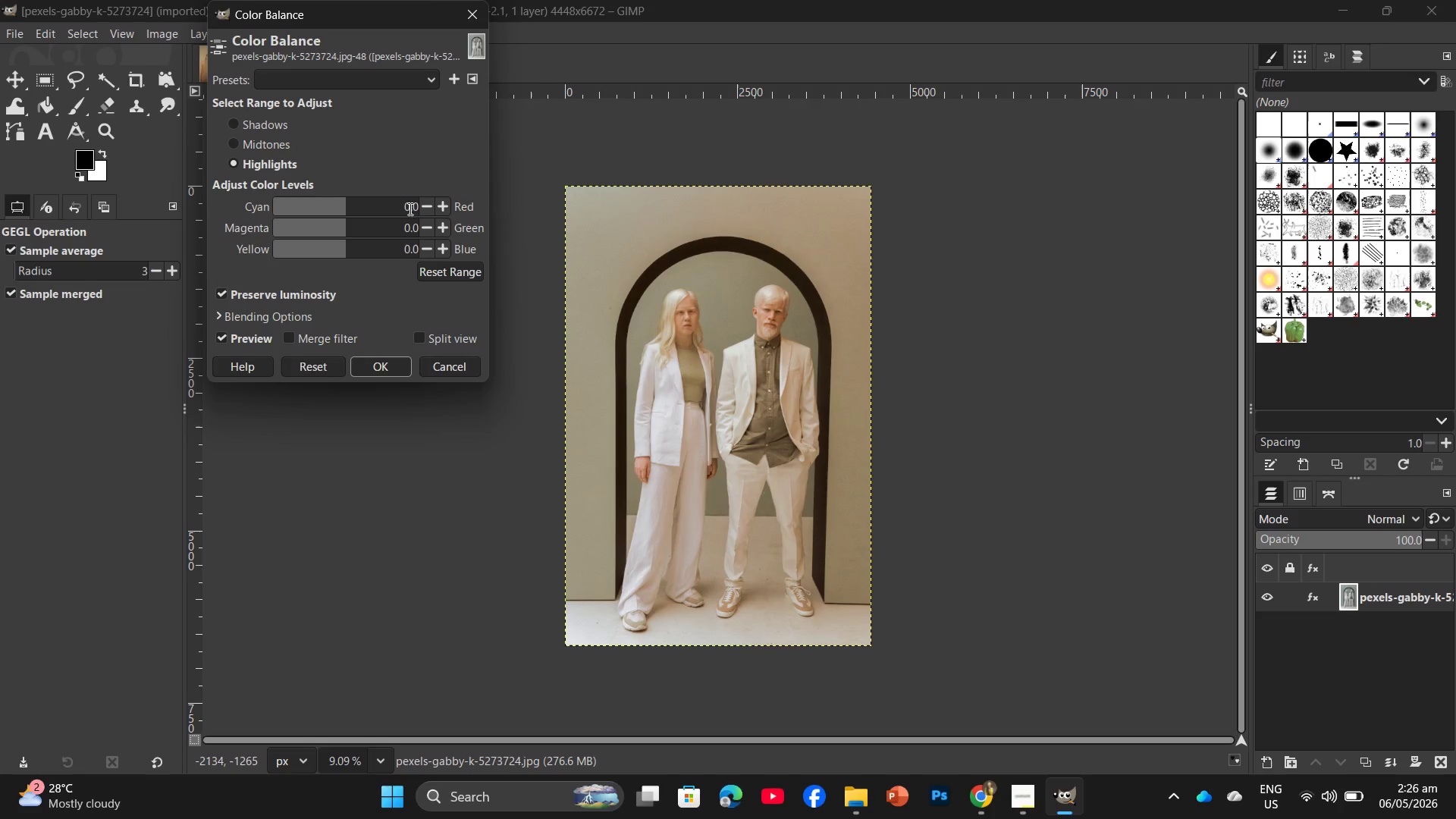 
left_click([410, 208])
 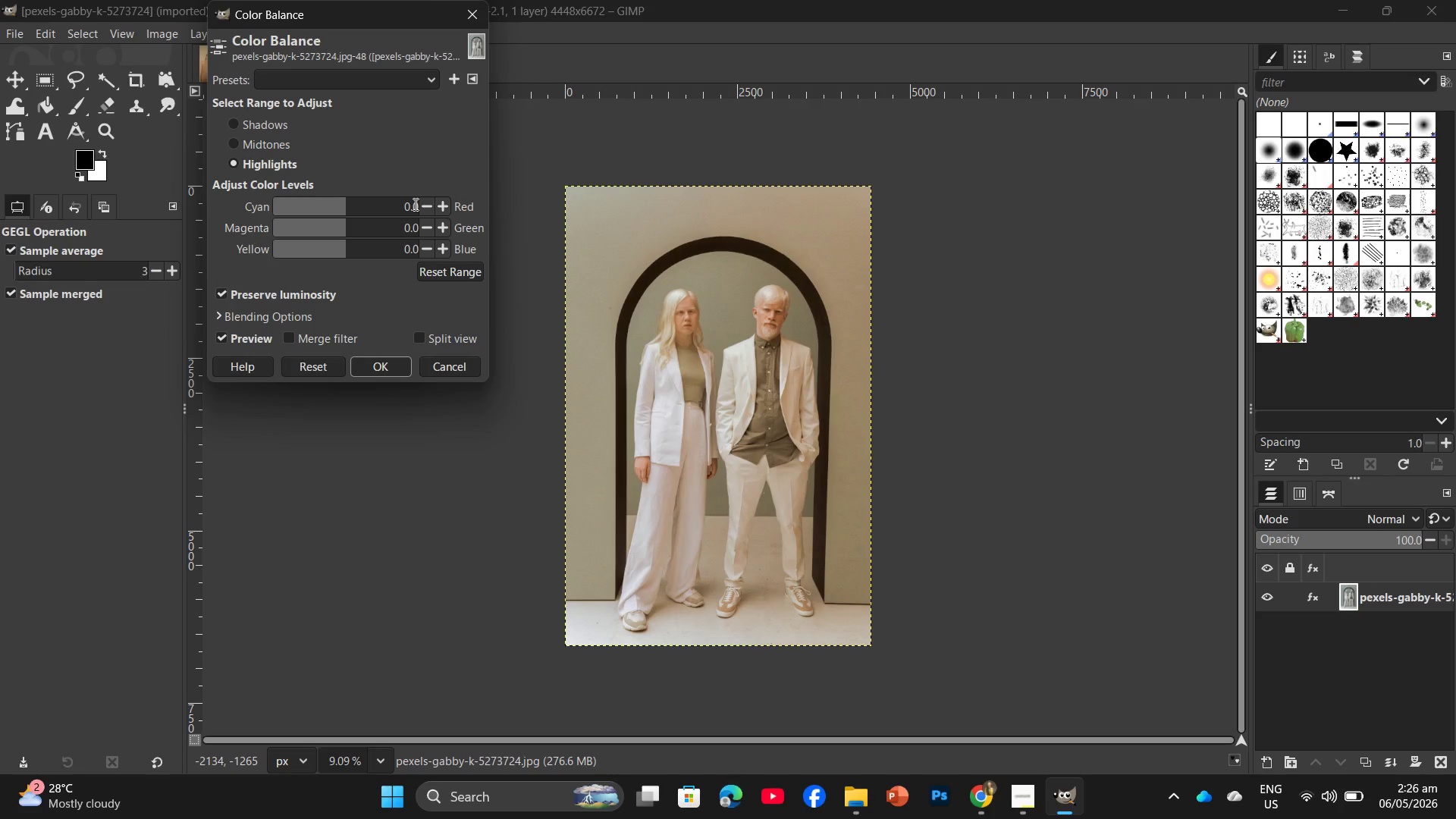 
key(ArrowLeft)
 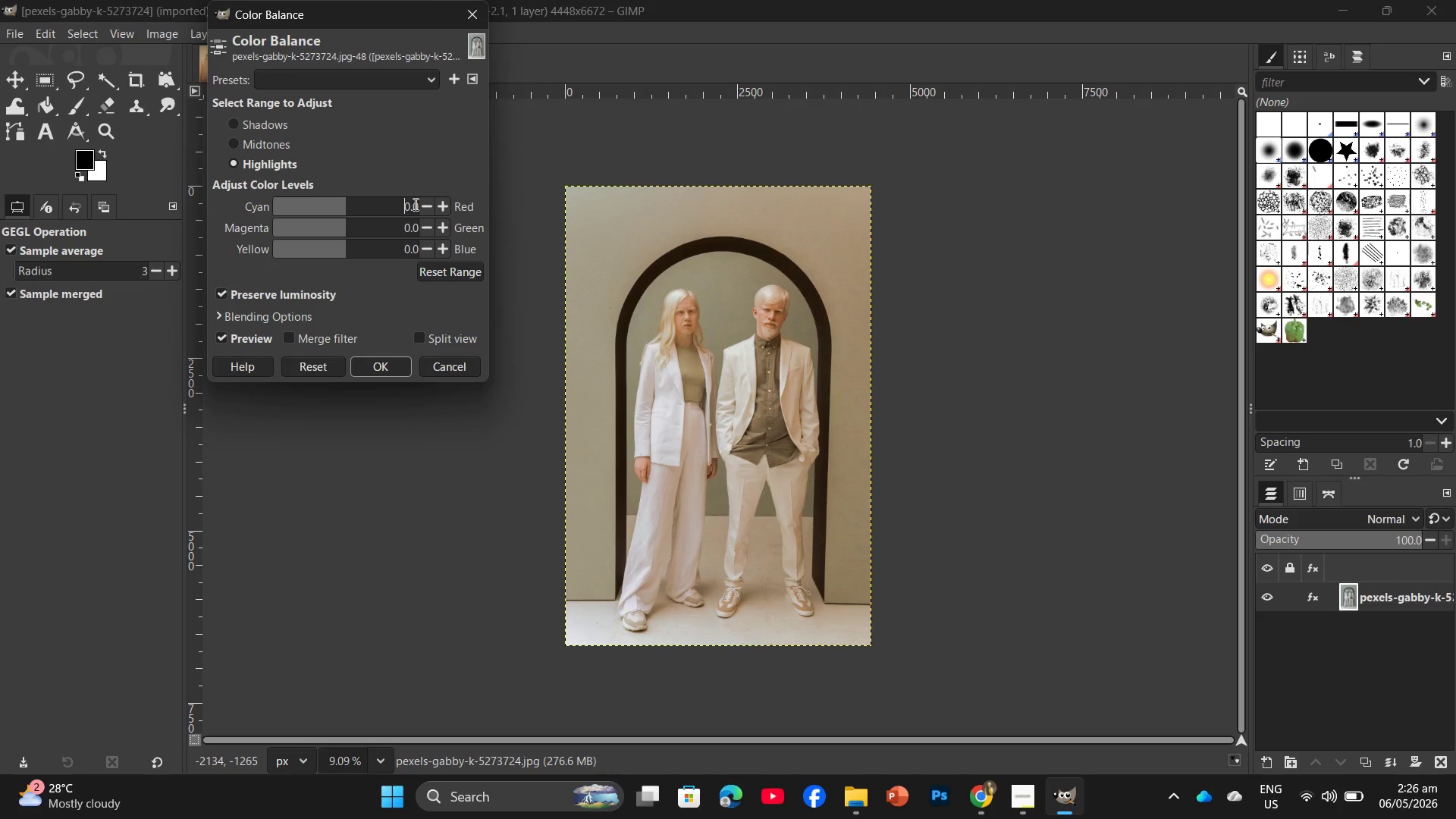 
key(Shift+ShiftRight)
 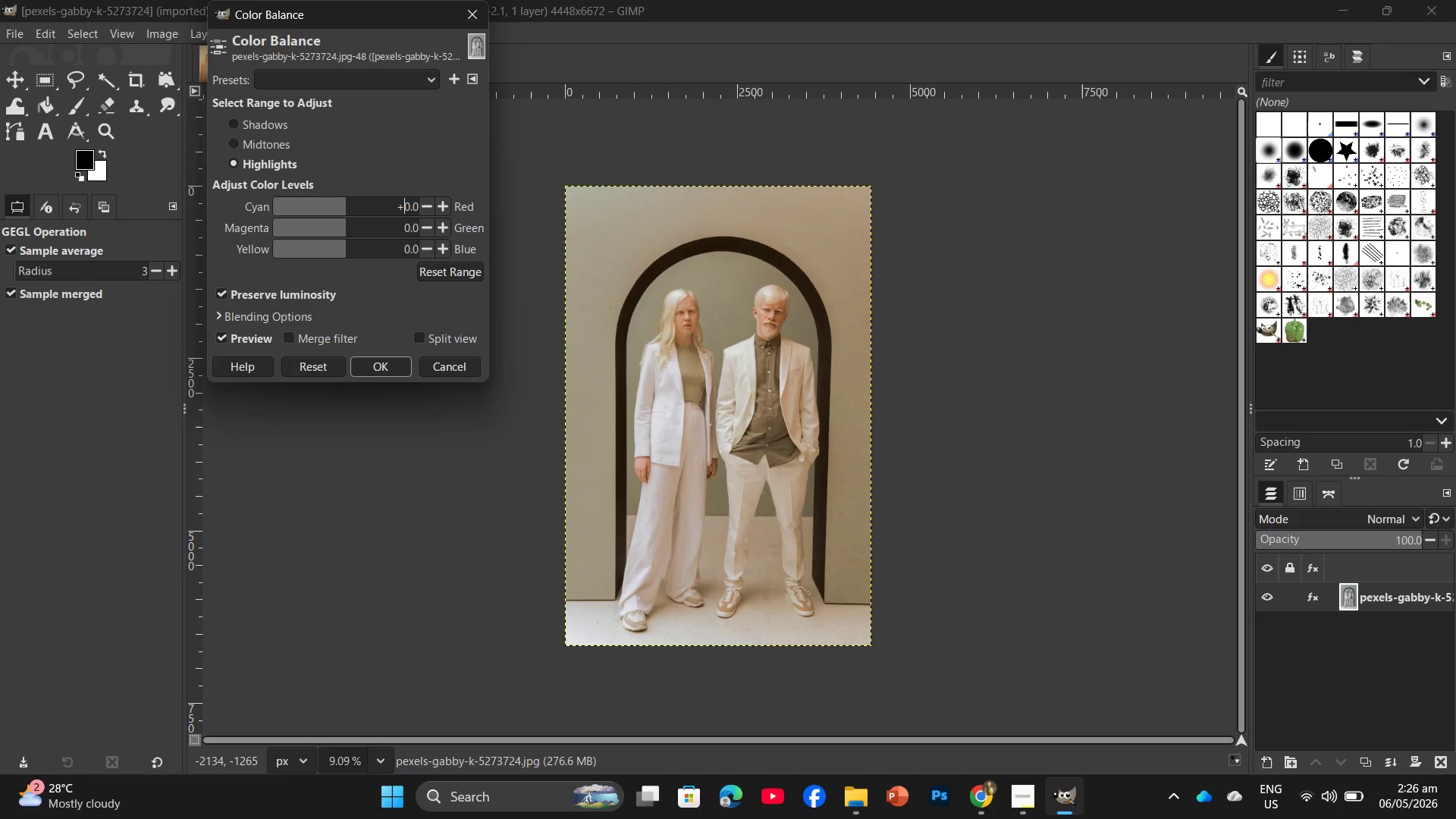 
key(Shift+Equal)
 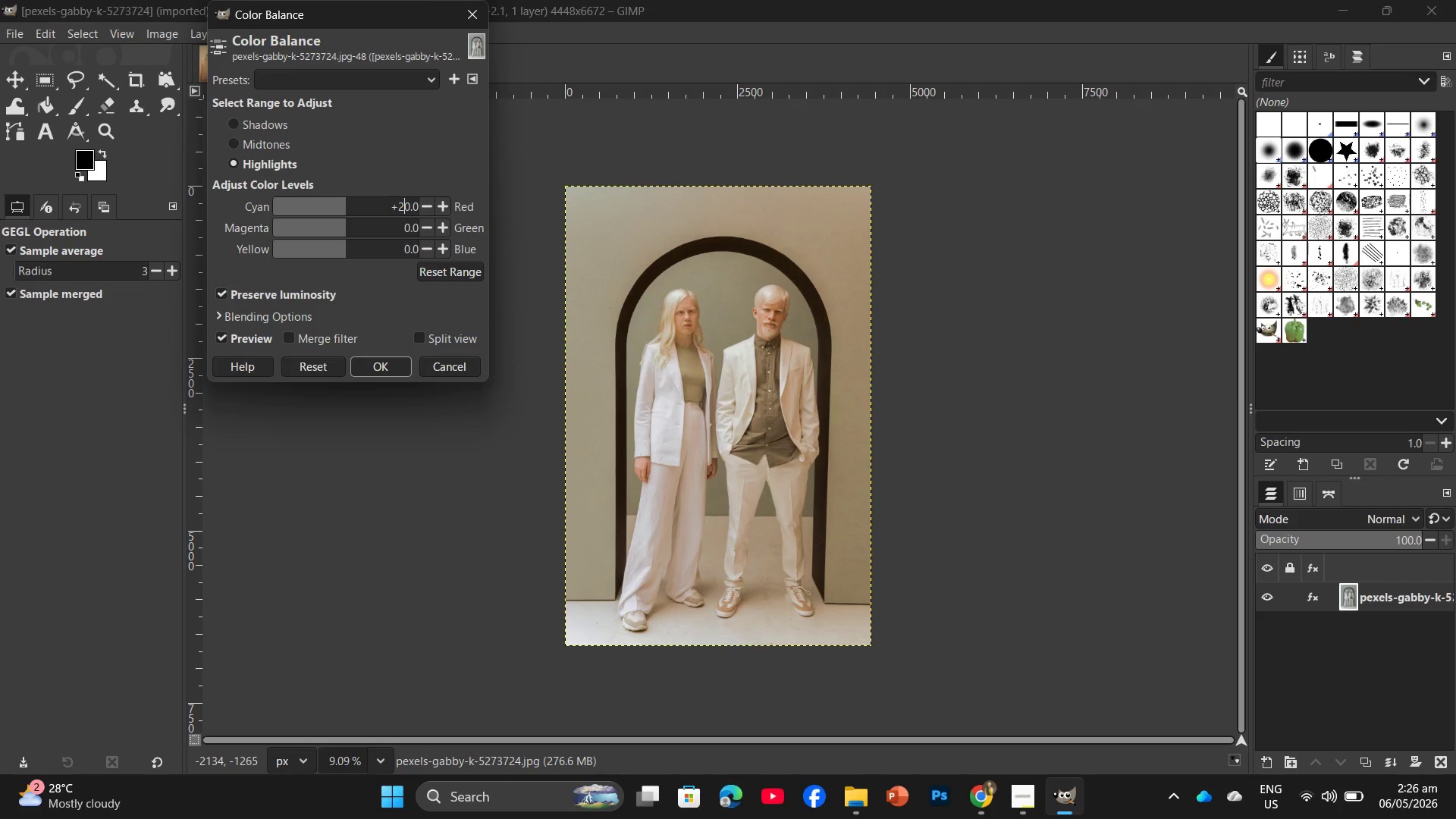 
key(Numpad2)
 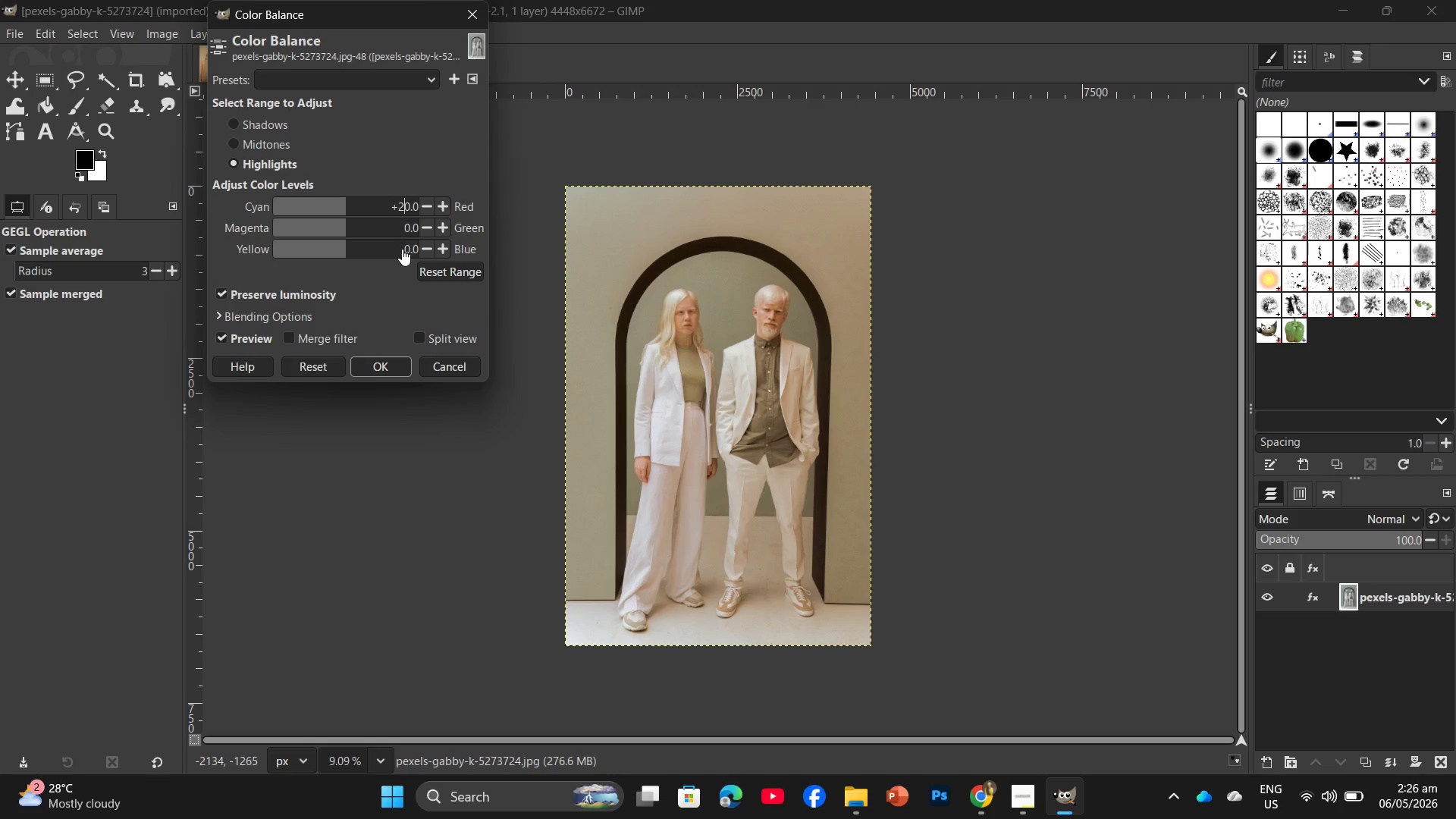 
left_click([402, 249])
 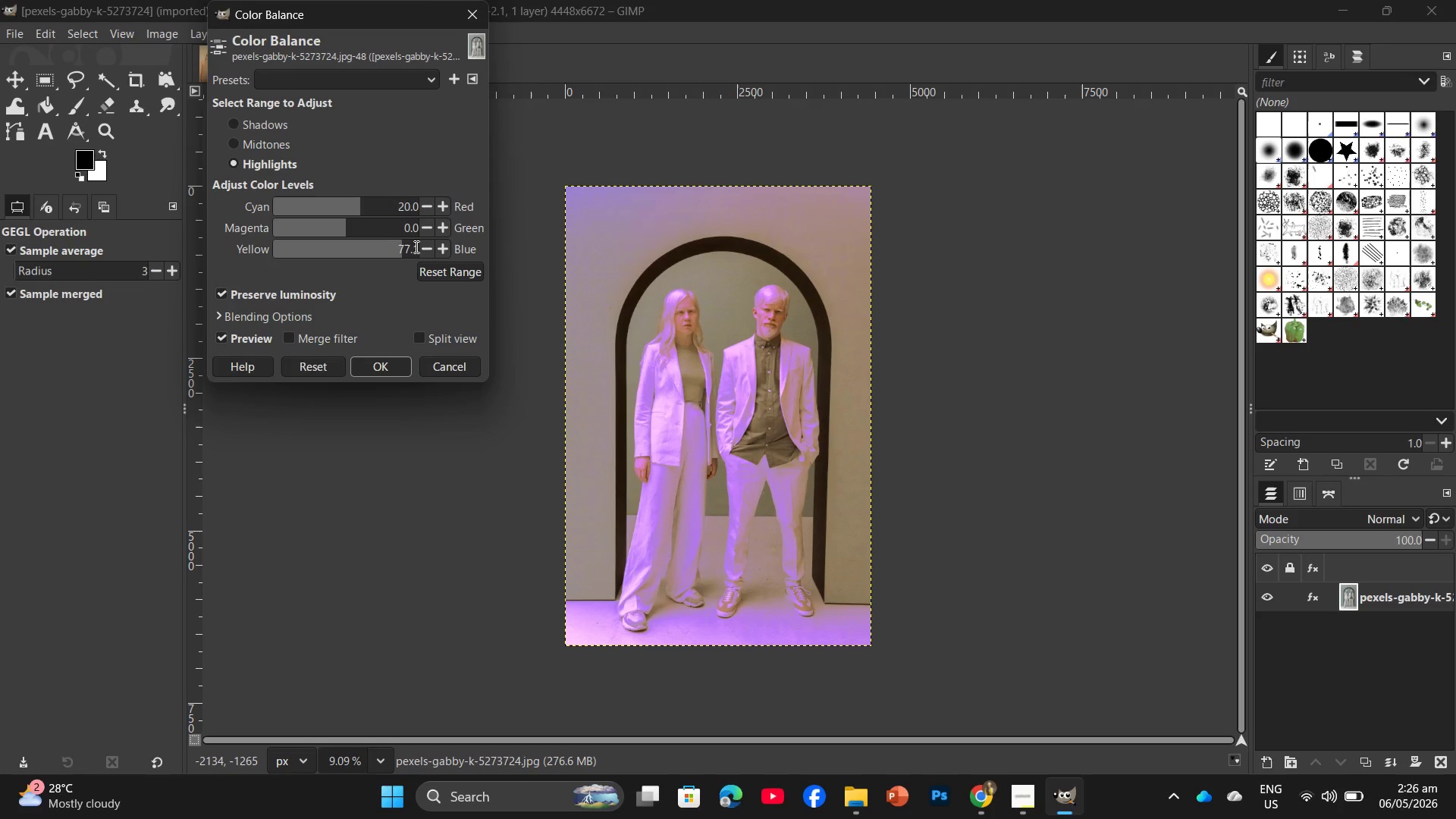 
left_click([413, 249])
 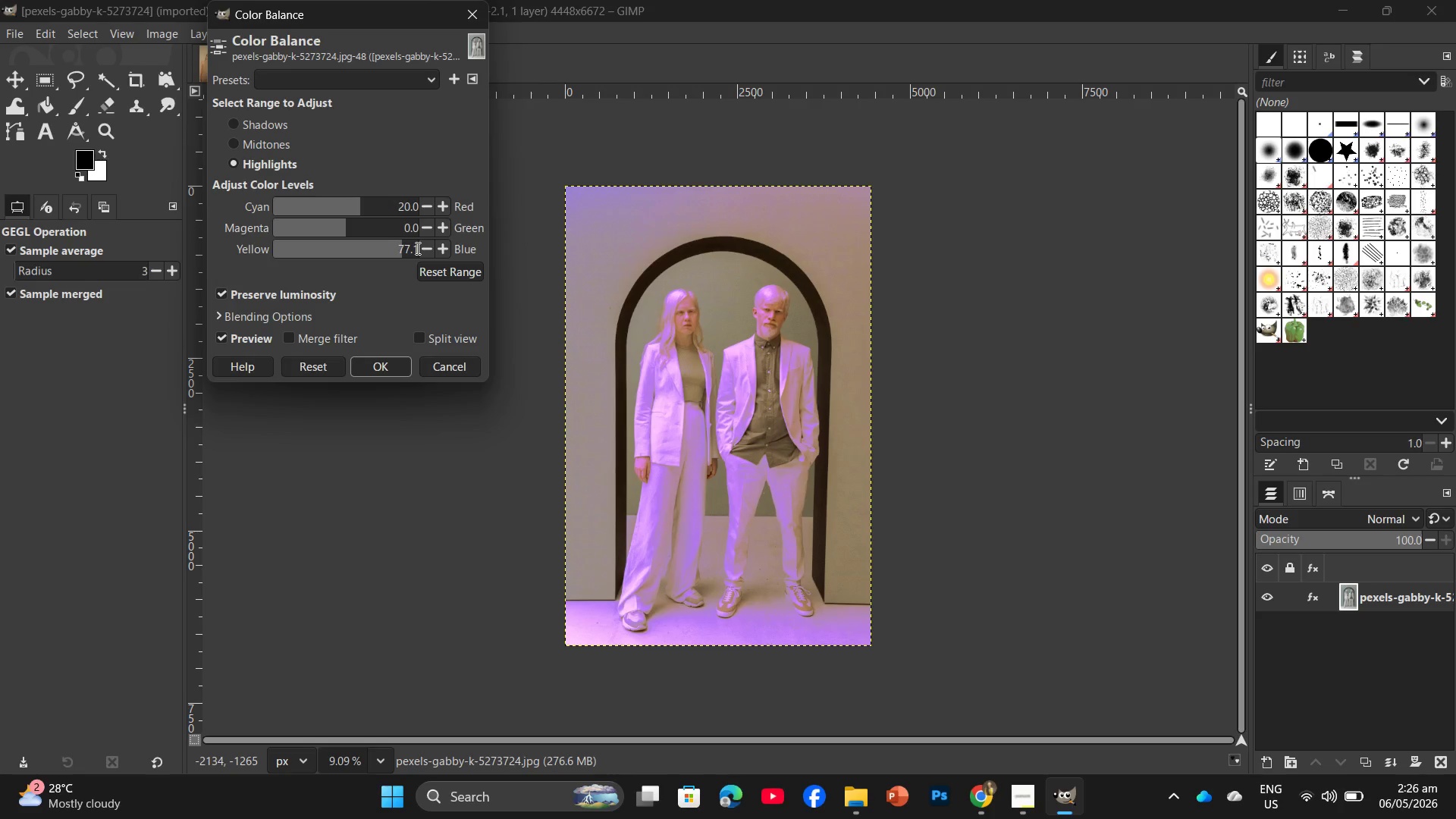 
key(Backspace)
 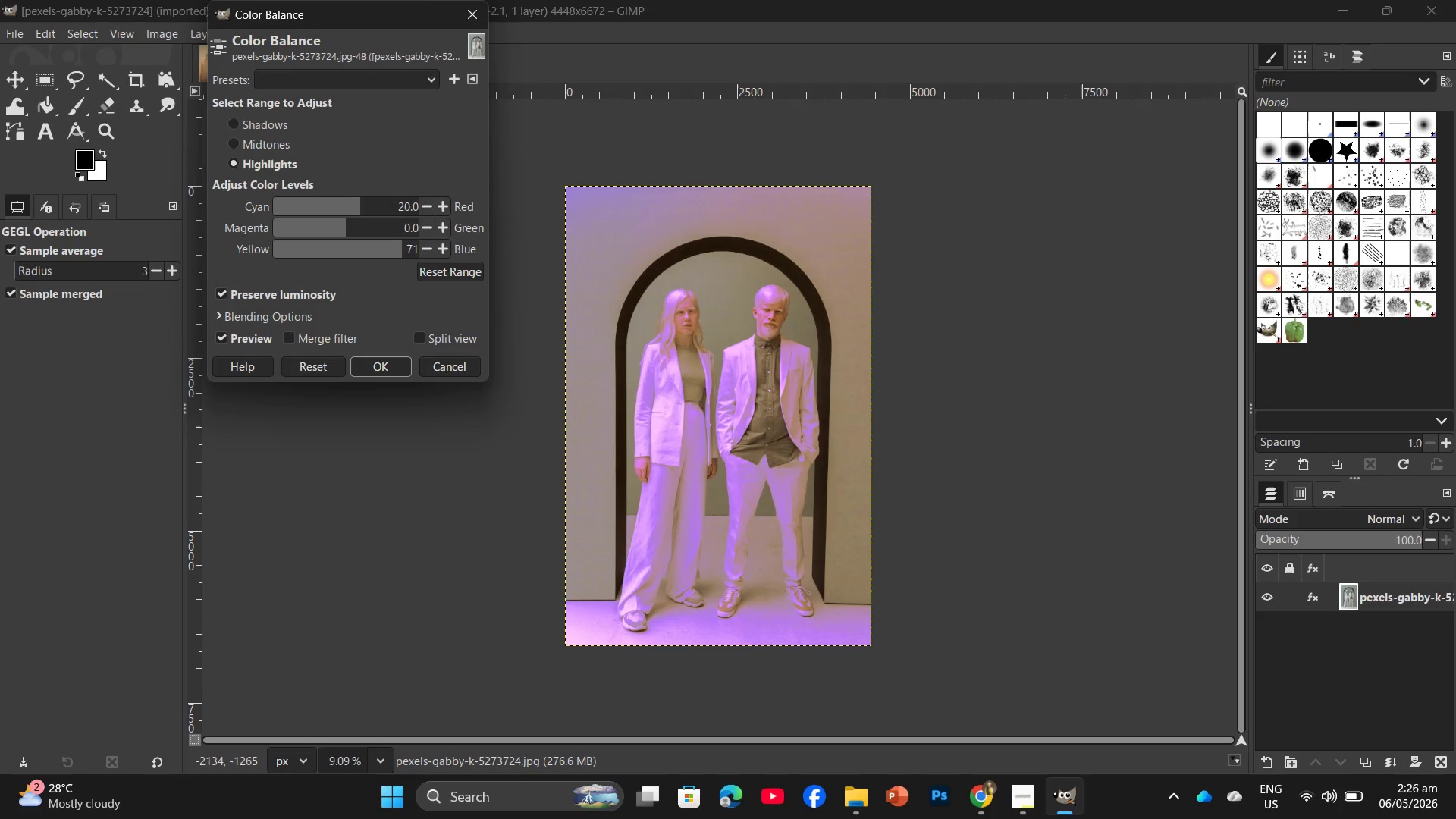 
key(Backspace)
 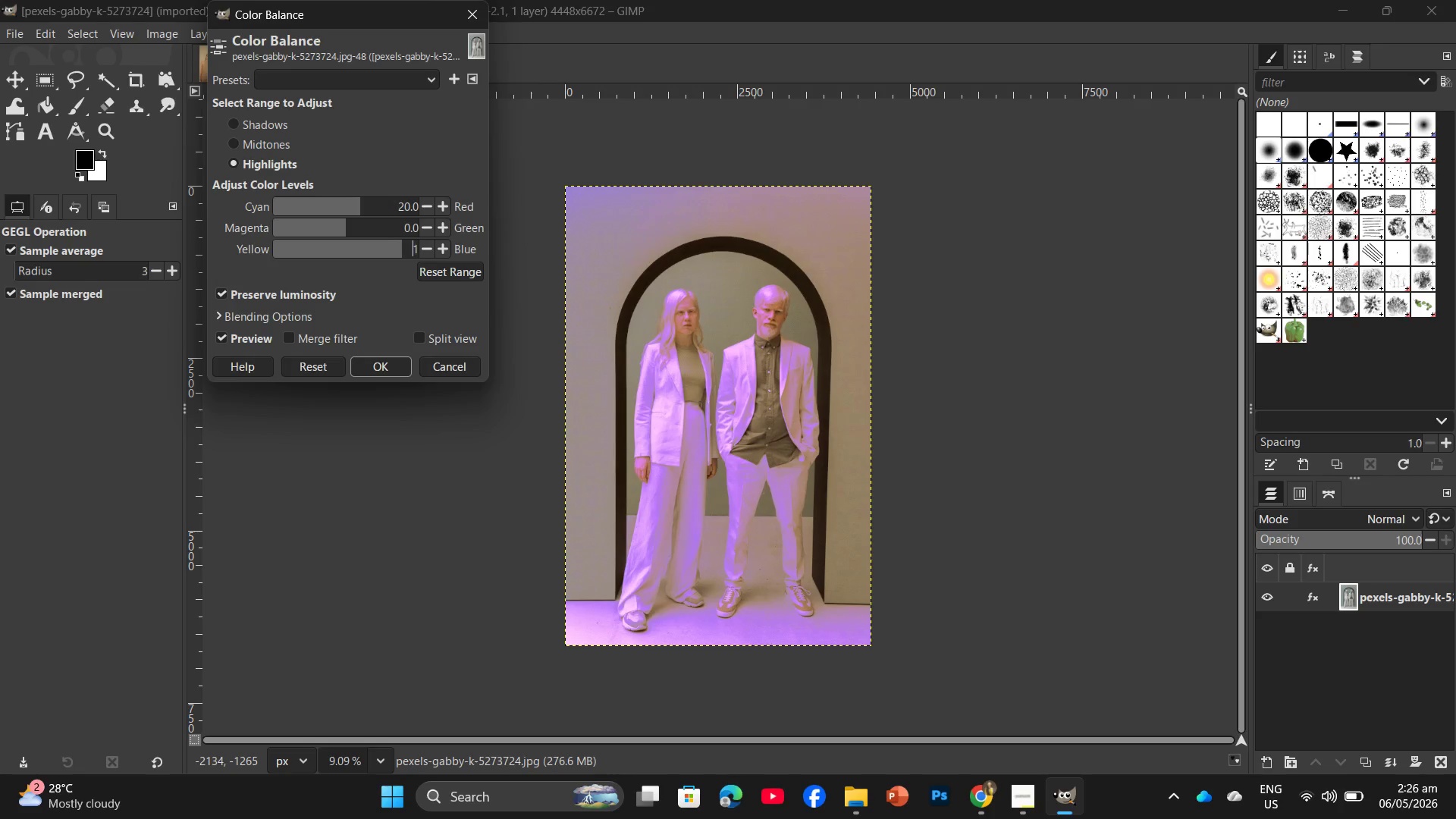 
key(Backspace)
 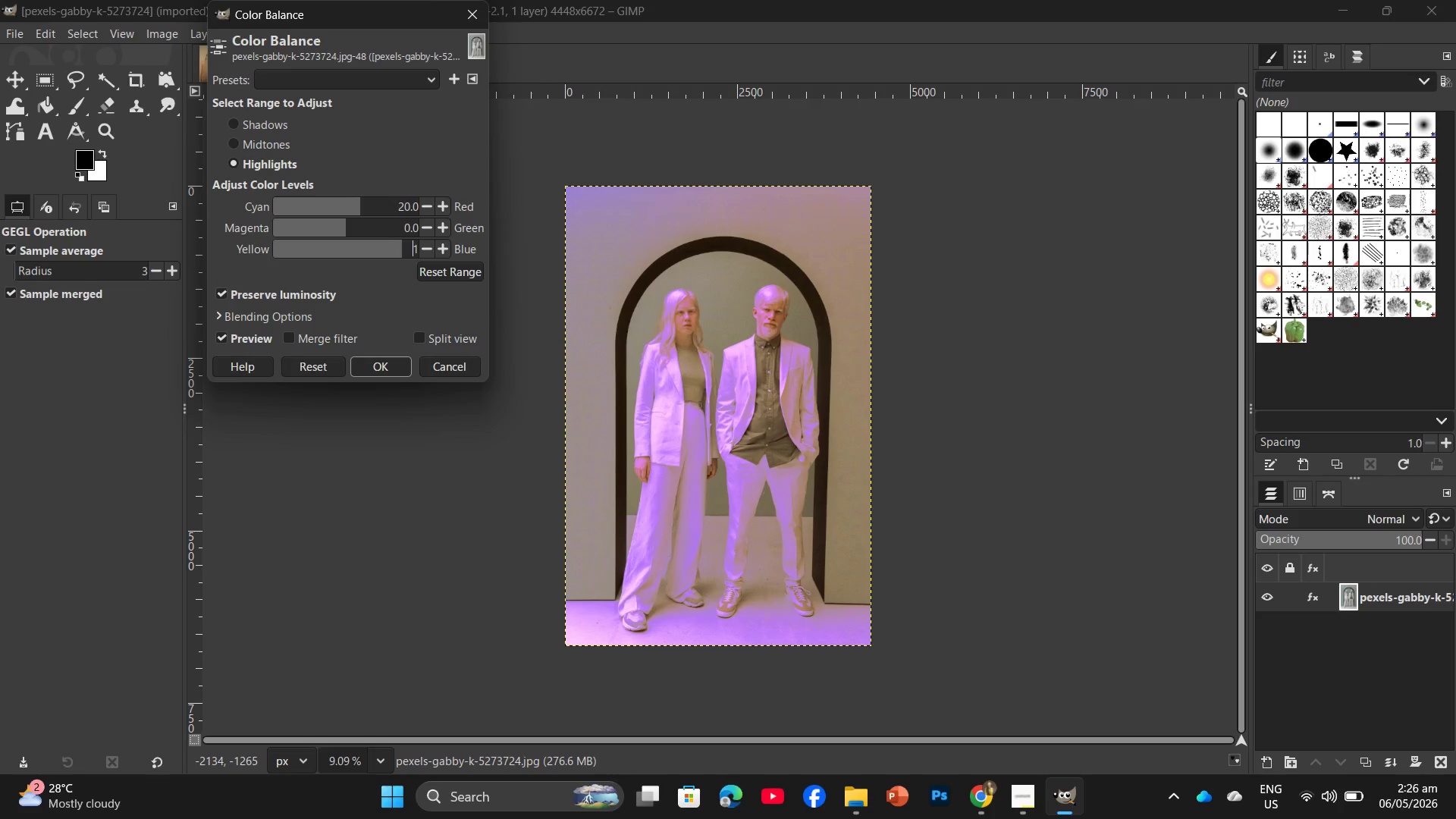 
key(Backspace)
 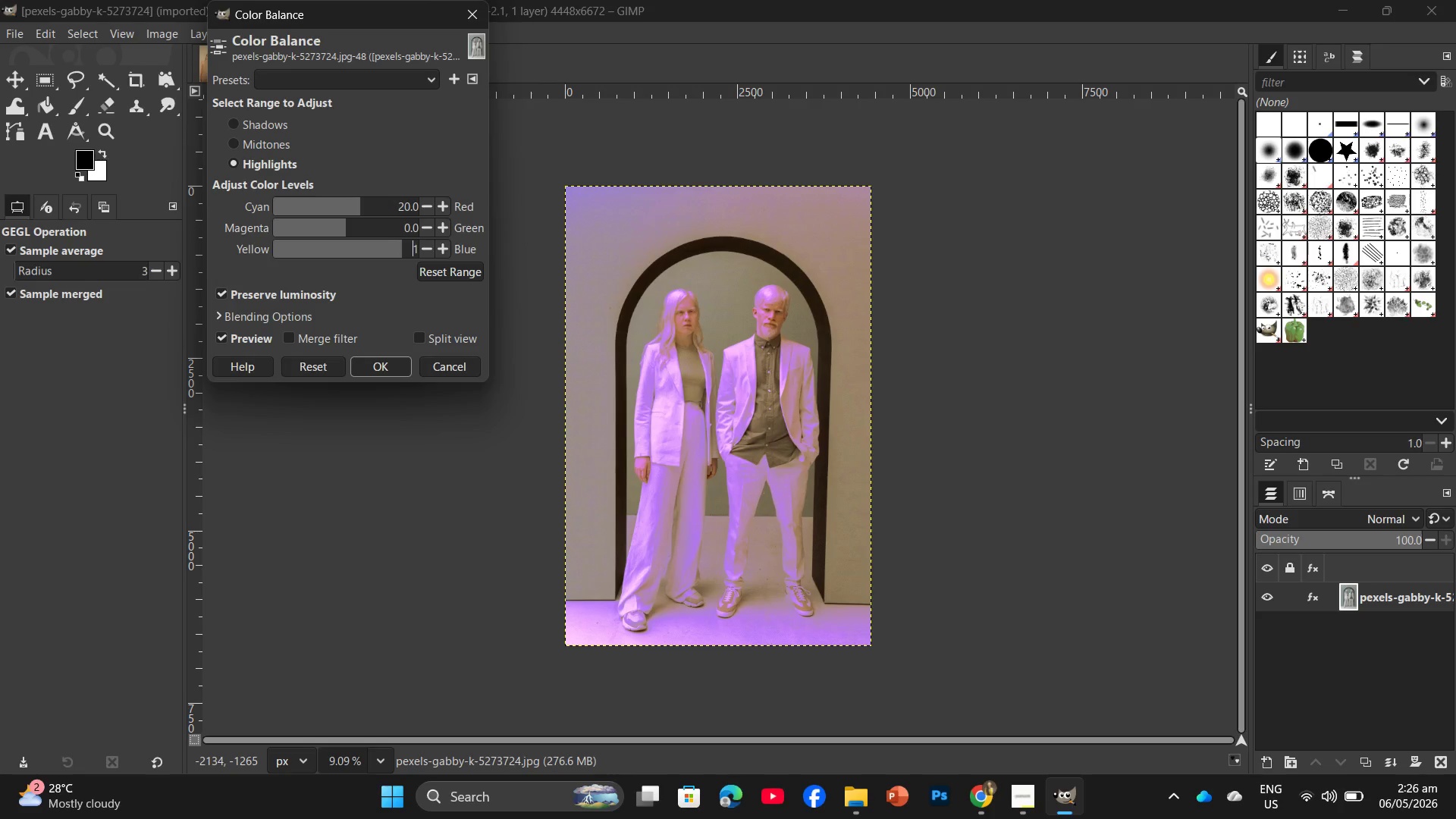 
key(ArrowRight)
 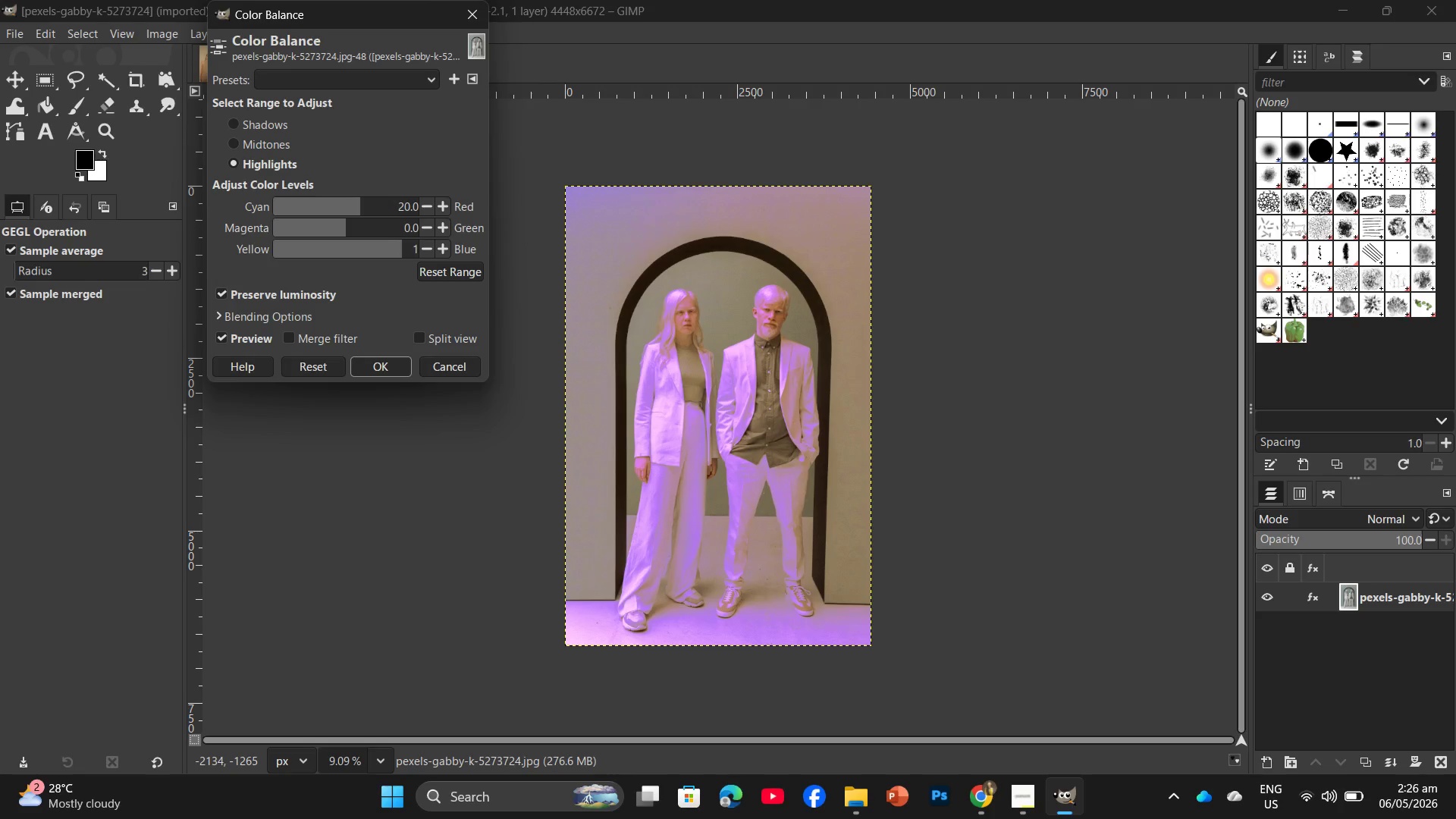 
key(Backspace)
 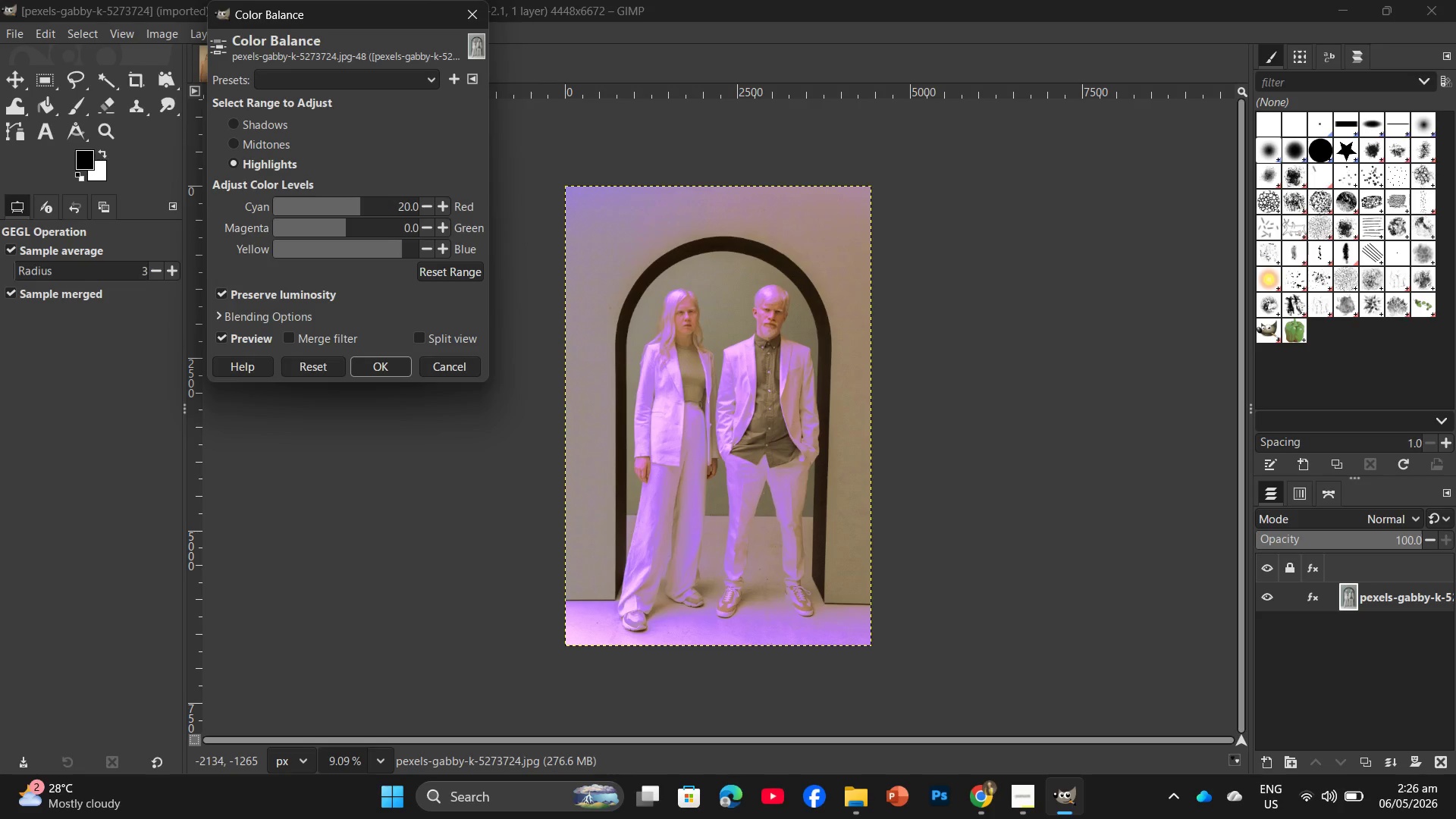 
key(Minus)
 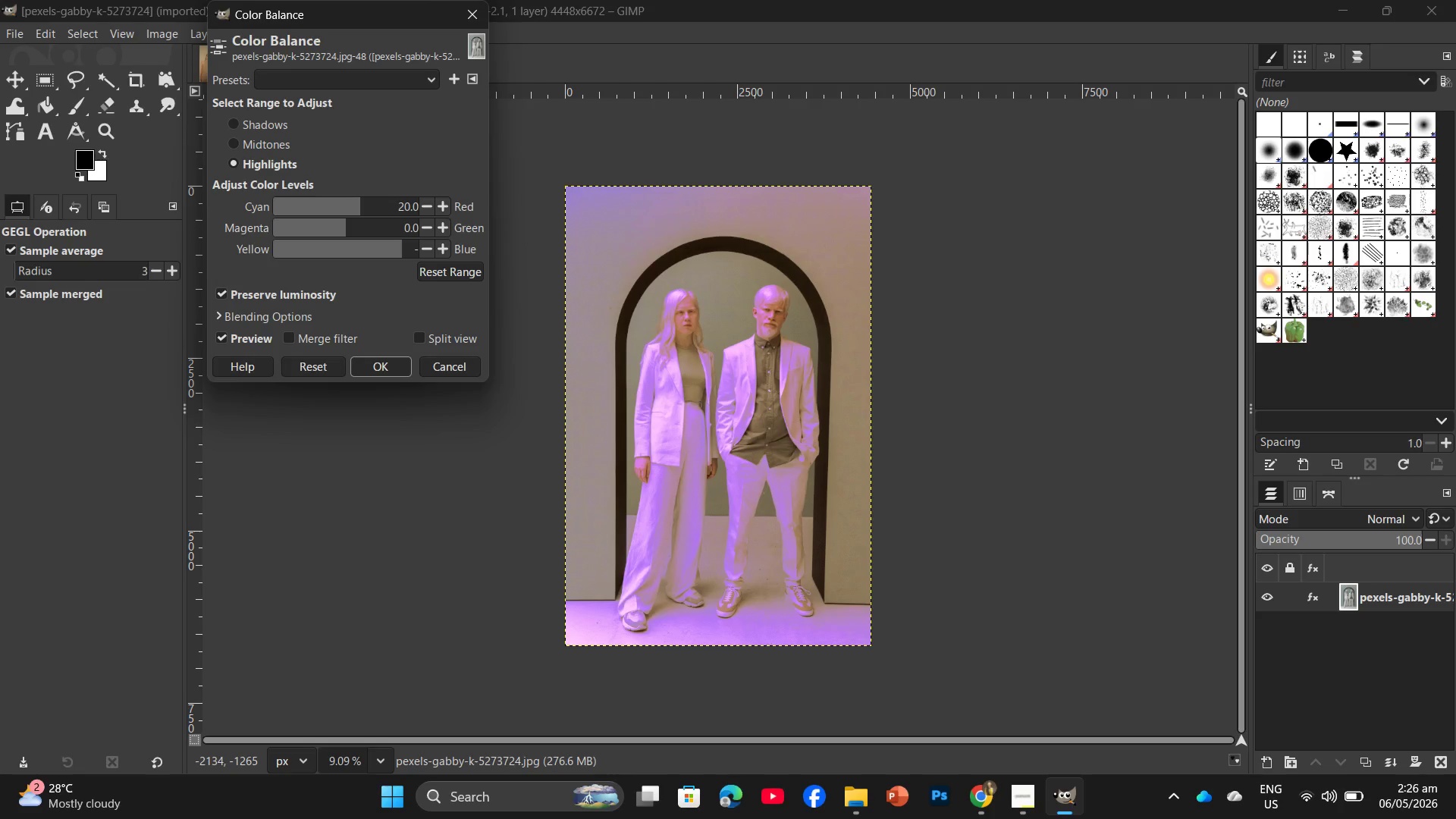 
key(Numpad3)
 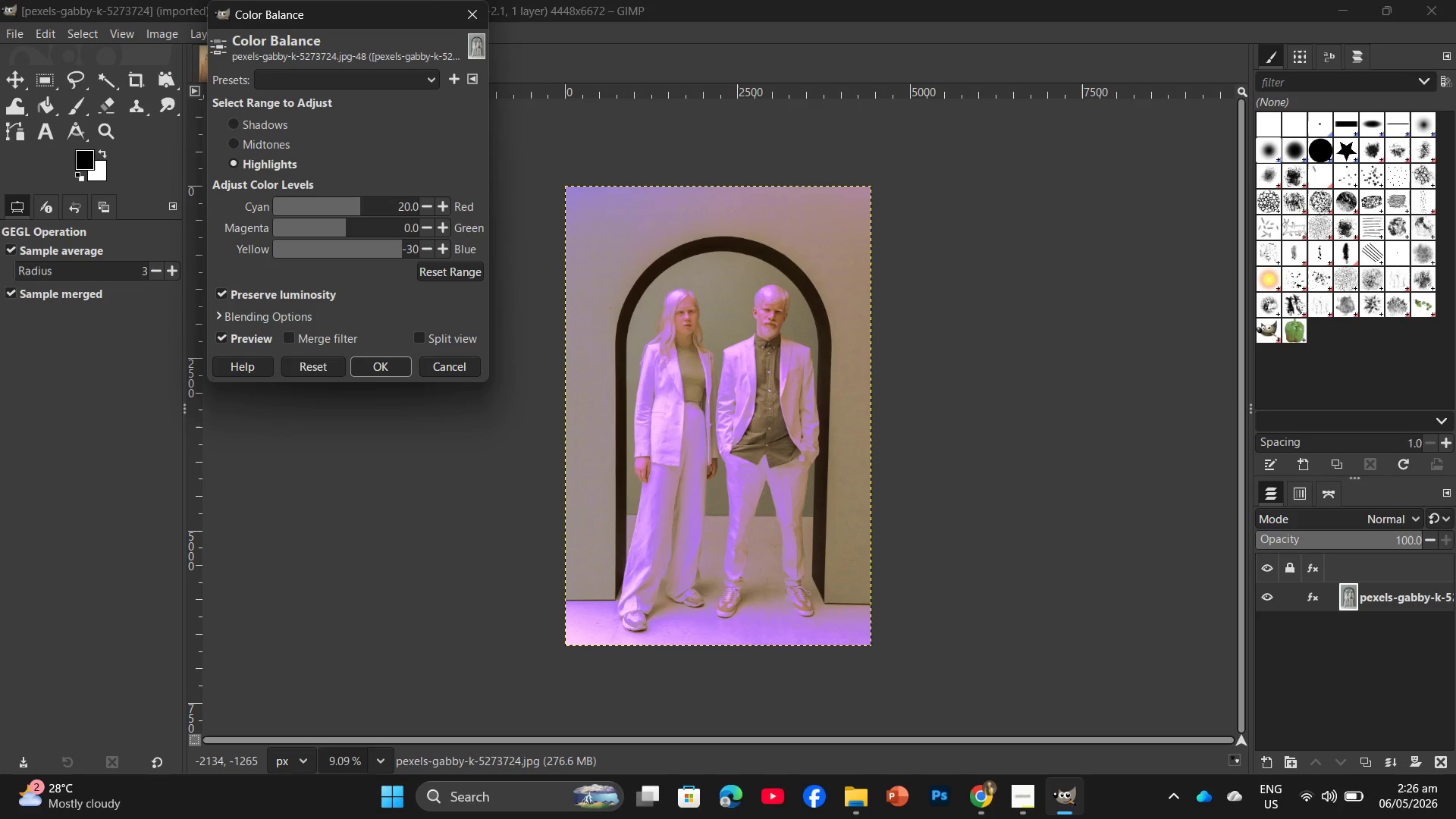 
key(Numpad0)
 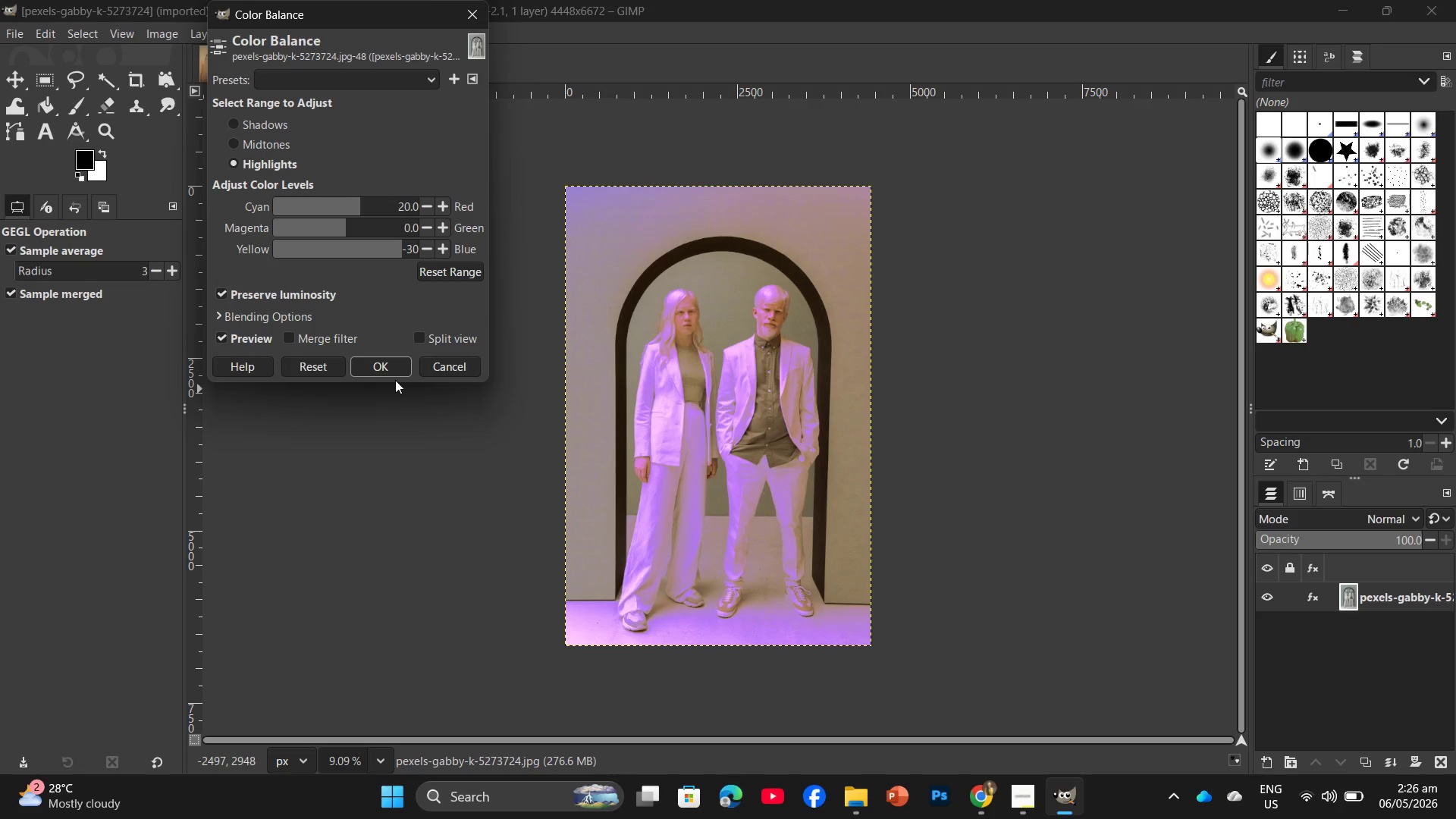 
left_click([396, 371])
 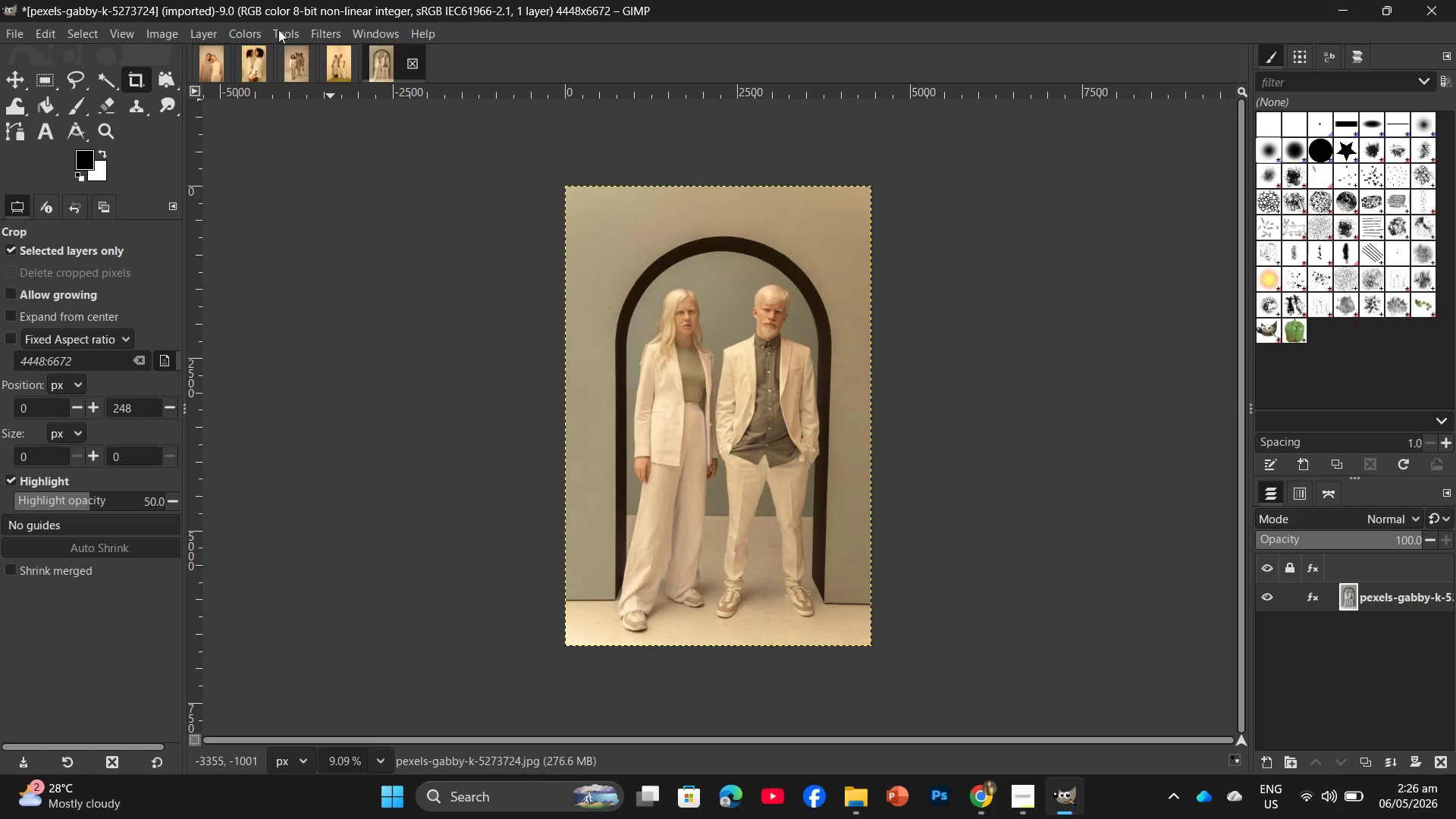 
left_click([261, 33])
 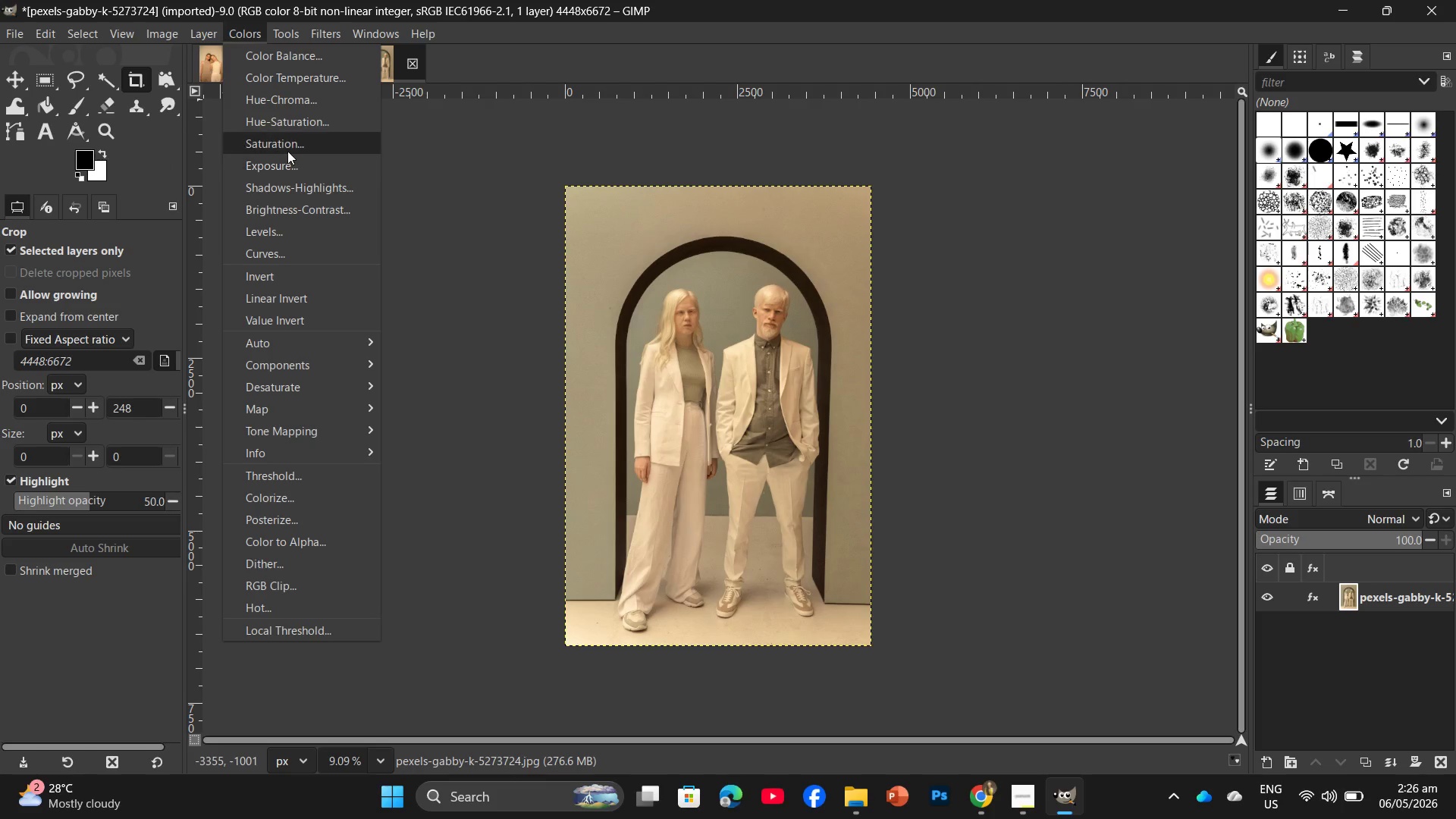 
left_click([264, 246])
 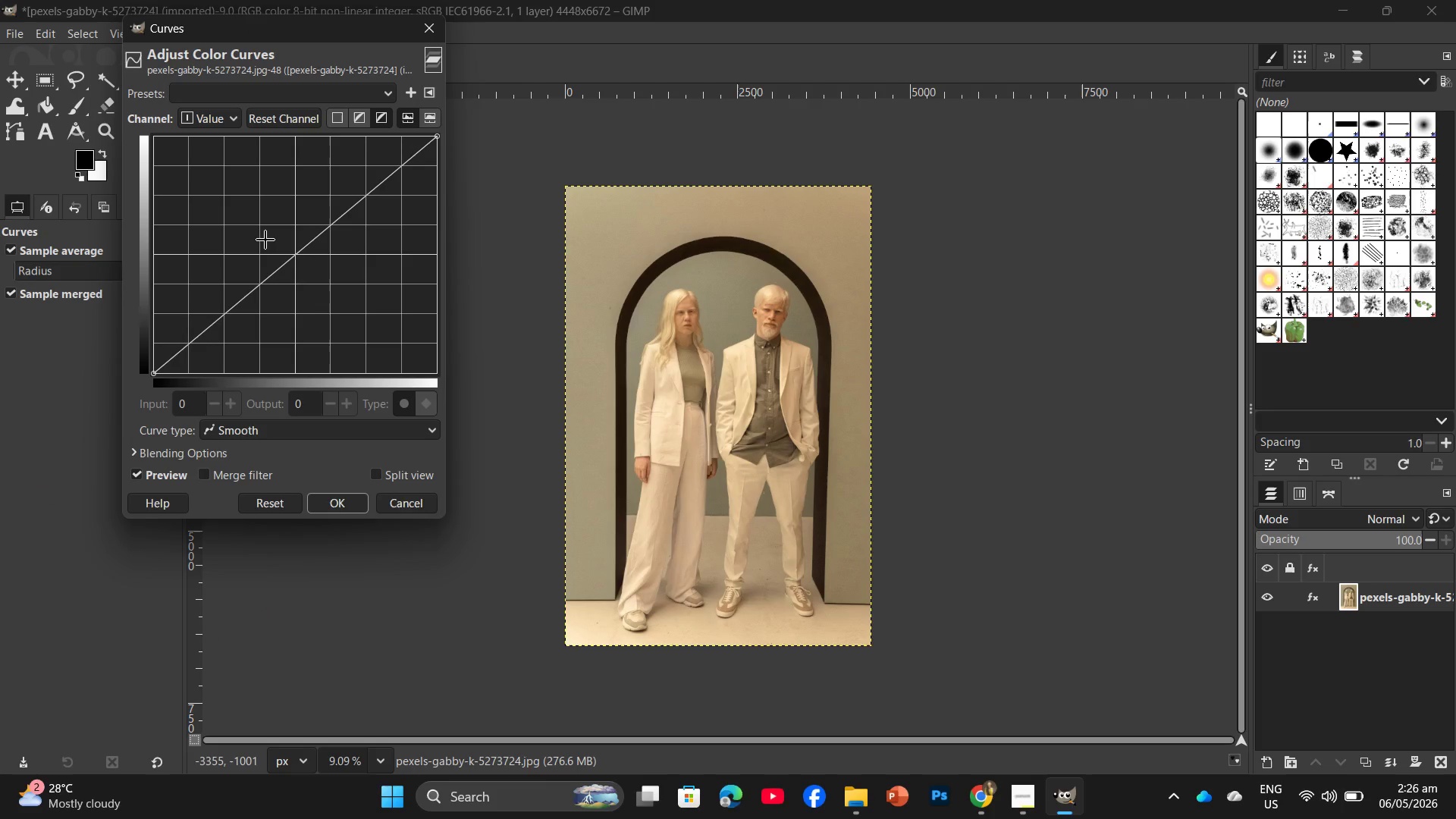 
left_click([282, 278])
 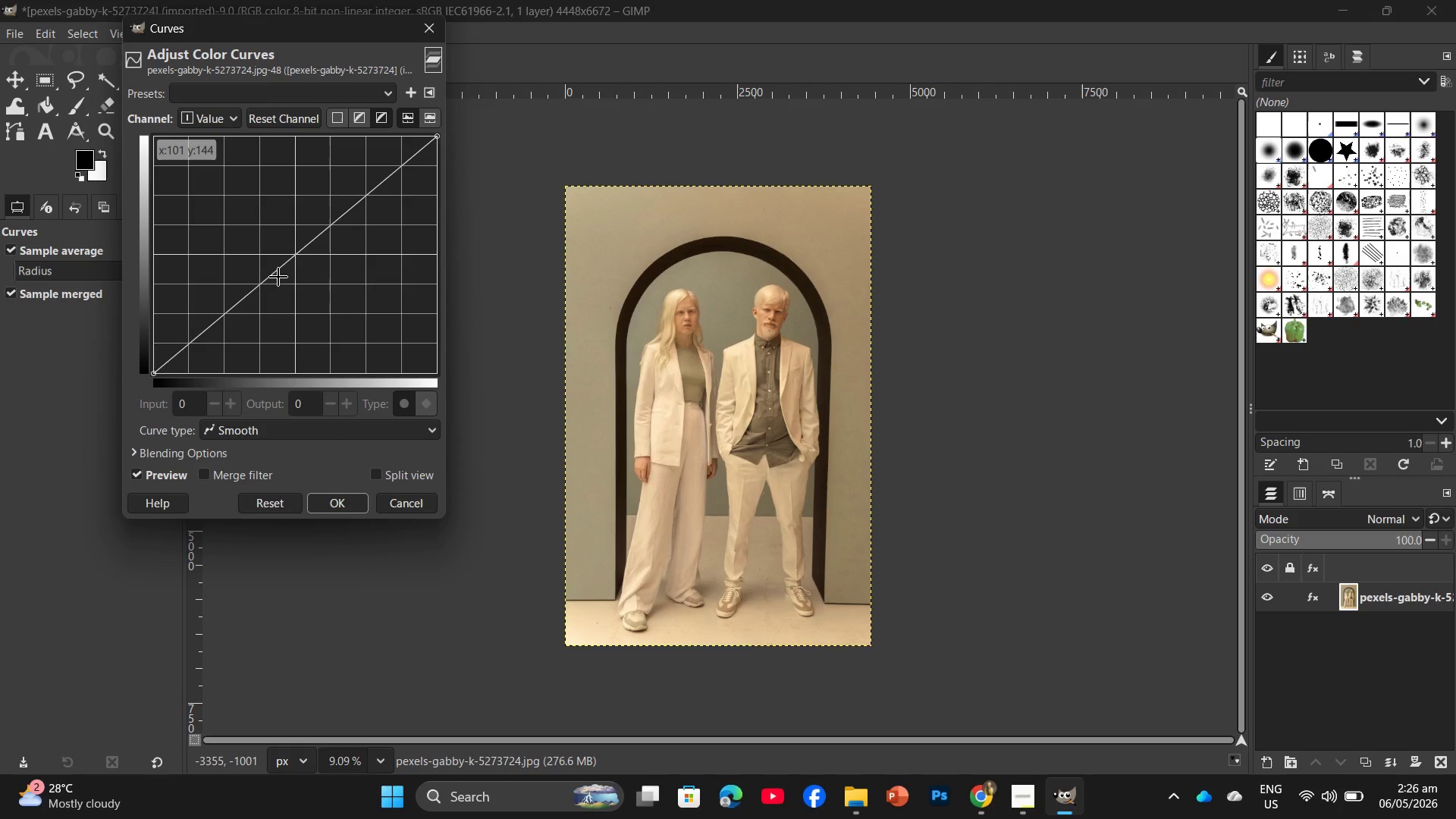 
left_click([197, 403])
 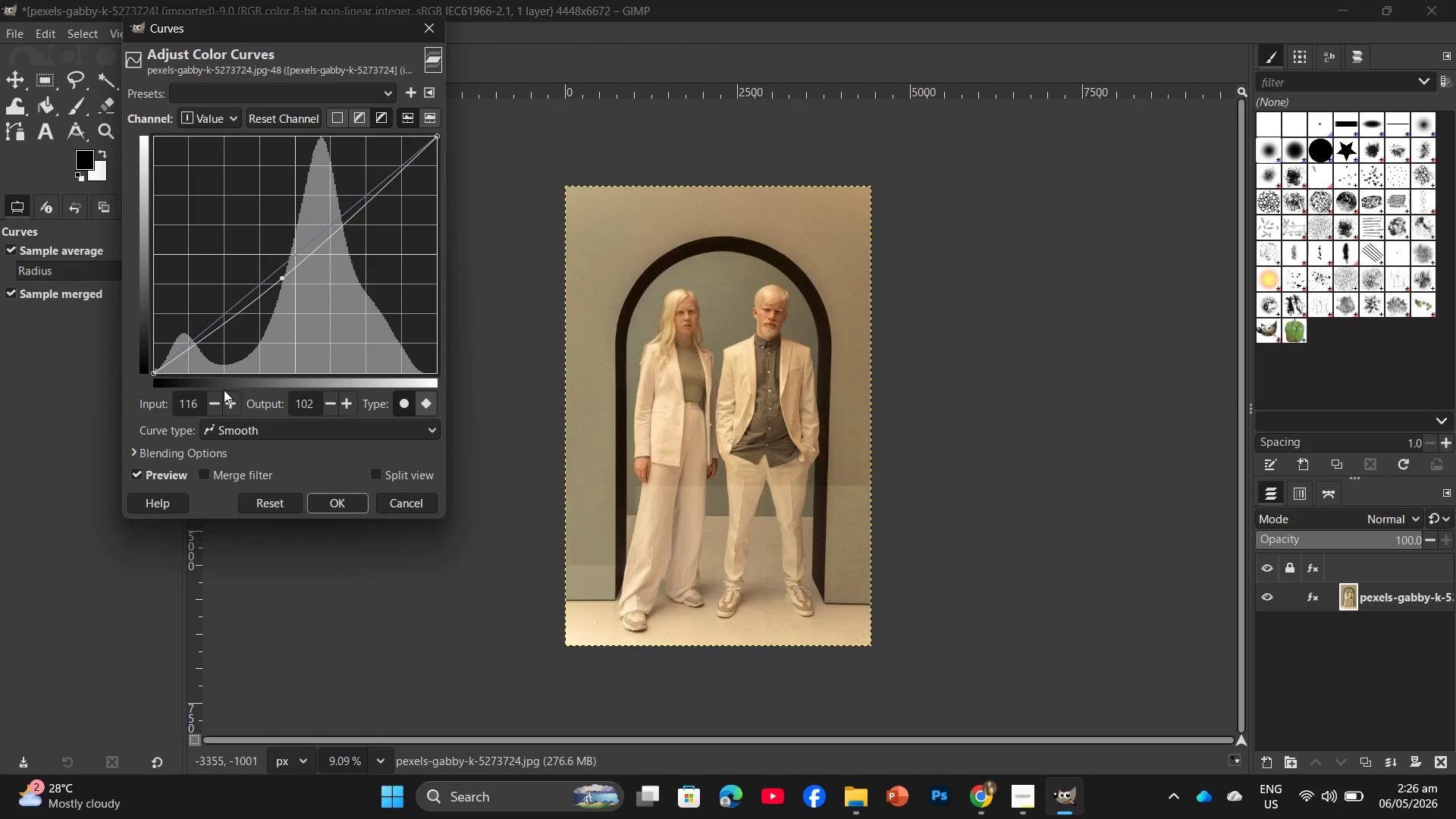 
key(Backslash)
 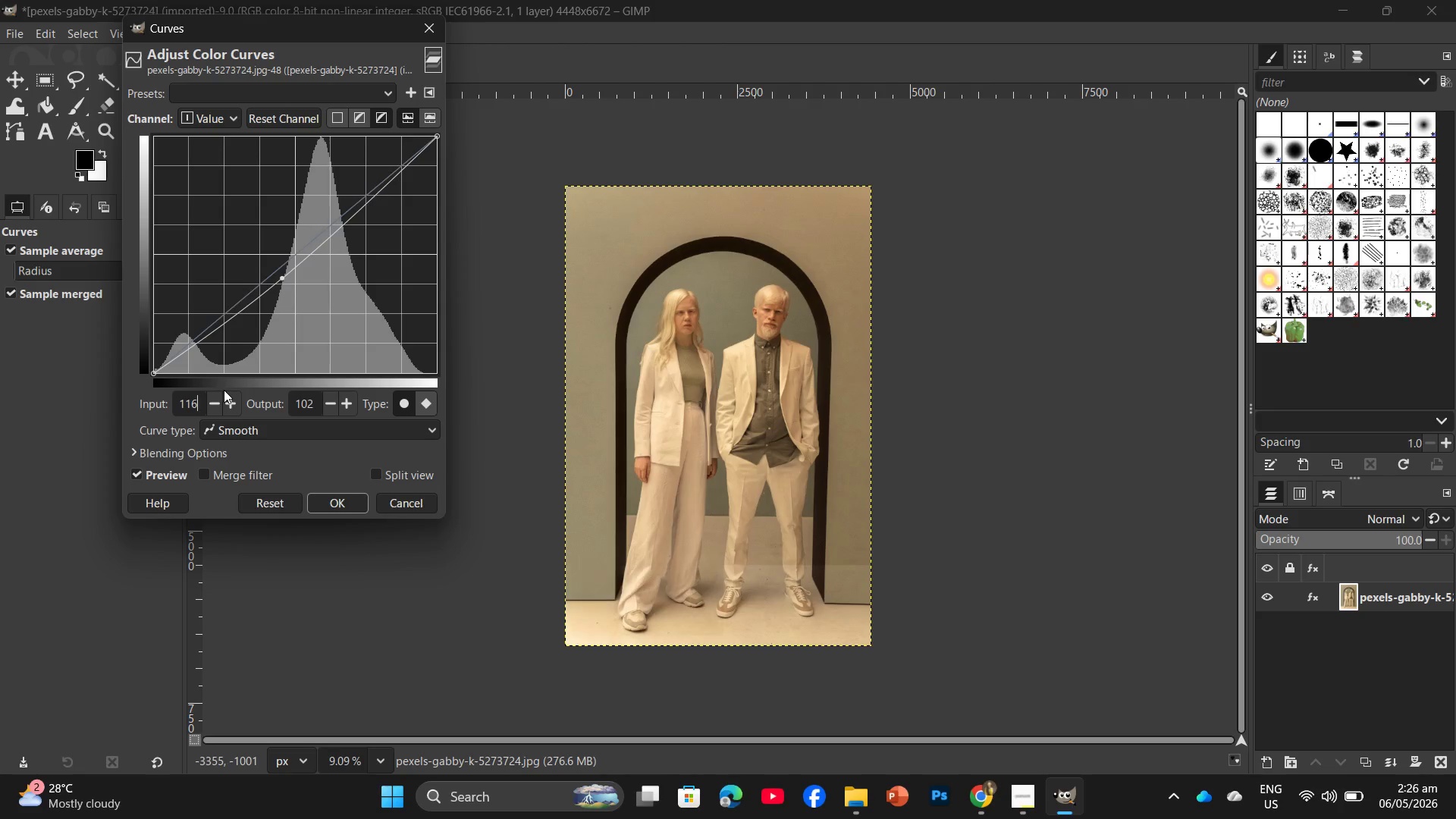 
key(Backspace)
 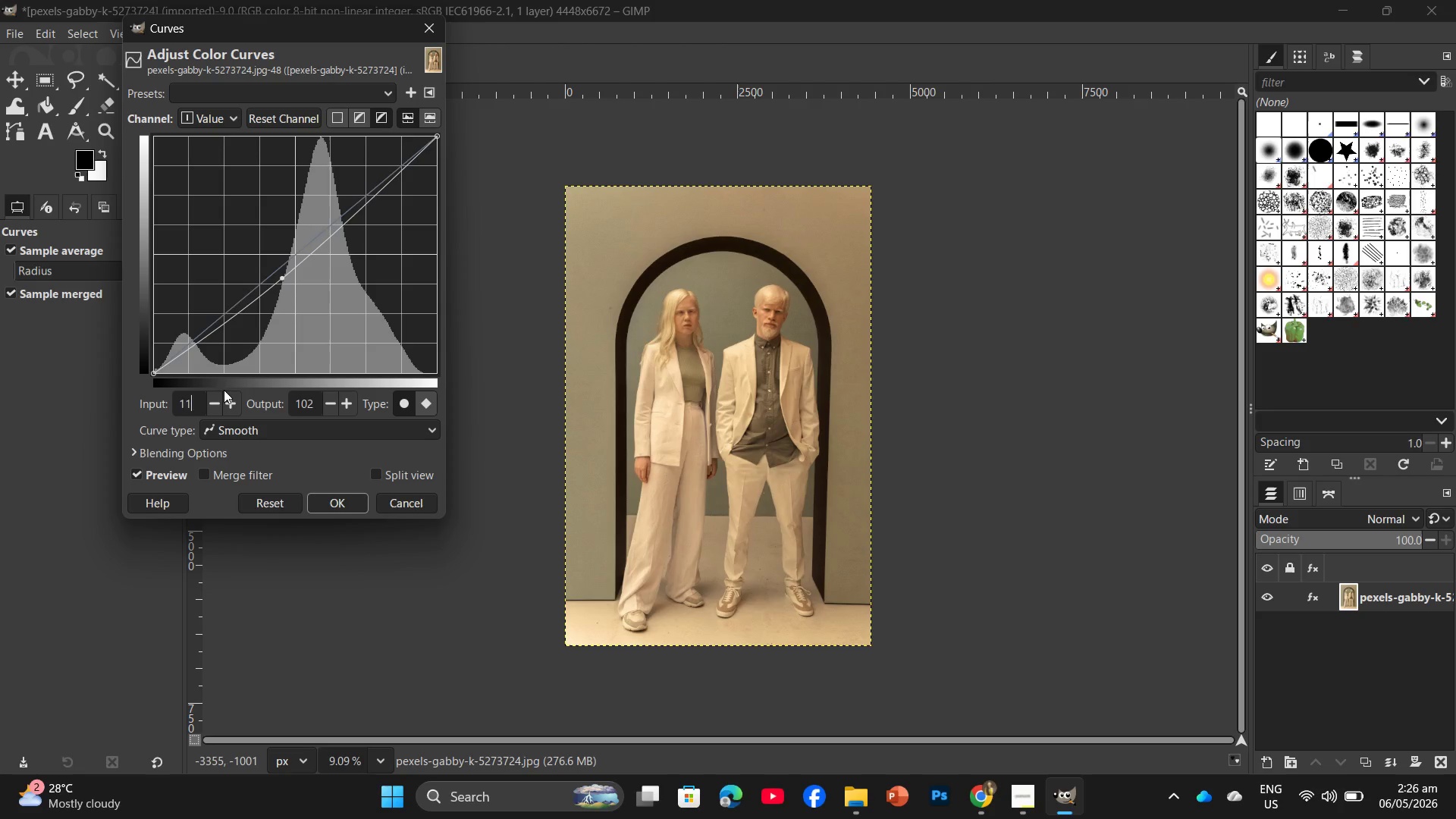 
key(Backspace)
 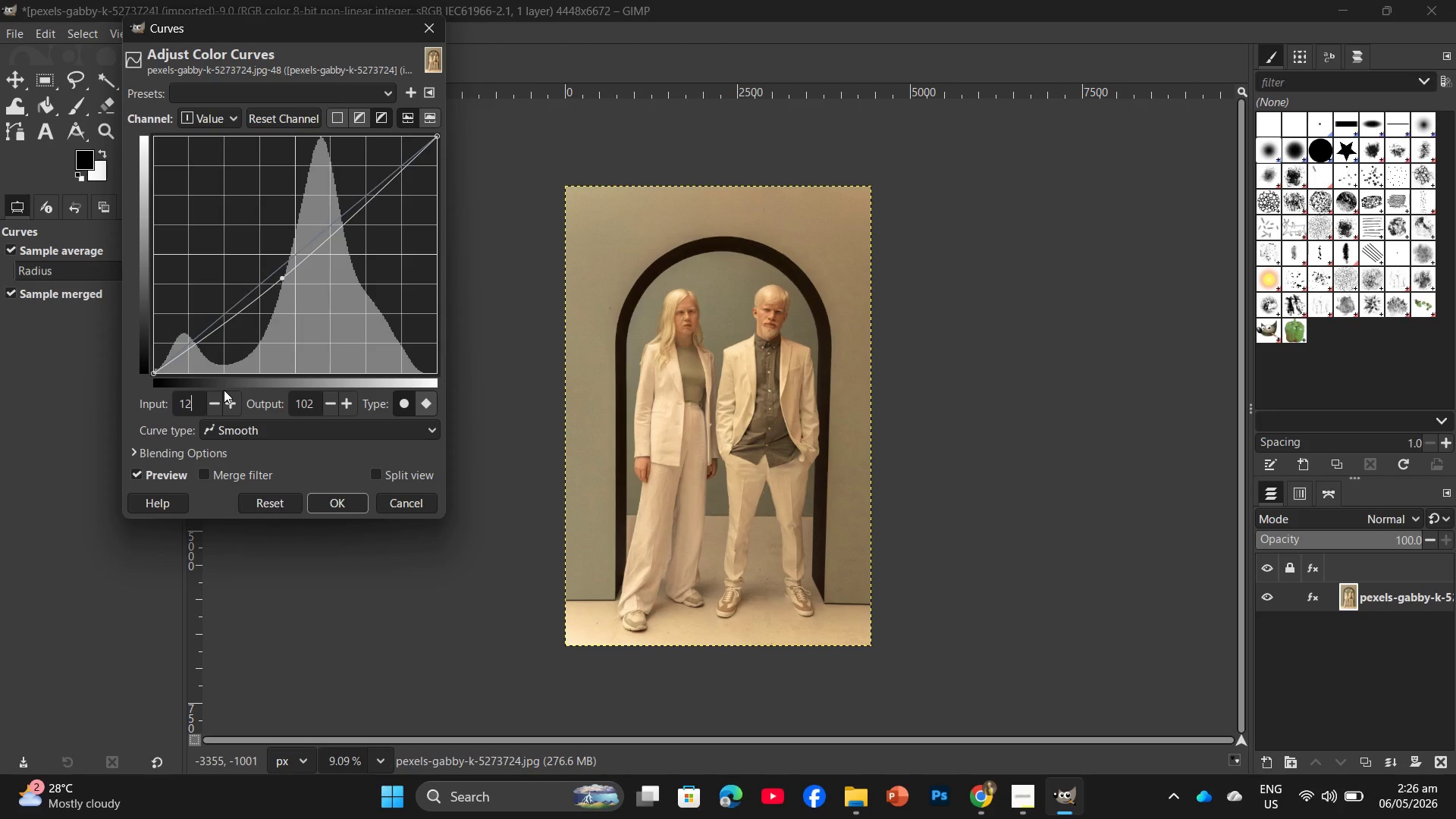 
key(Numpad2)
 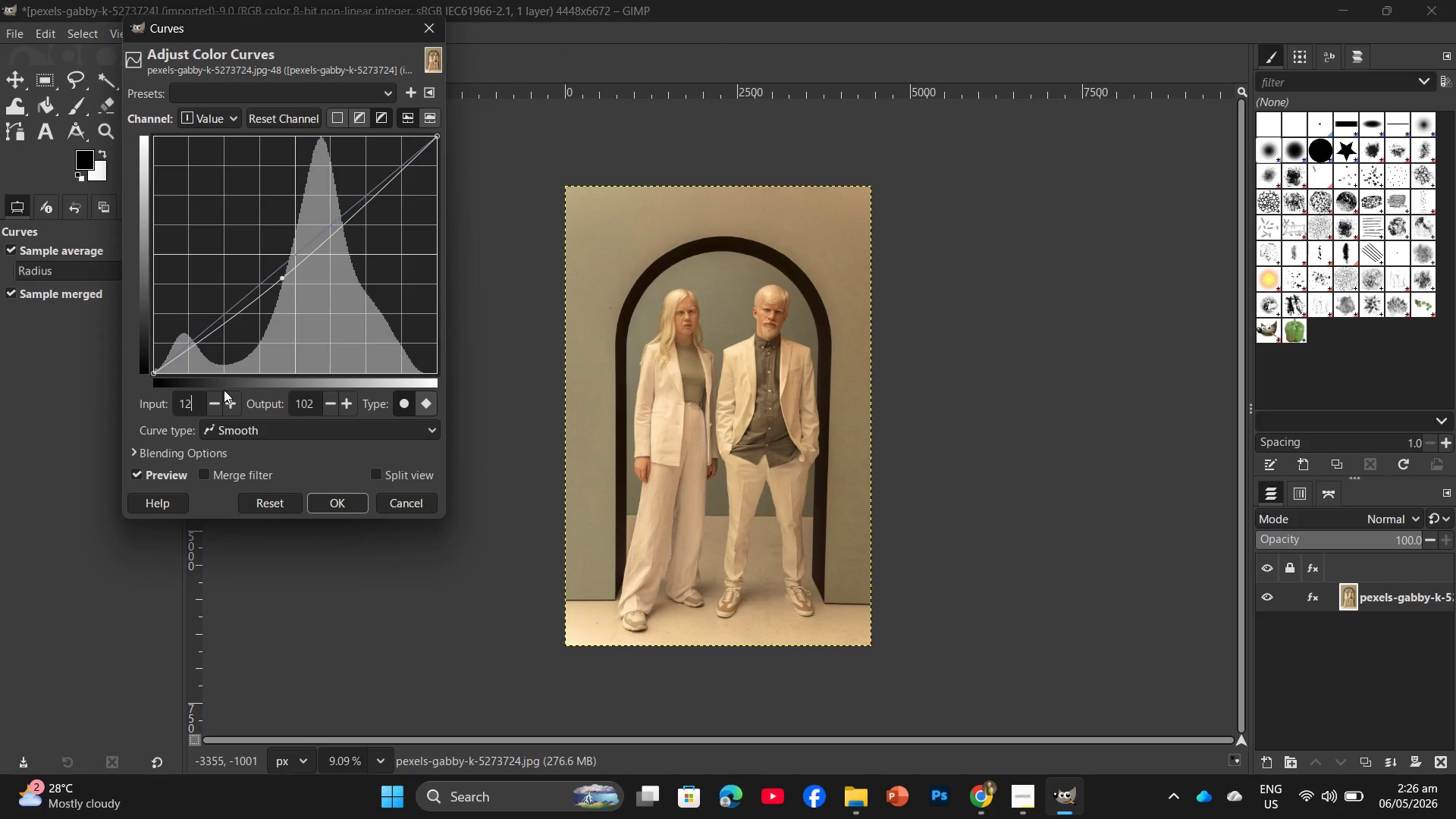 
key(Numpad5)
 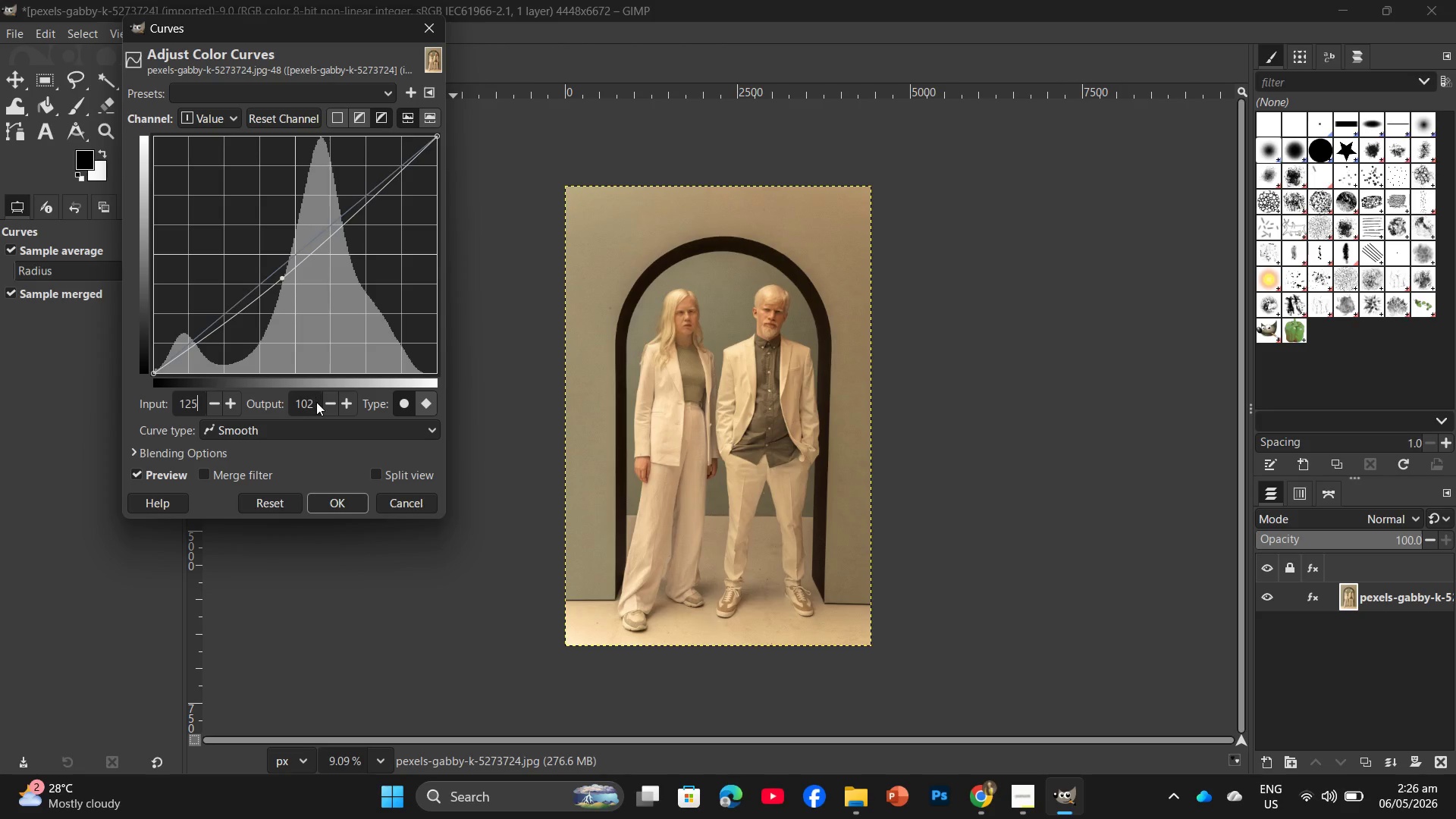 
left_click([312, 403])
 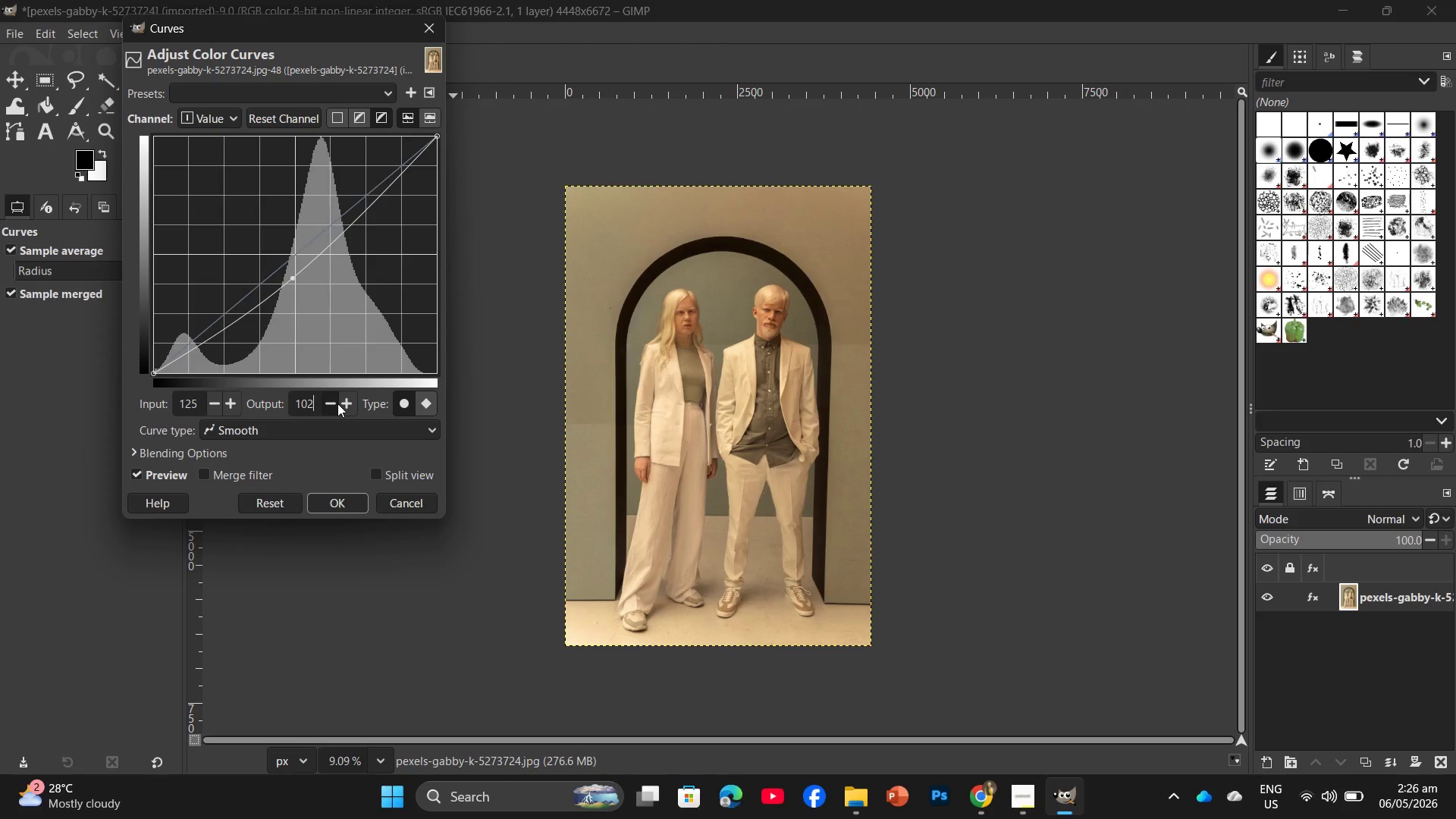 
key(Backspace)
 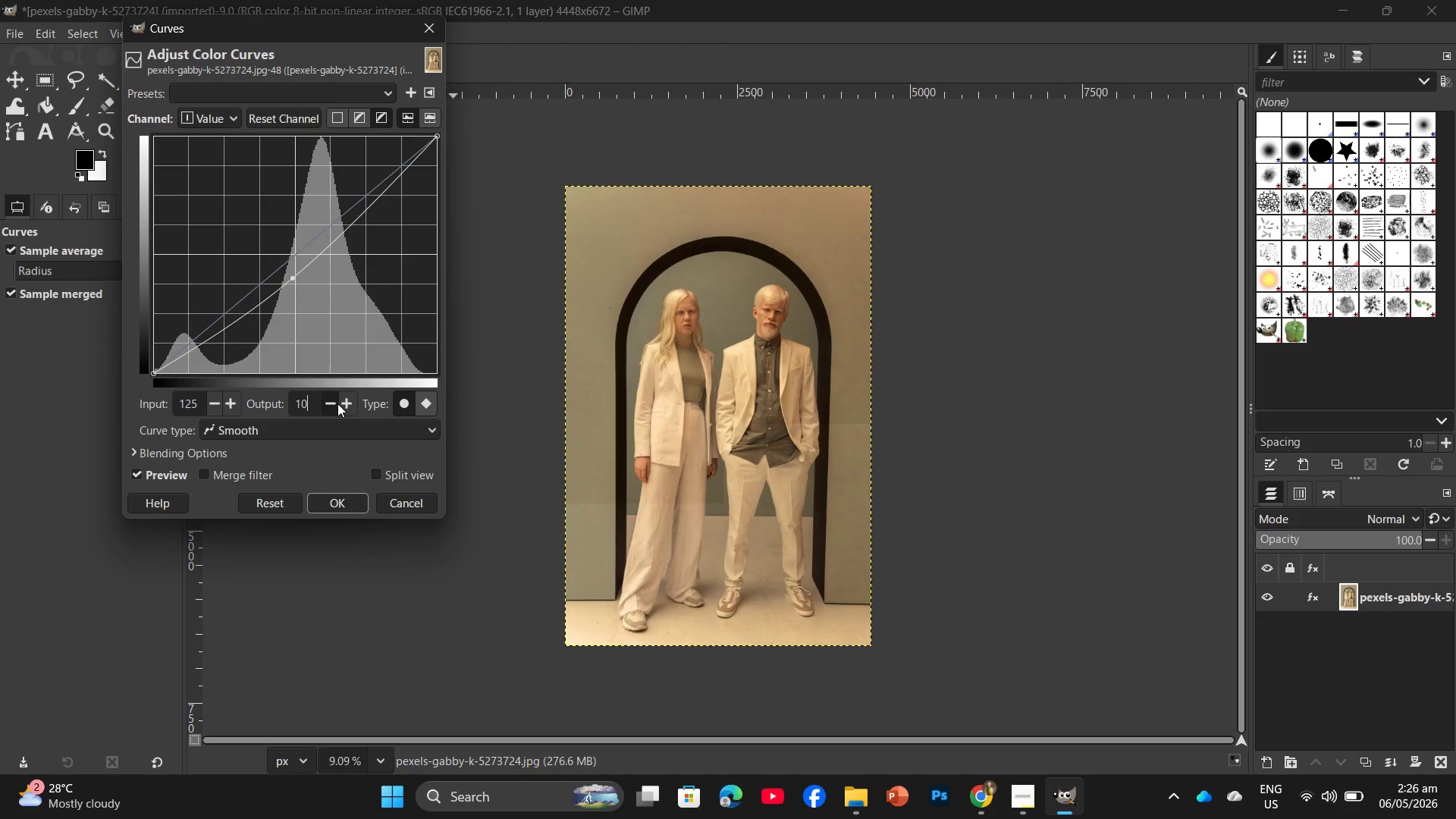 
key(Backspace)
 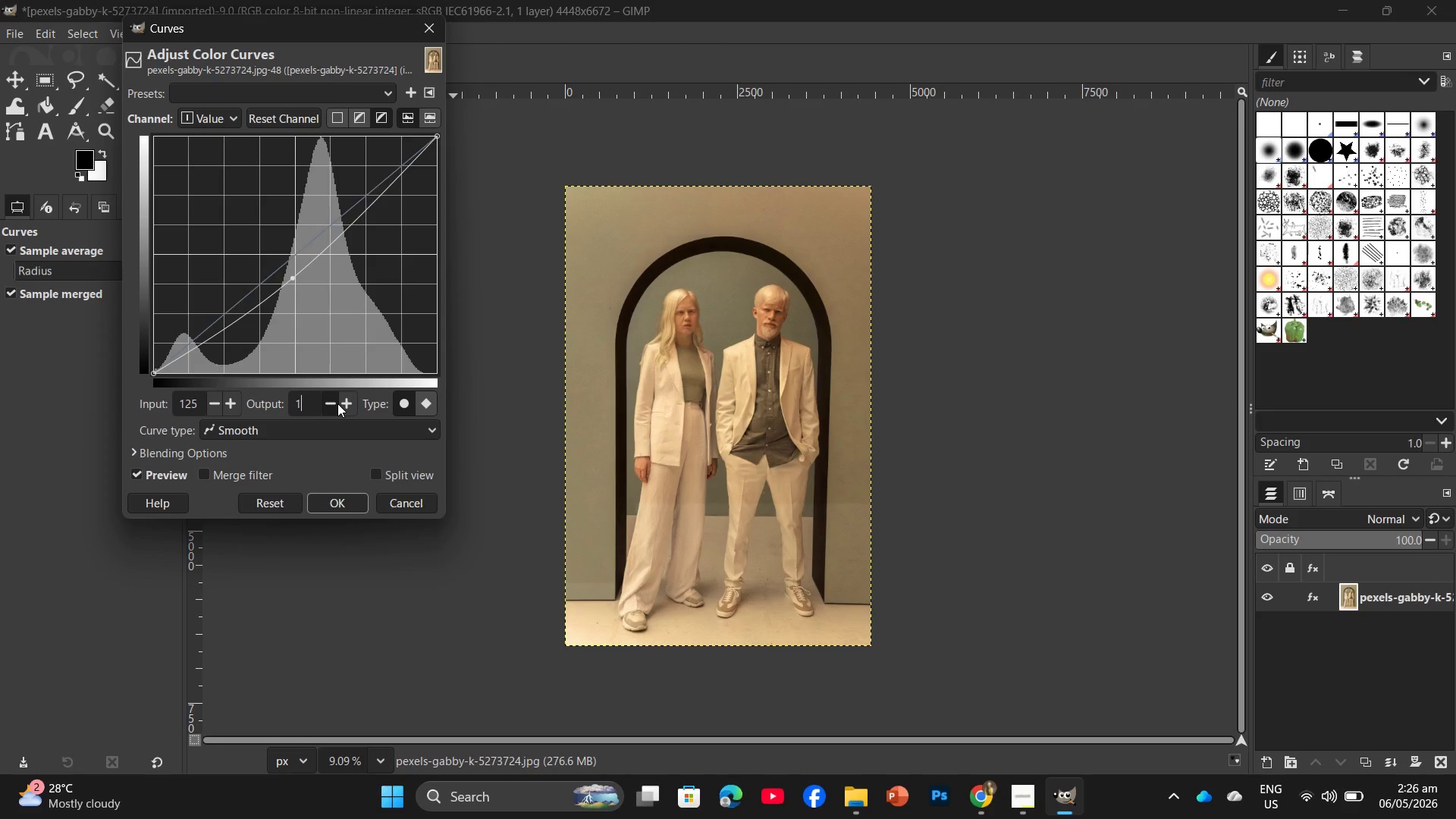 
key(Numpad1)
 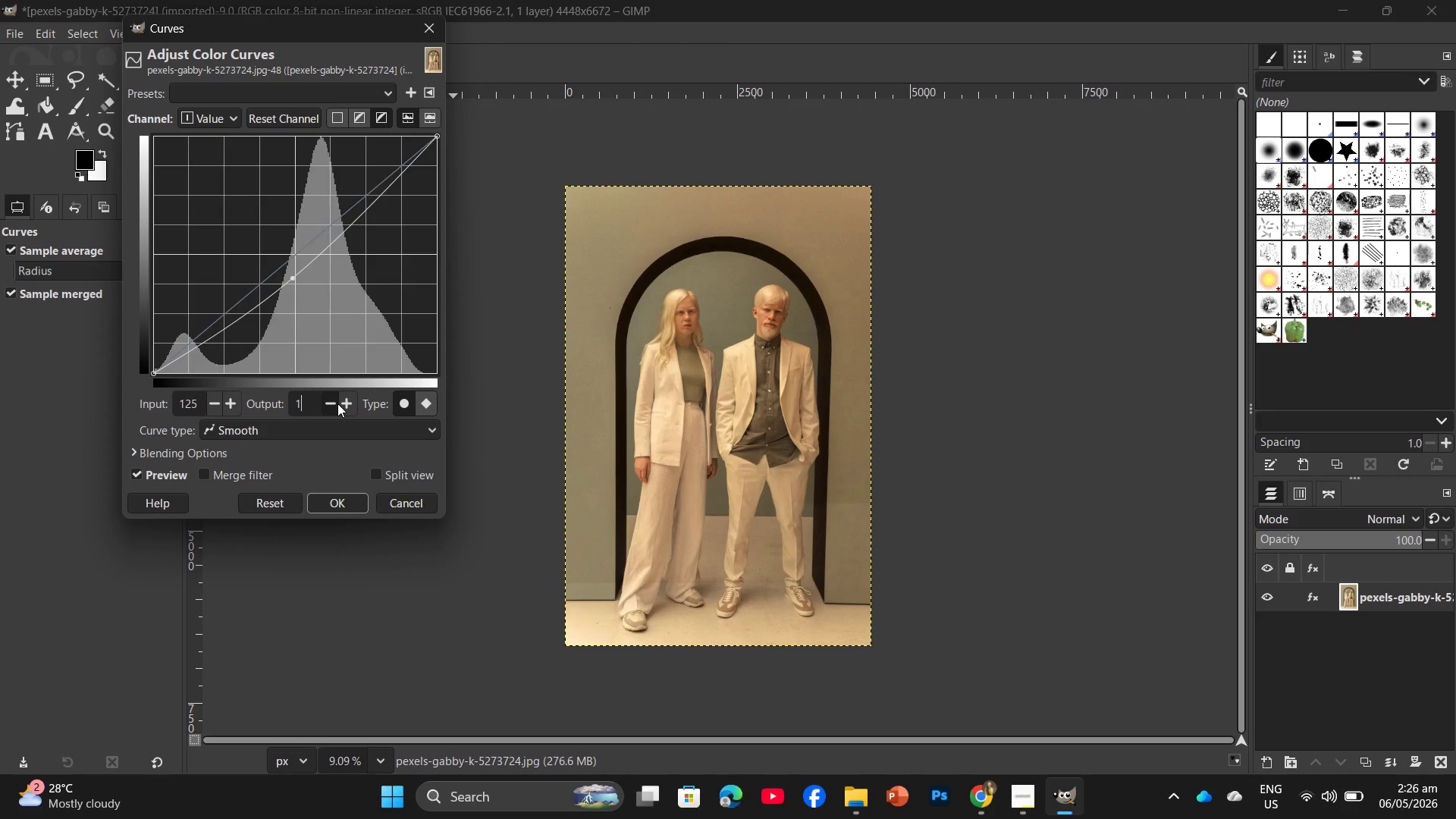 
key(Numpad0)
 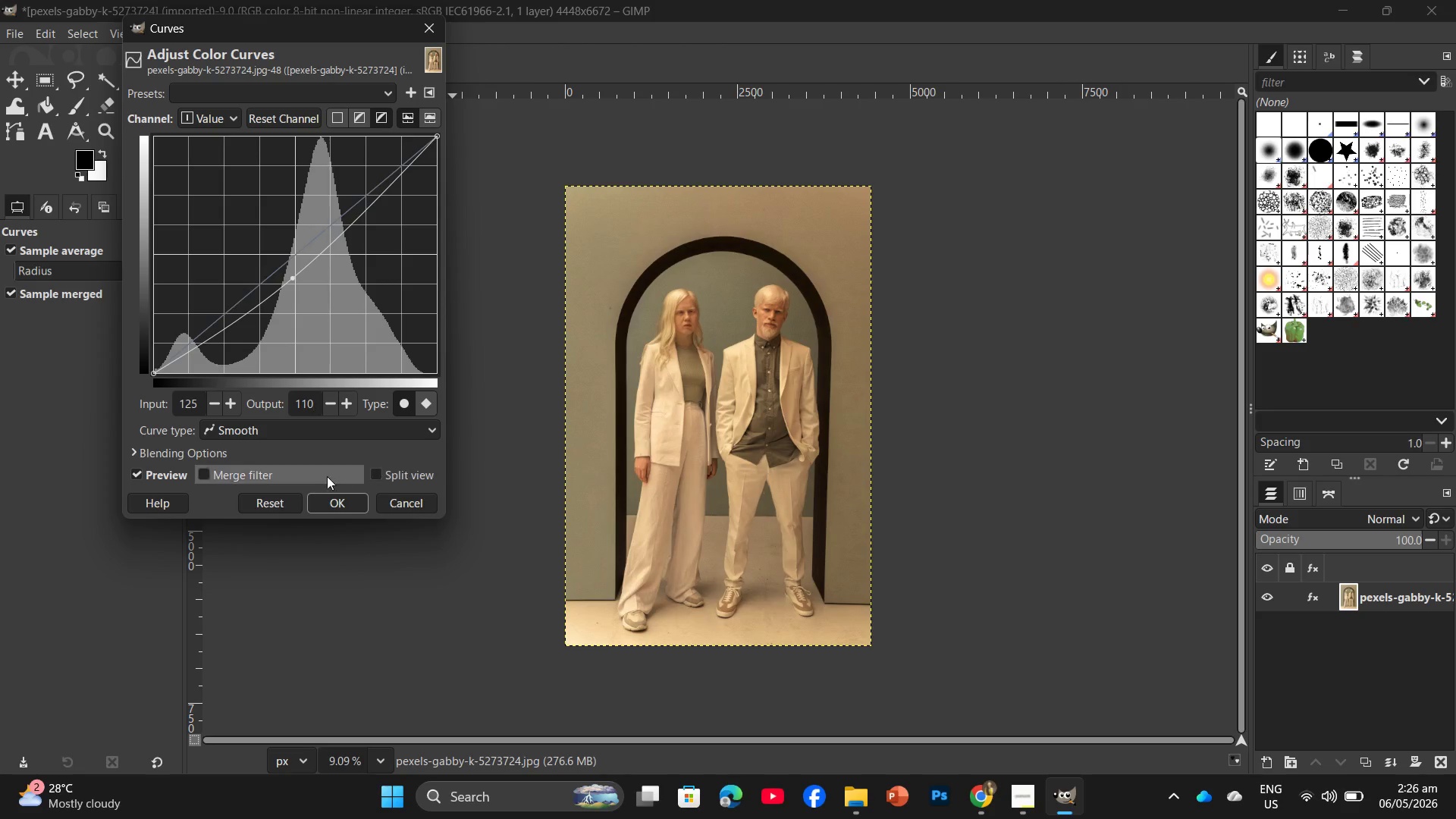 
left_click([320, 496])
 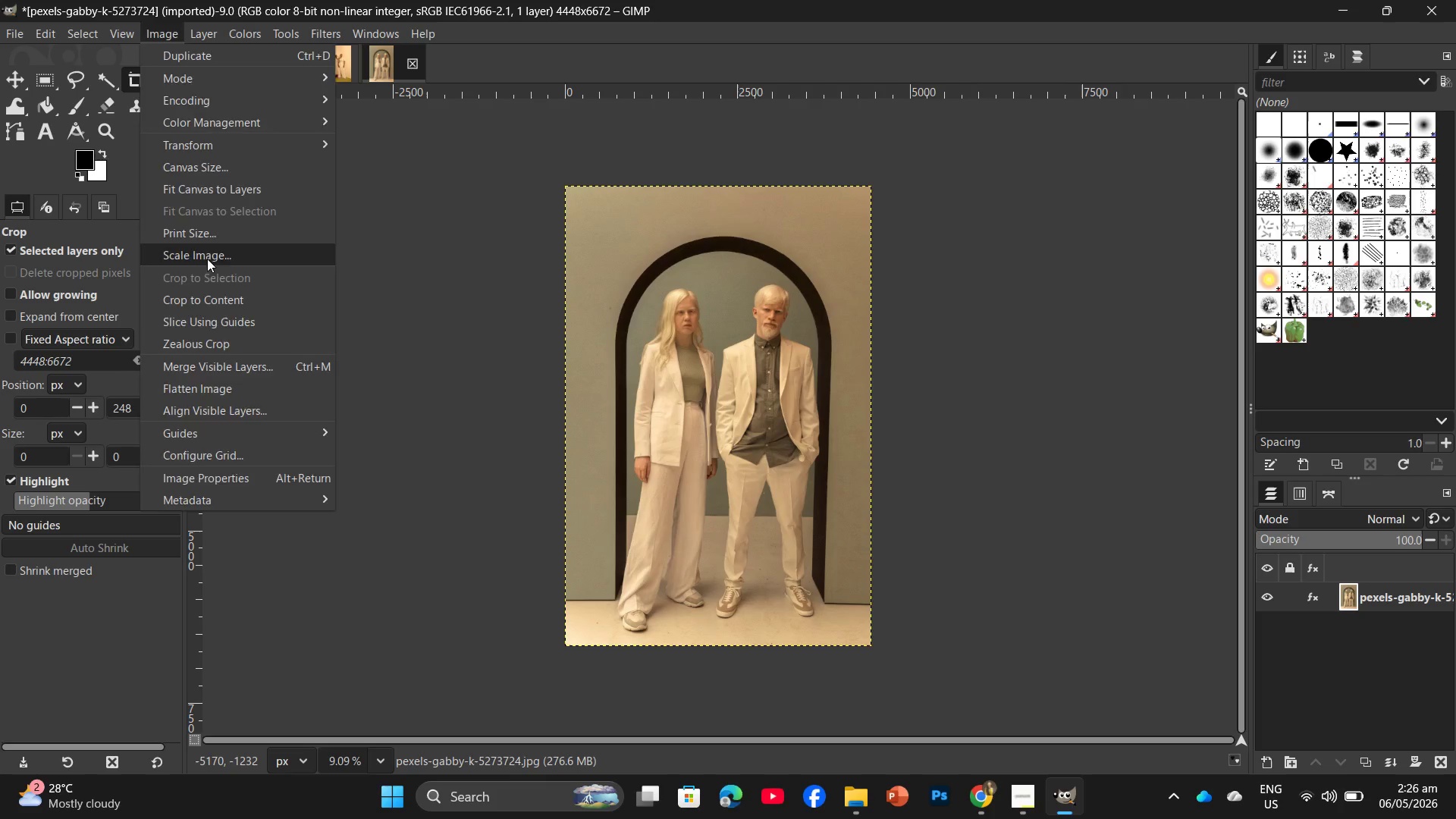 
wait(5.78)
 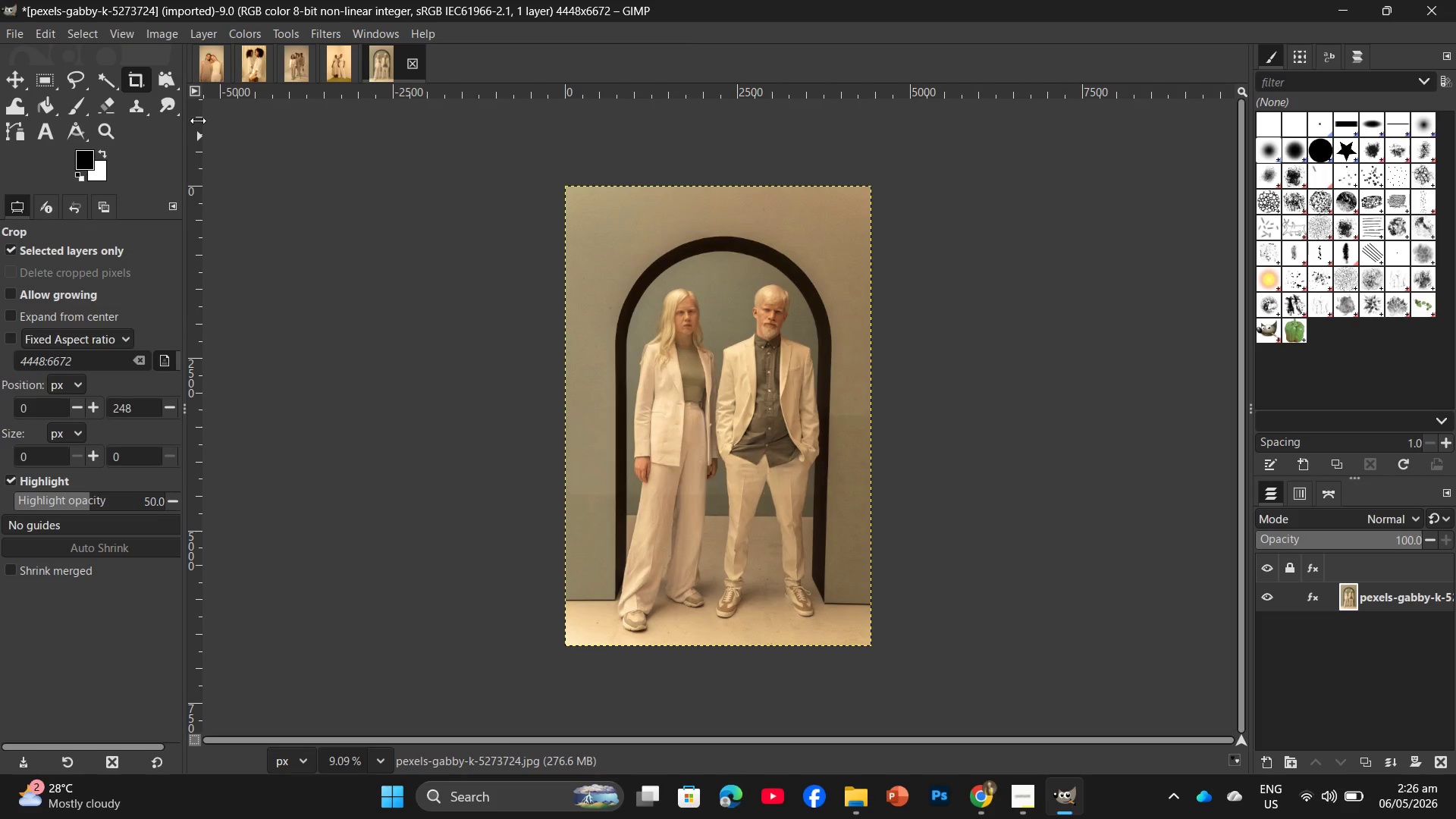 
left_click_drag(start_coordinate=[696, 378], to_coordinate=[608, 392])
 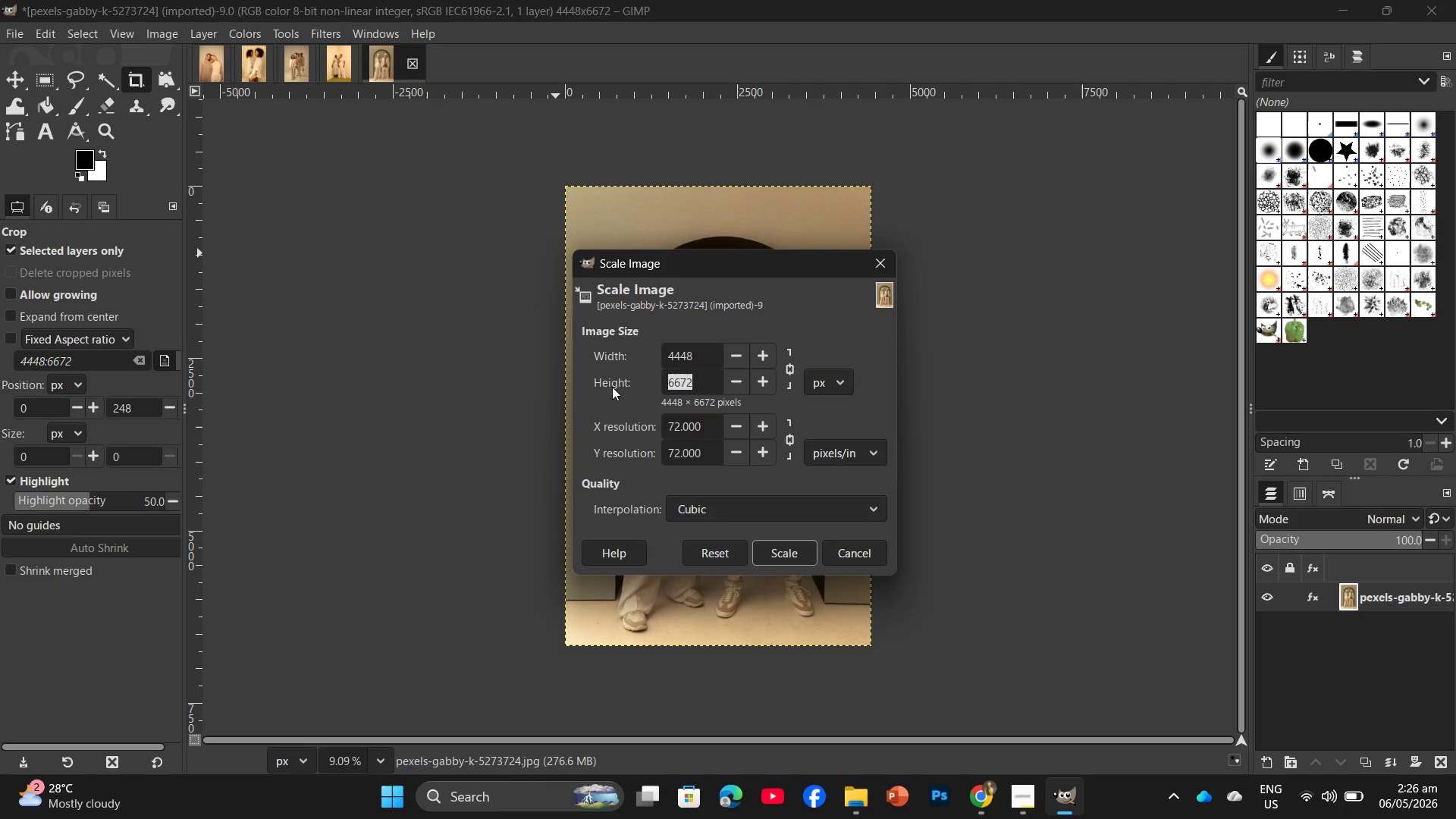 
key(Numpad2)
 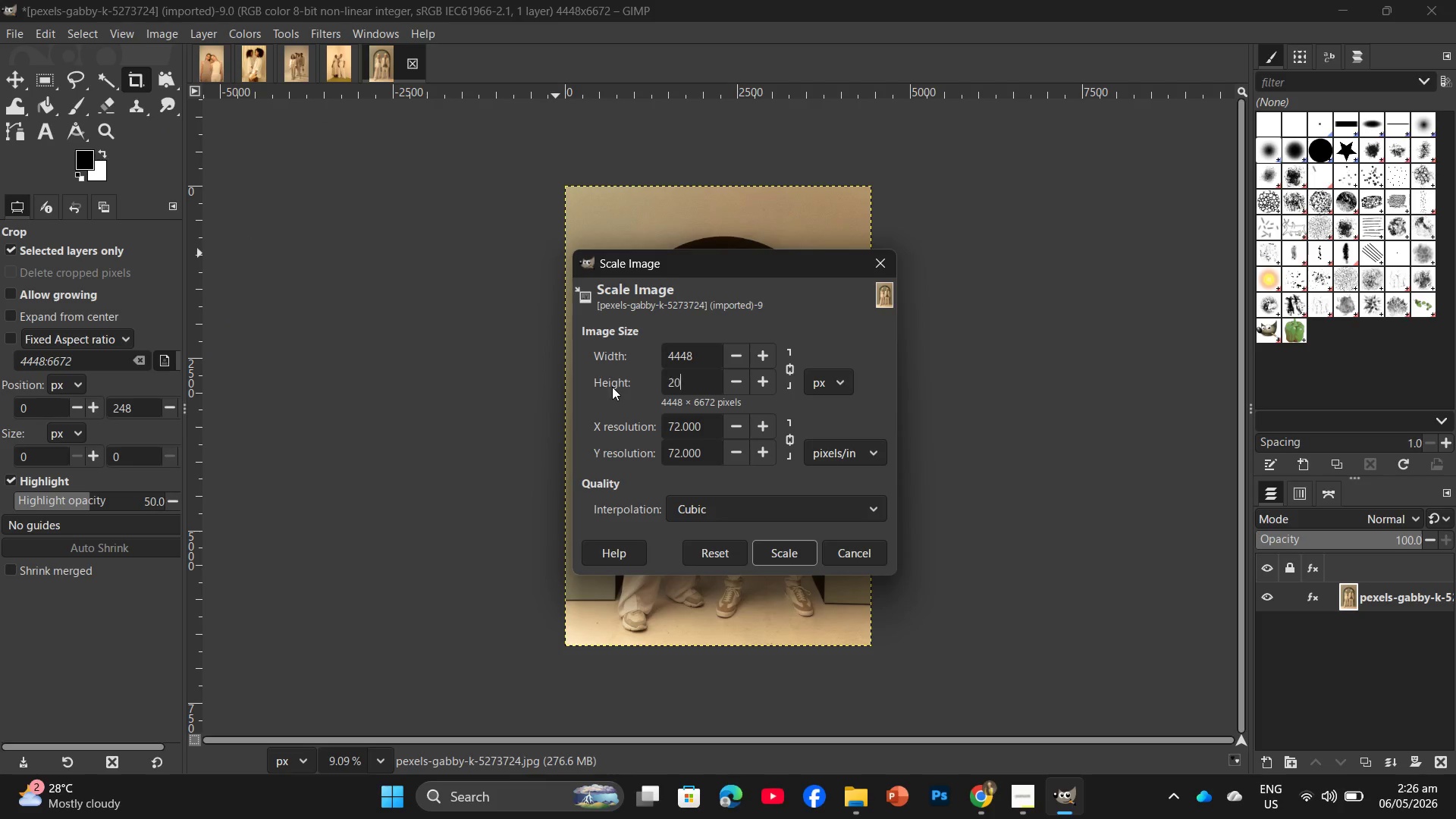 
key(Numpad0)
 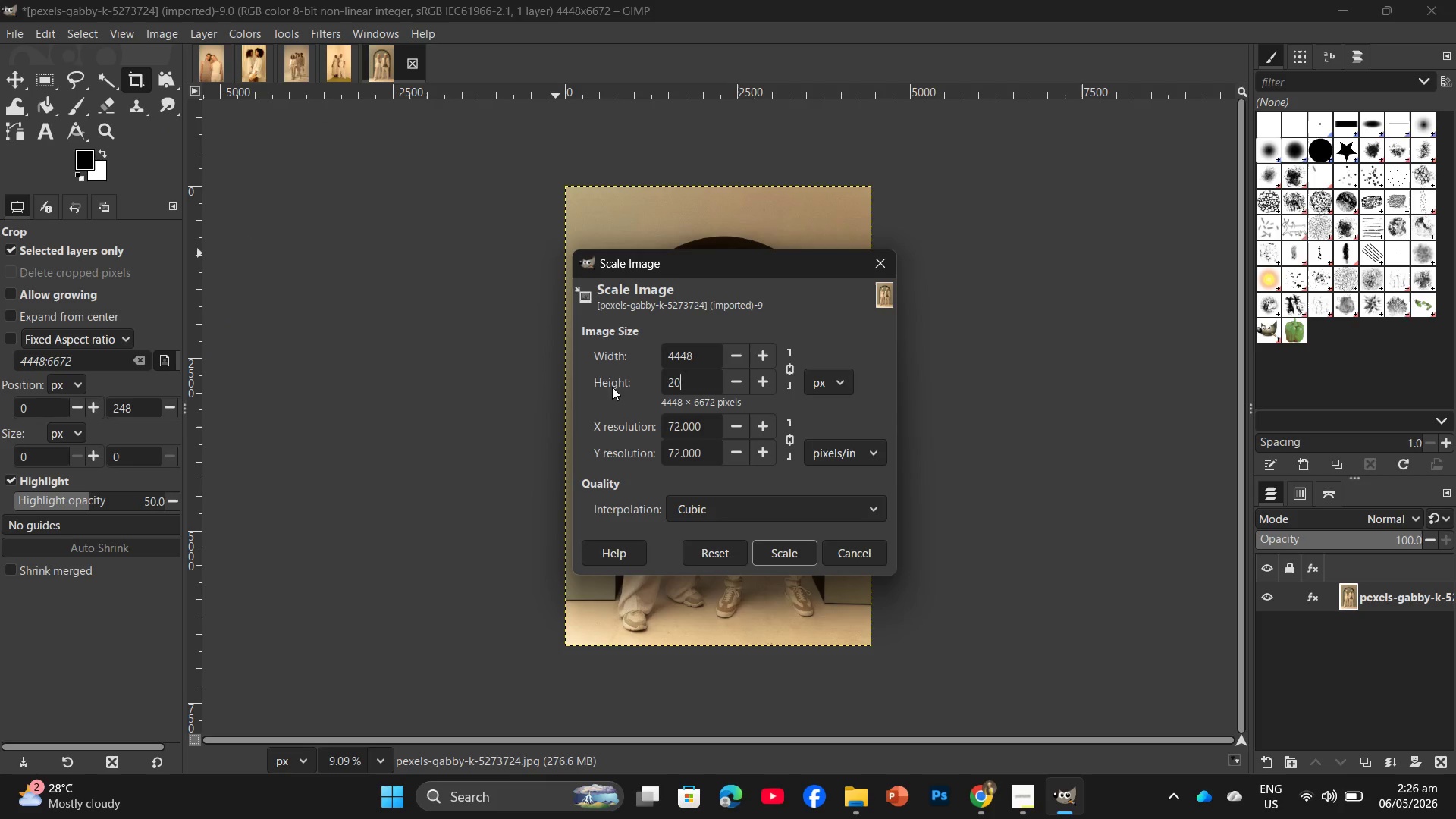 
key(Numpad0)
 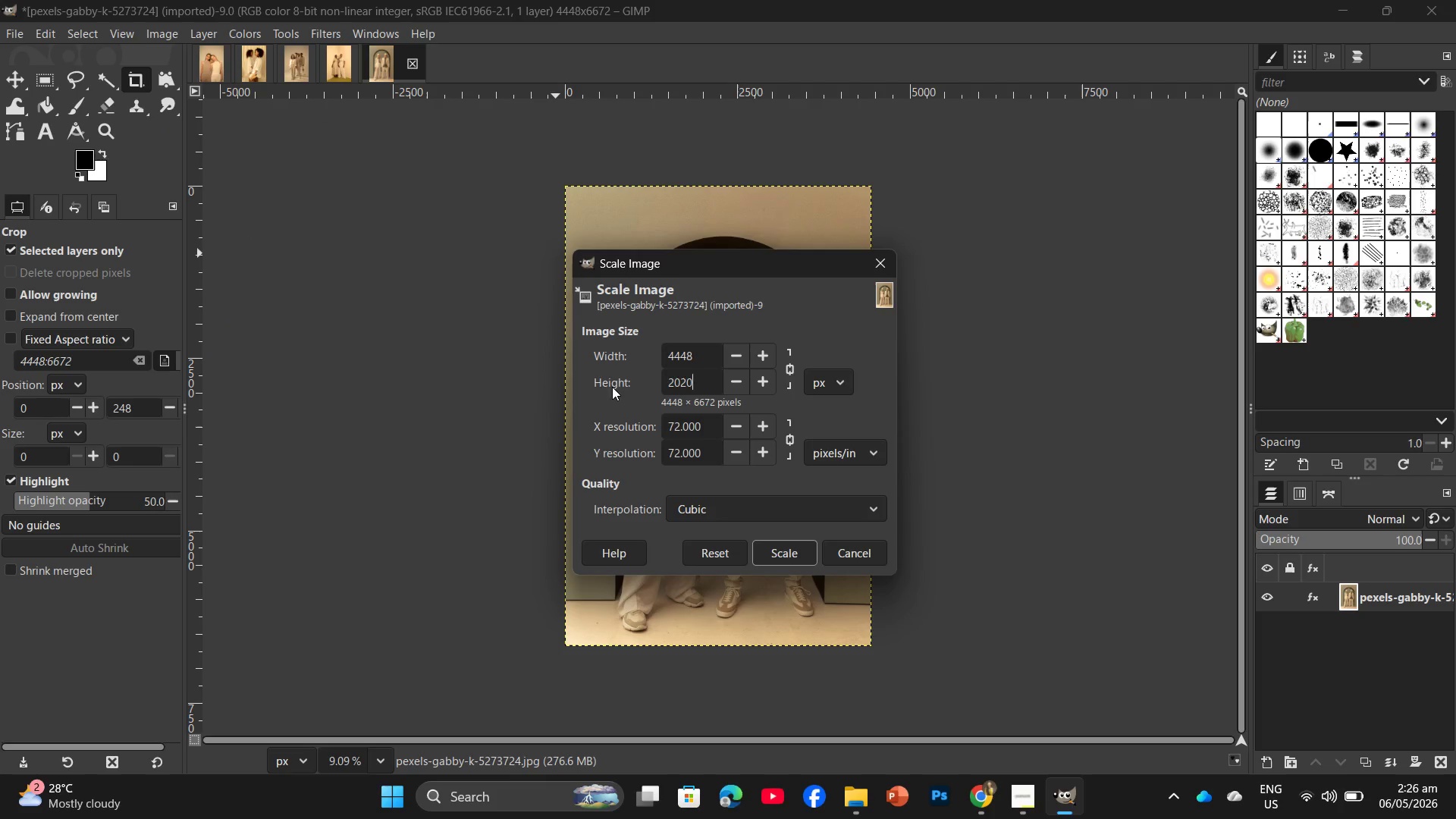 
key(Numpad2)
 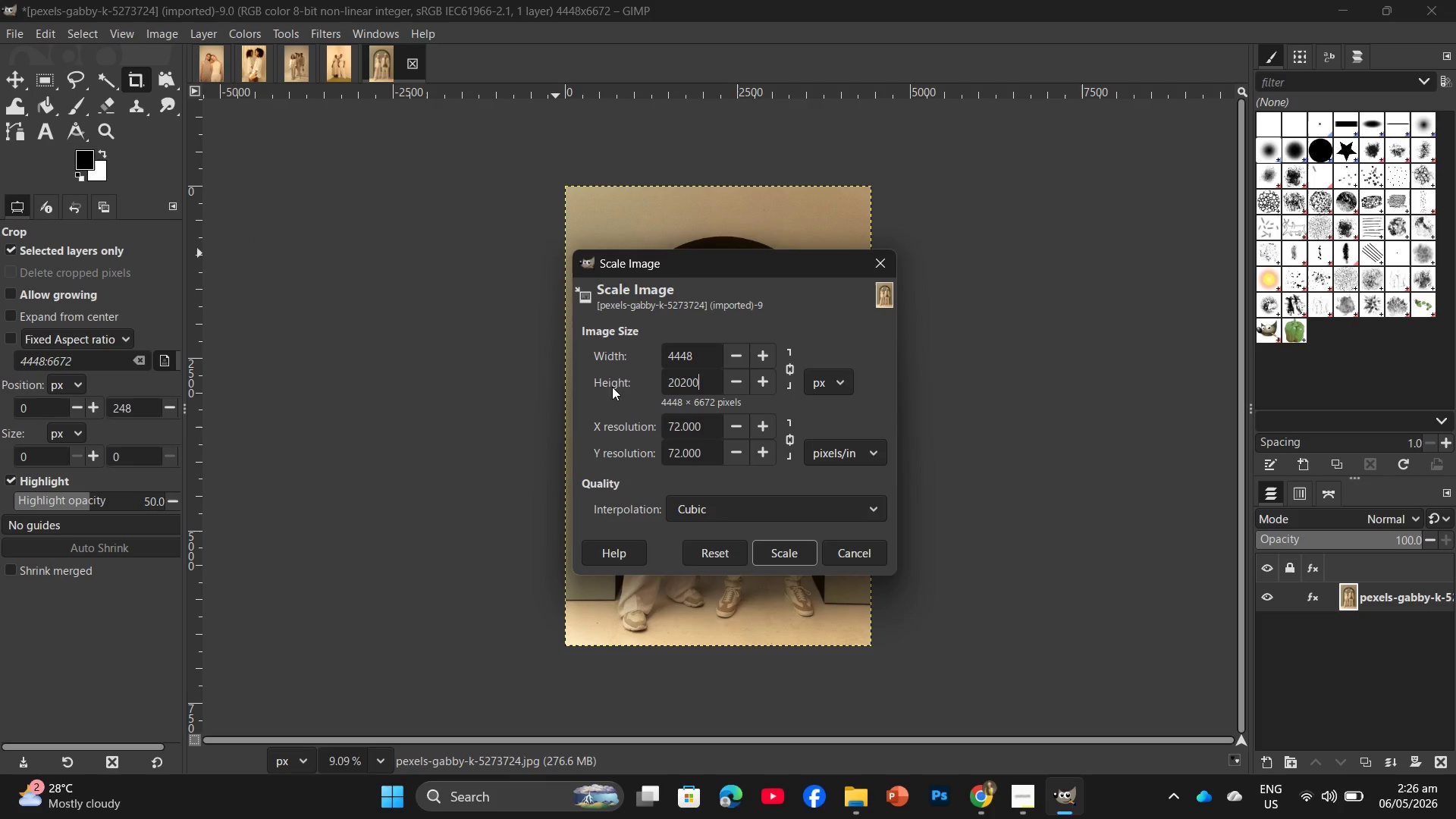 
key(Numpad0)
 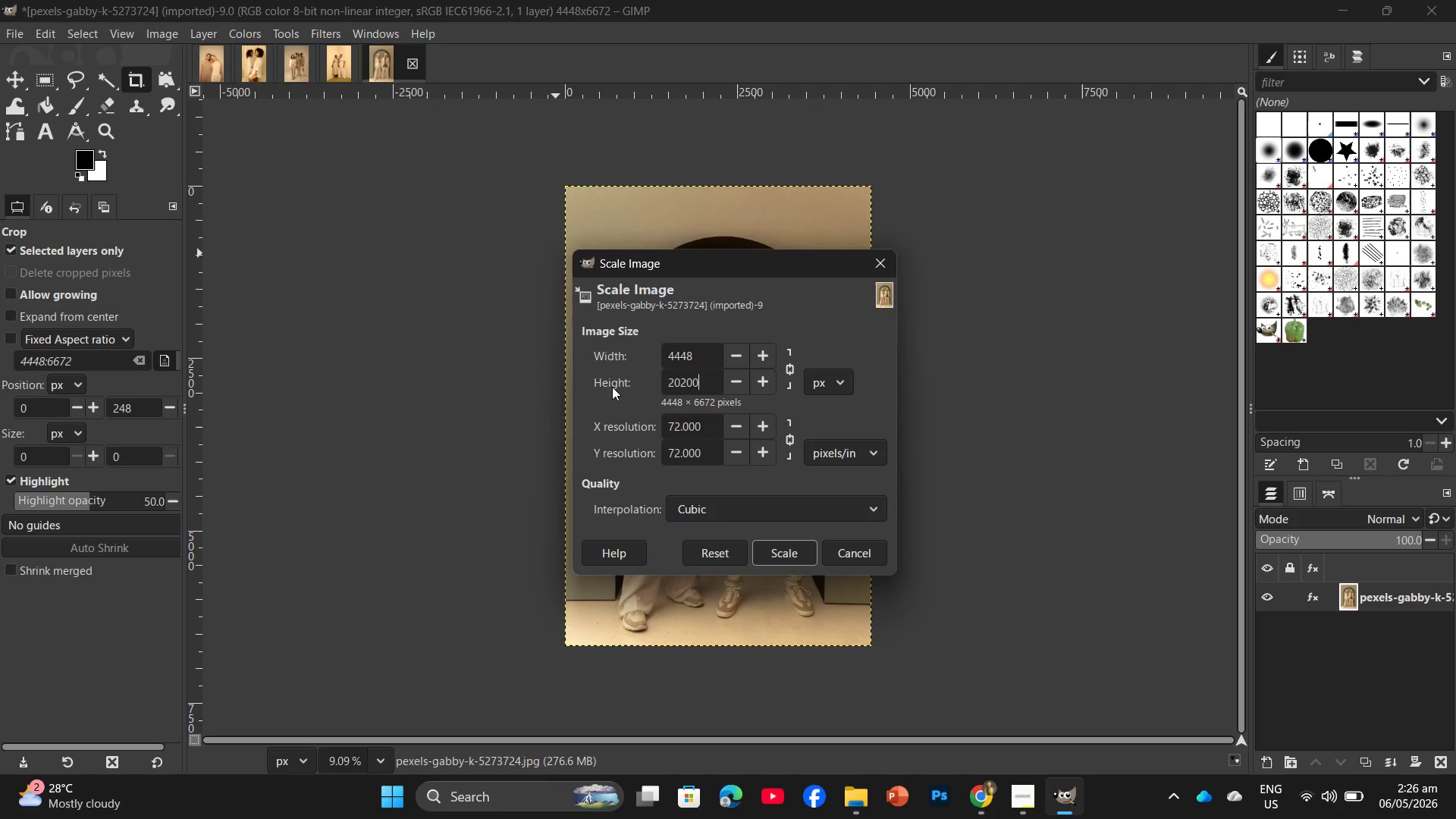 
key(Backspace)
 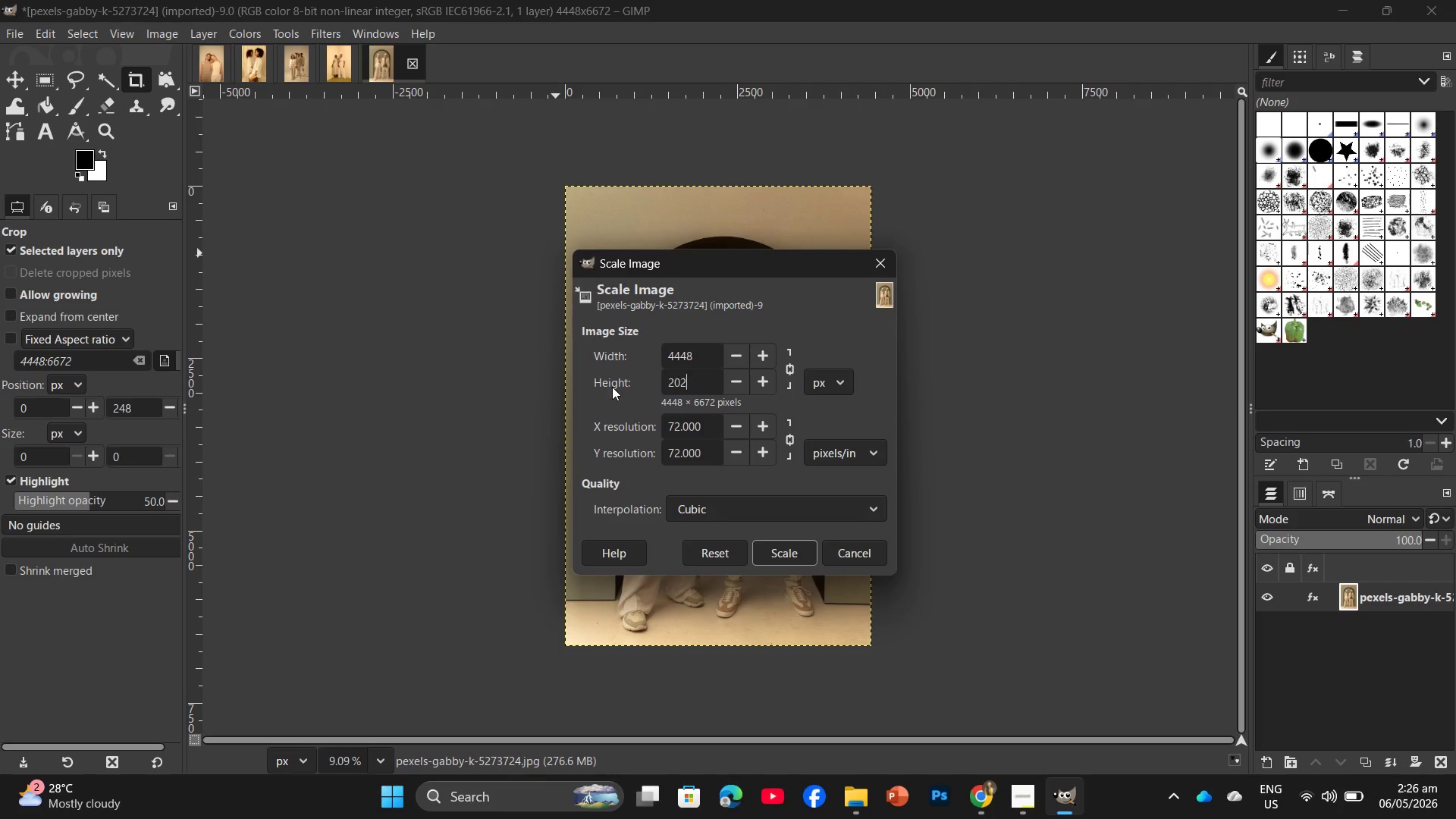 
key(Backspace)
 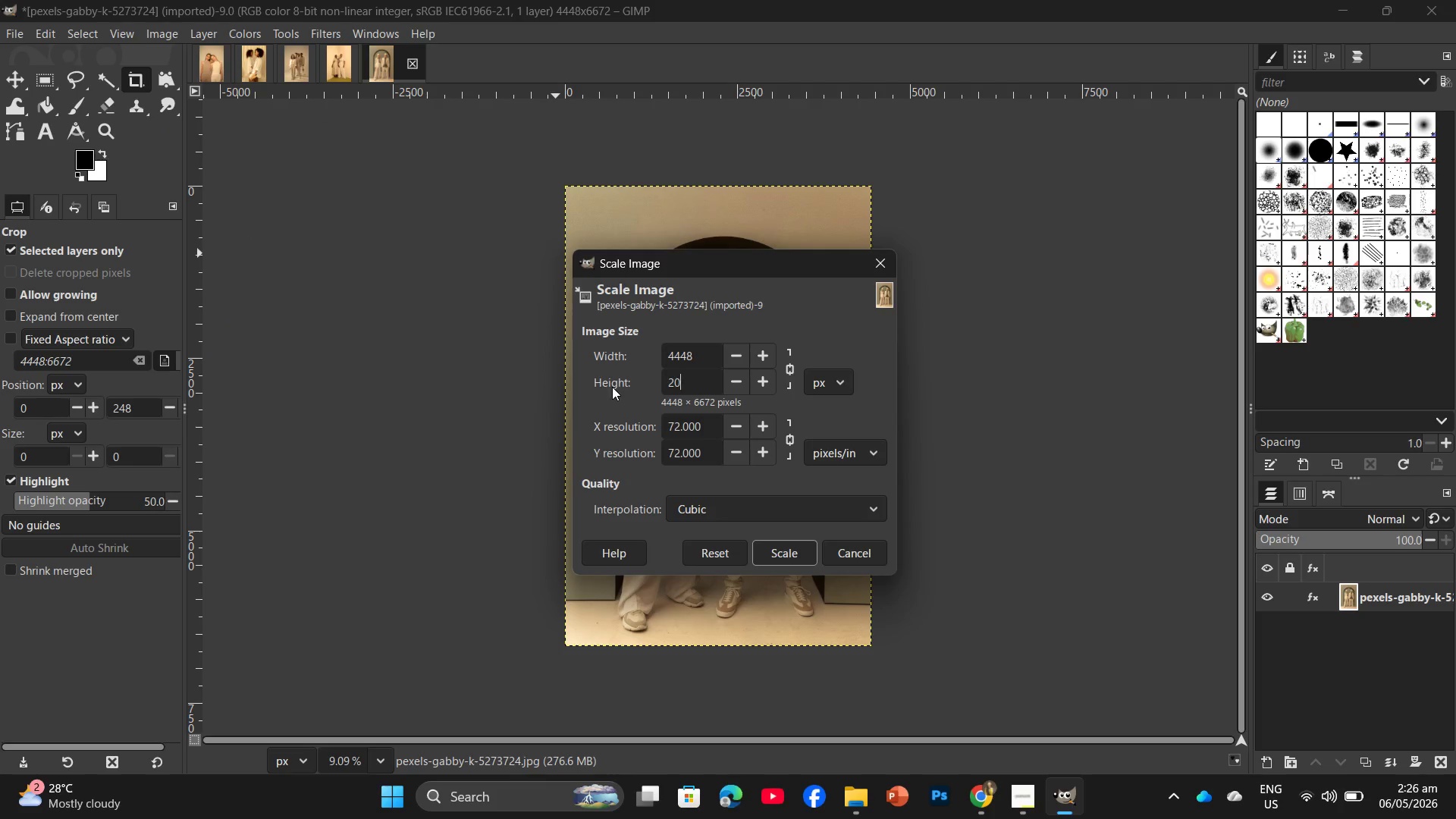 
key(Backspace)
 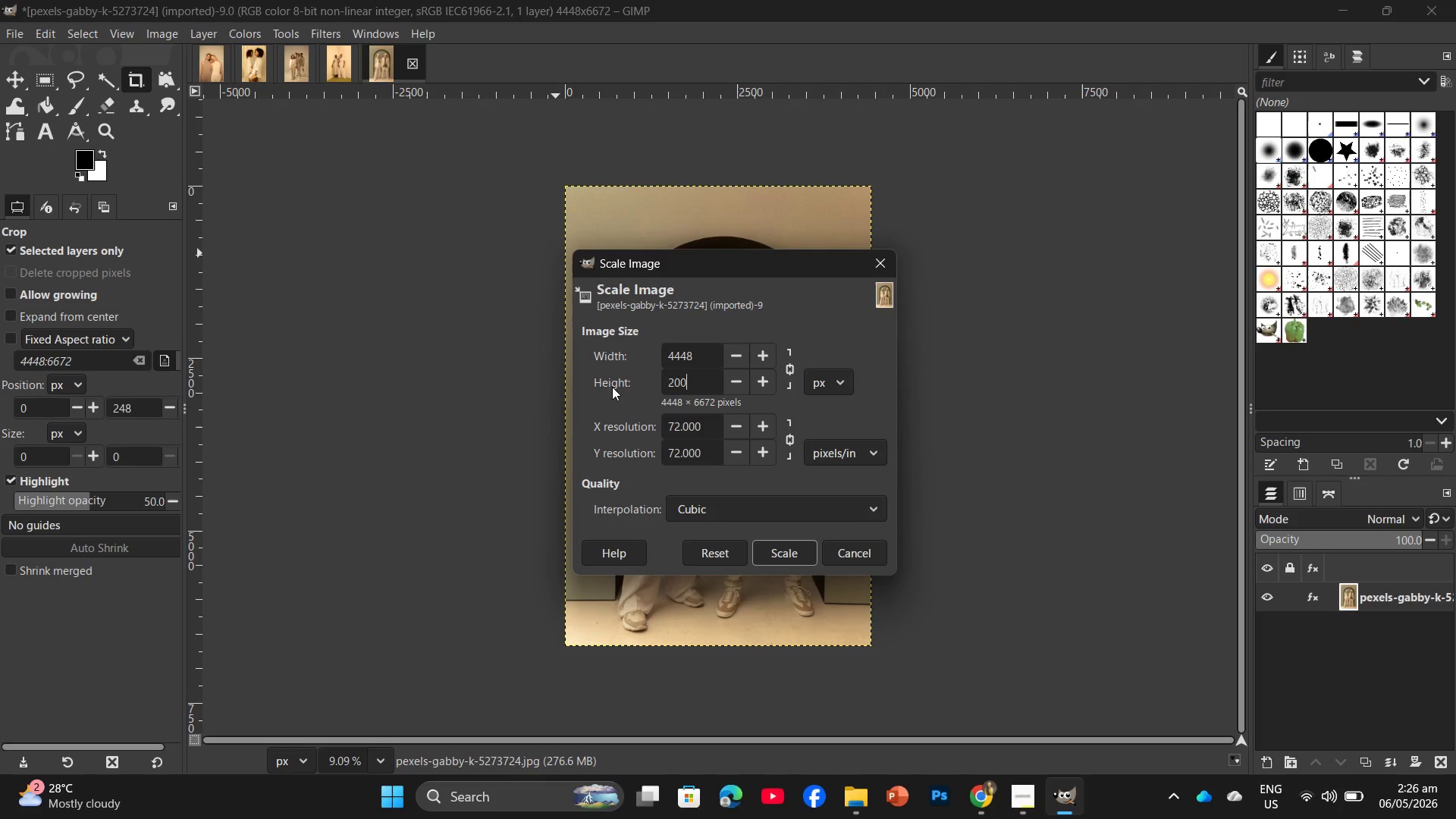 
key(Numpad0)
 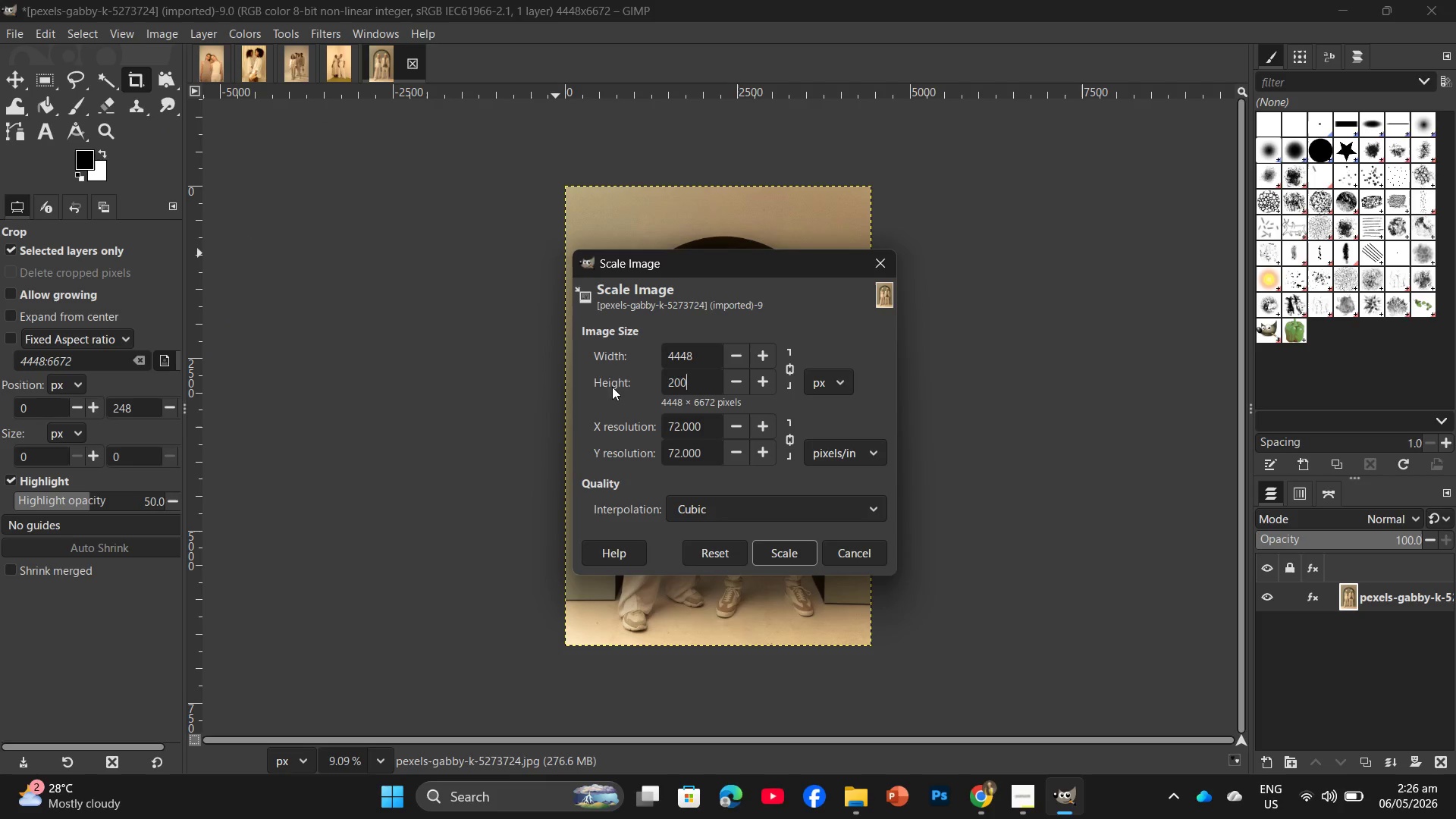 
key(Numpad0)
 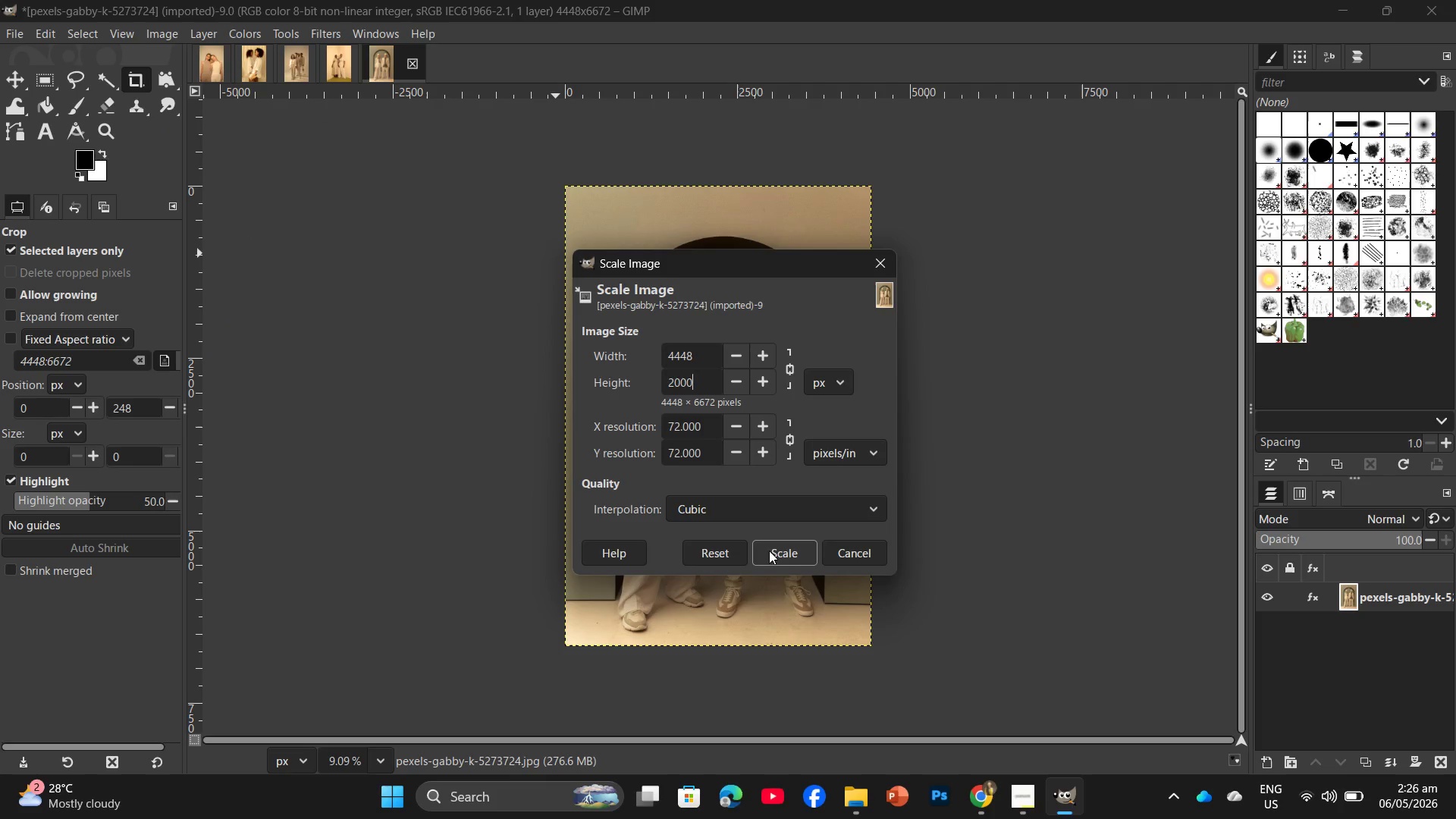 
left_click([774, 556])
 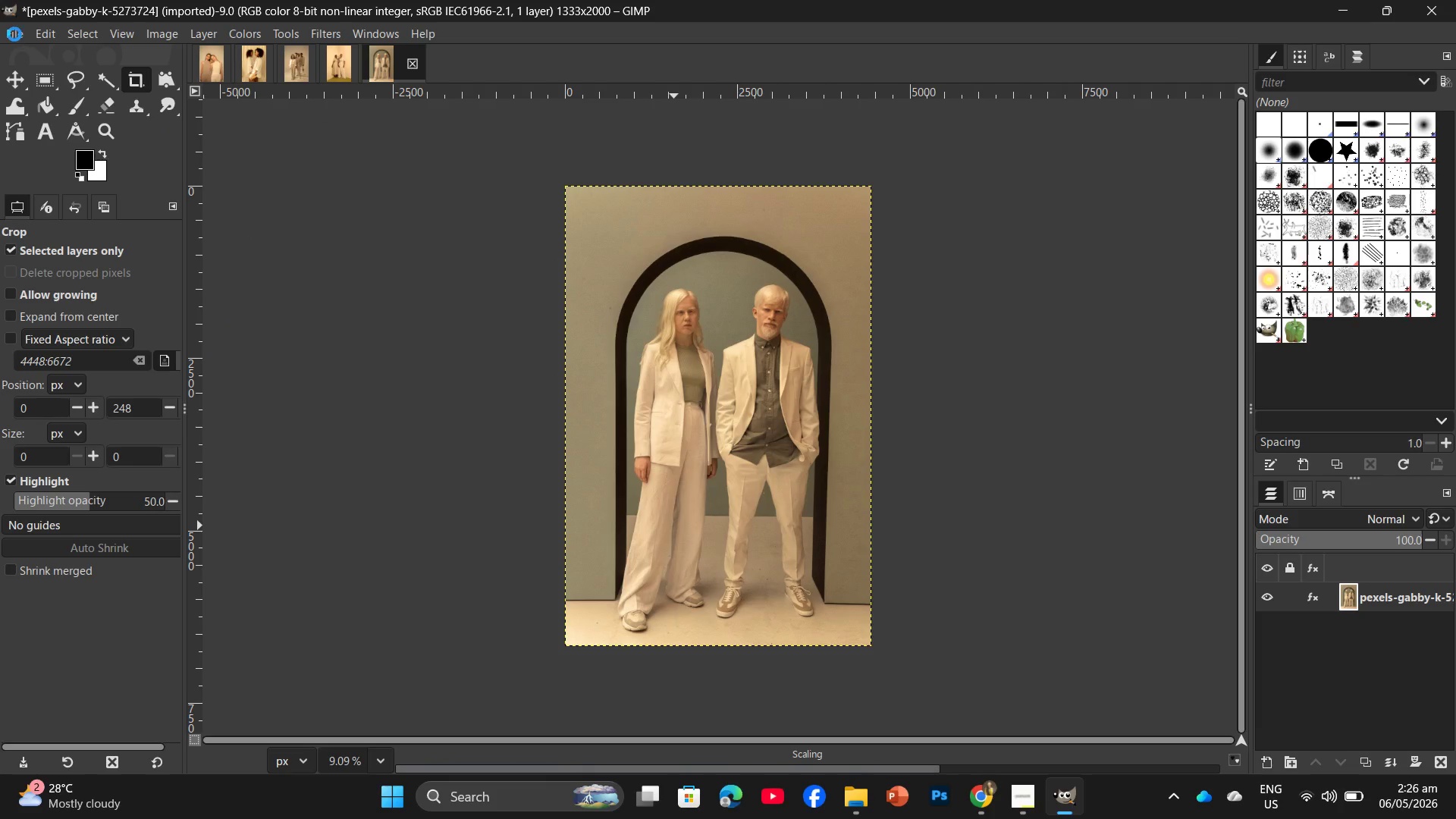 
left_click([14, 34])
 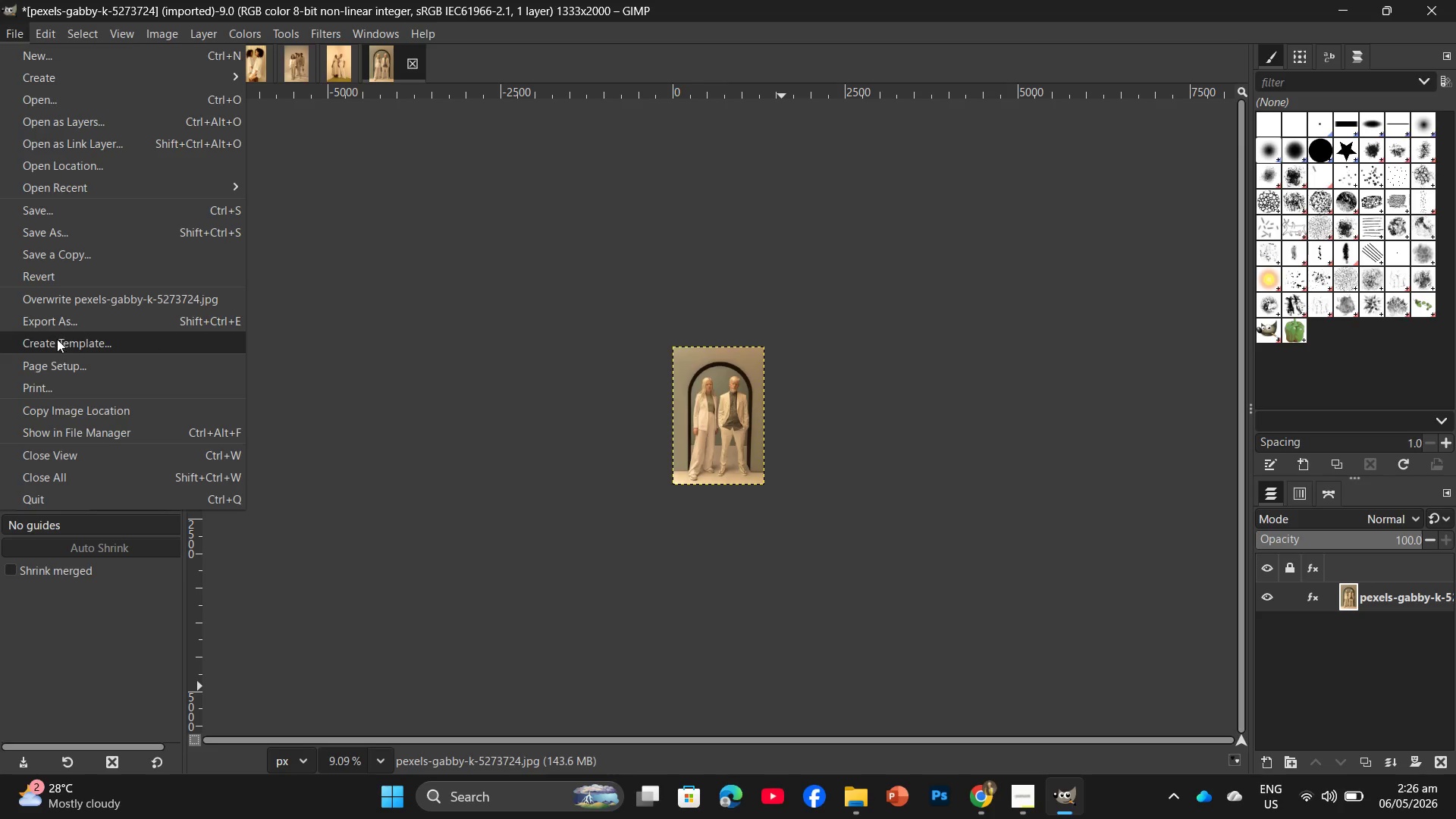 
left_click([57, 320])
 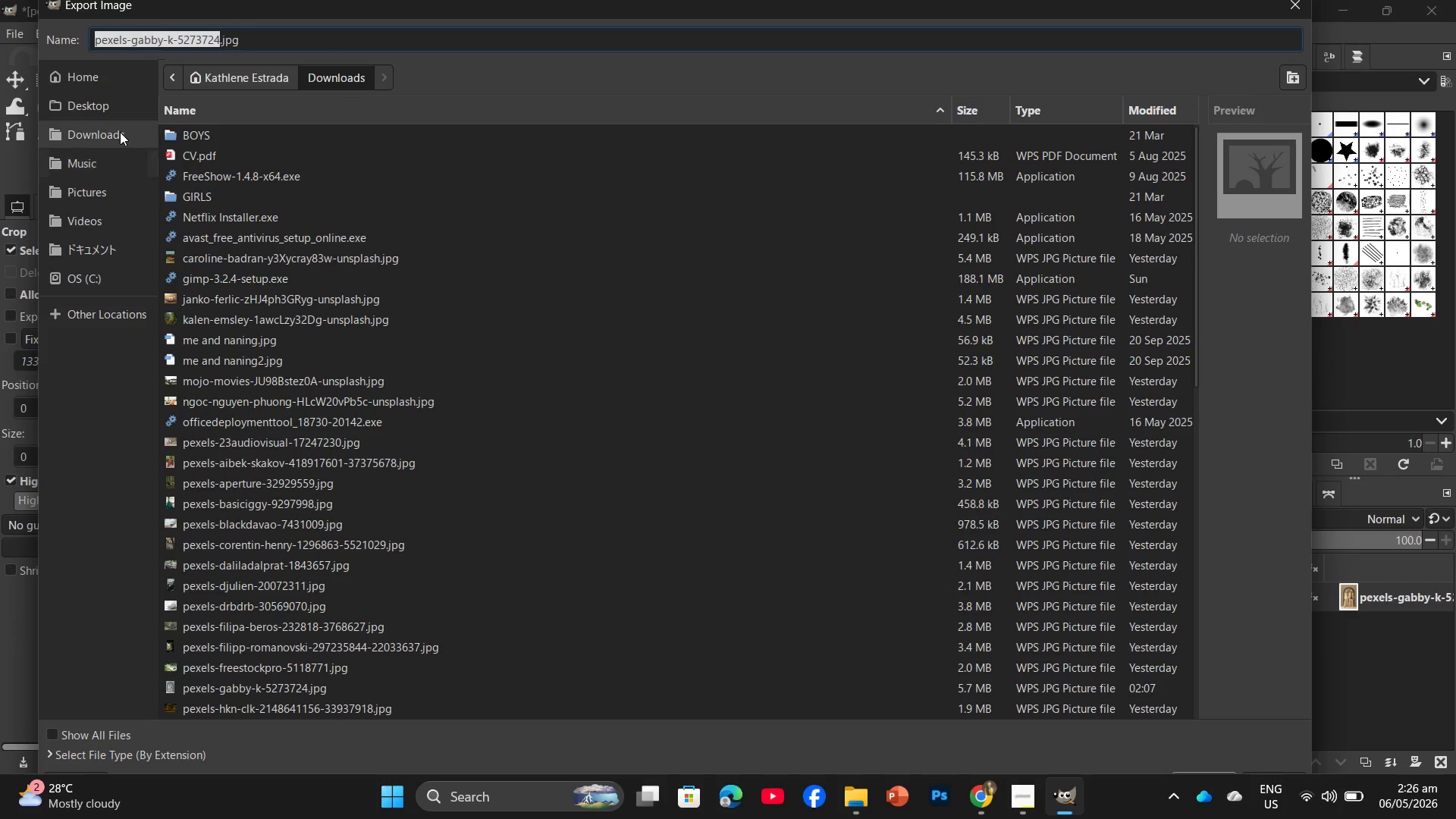 
left_click([102, 111])
 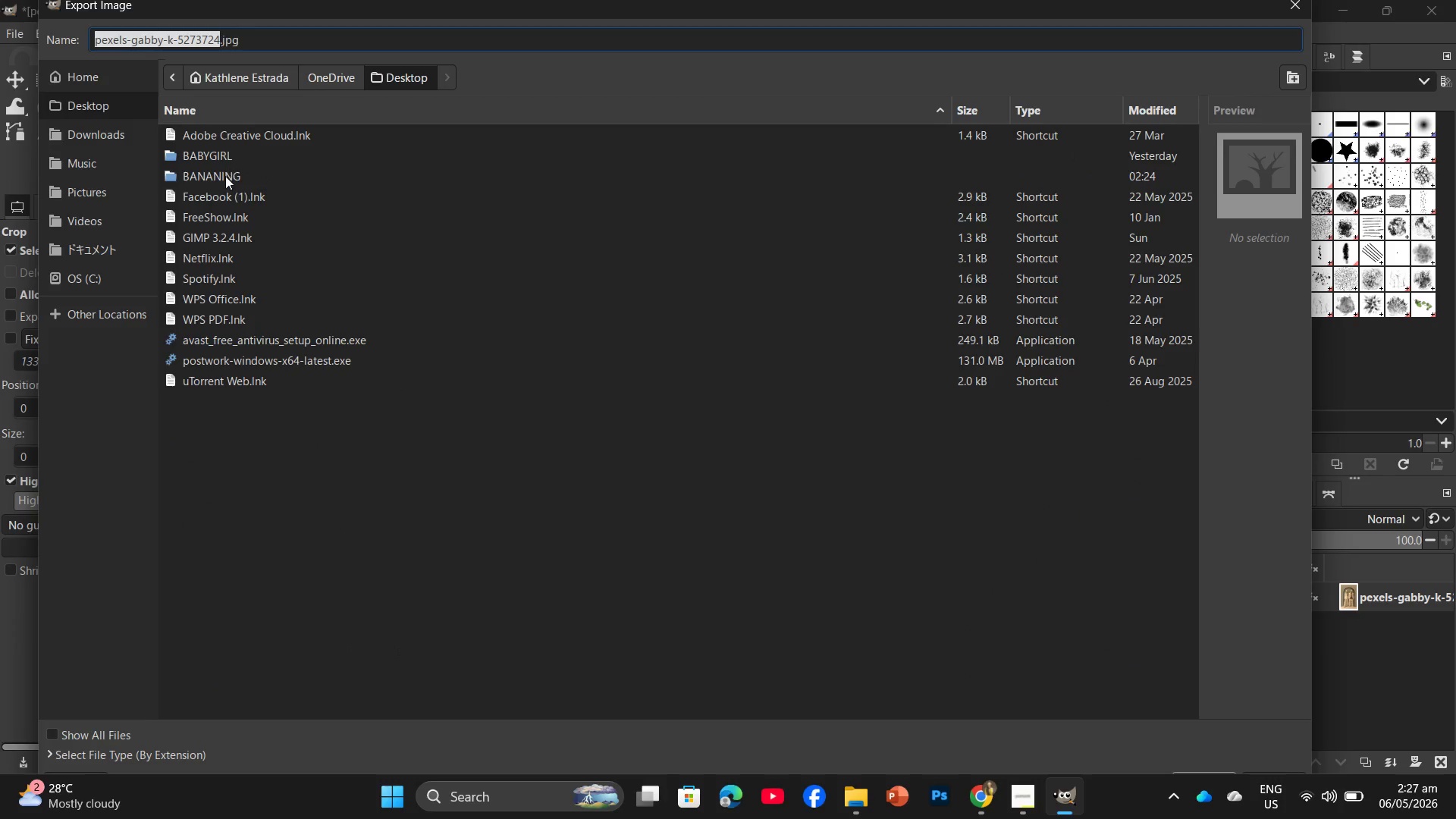 
double_click([224, 178])
 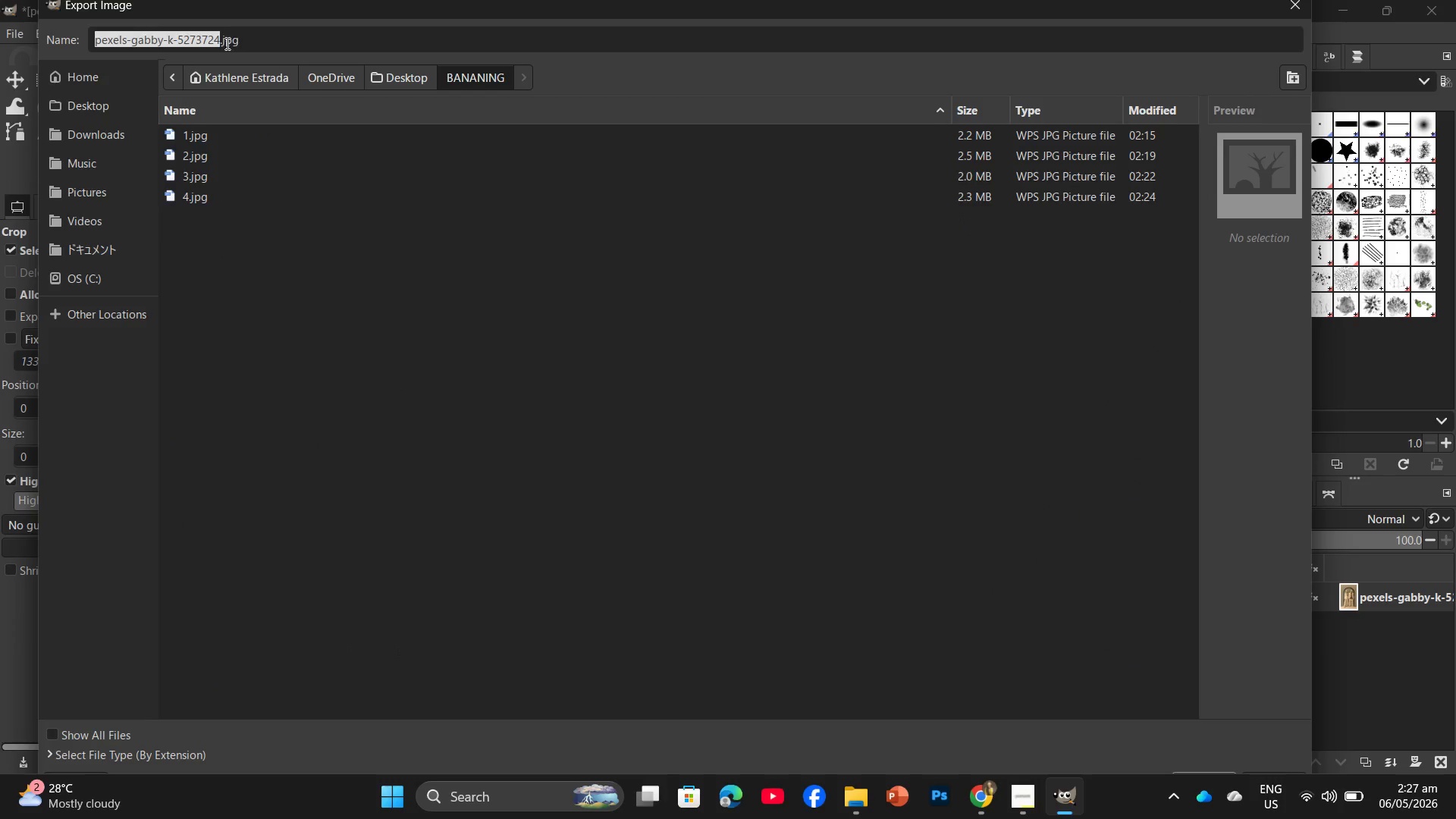 
left_click([217, 39])
 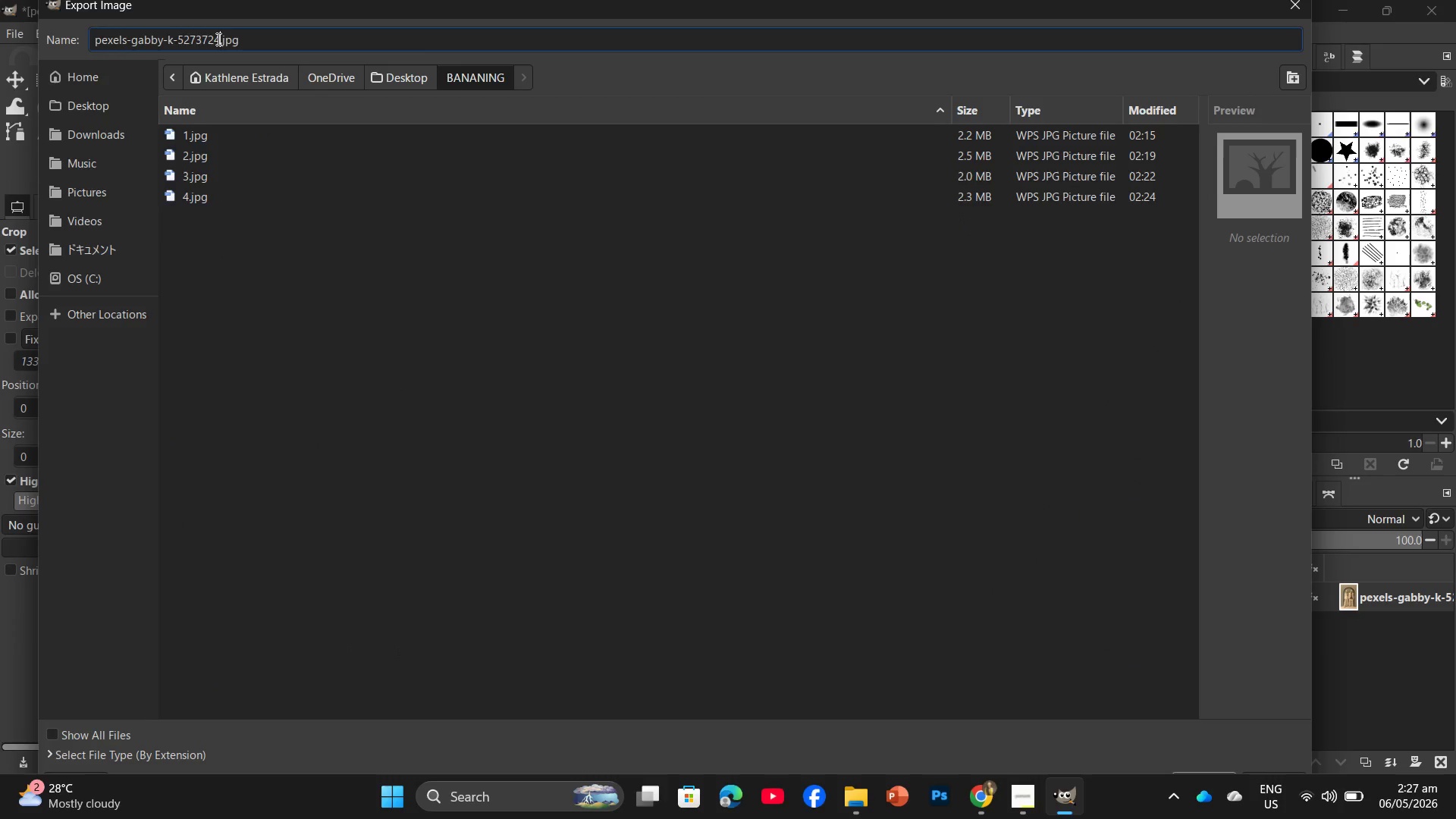 
left_click_drag(start_coordinate=[217, 39], to_coordinate=[71, 46])
 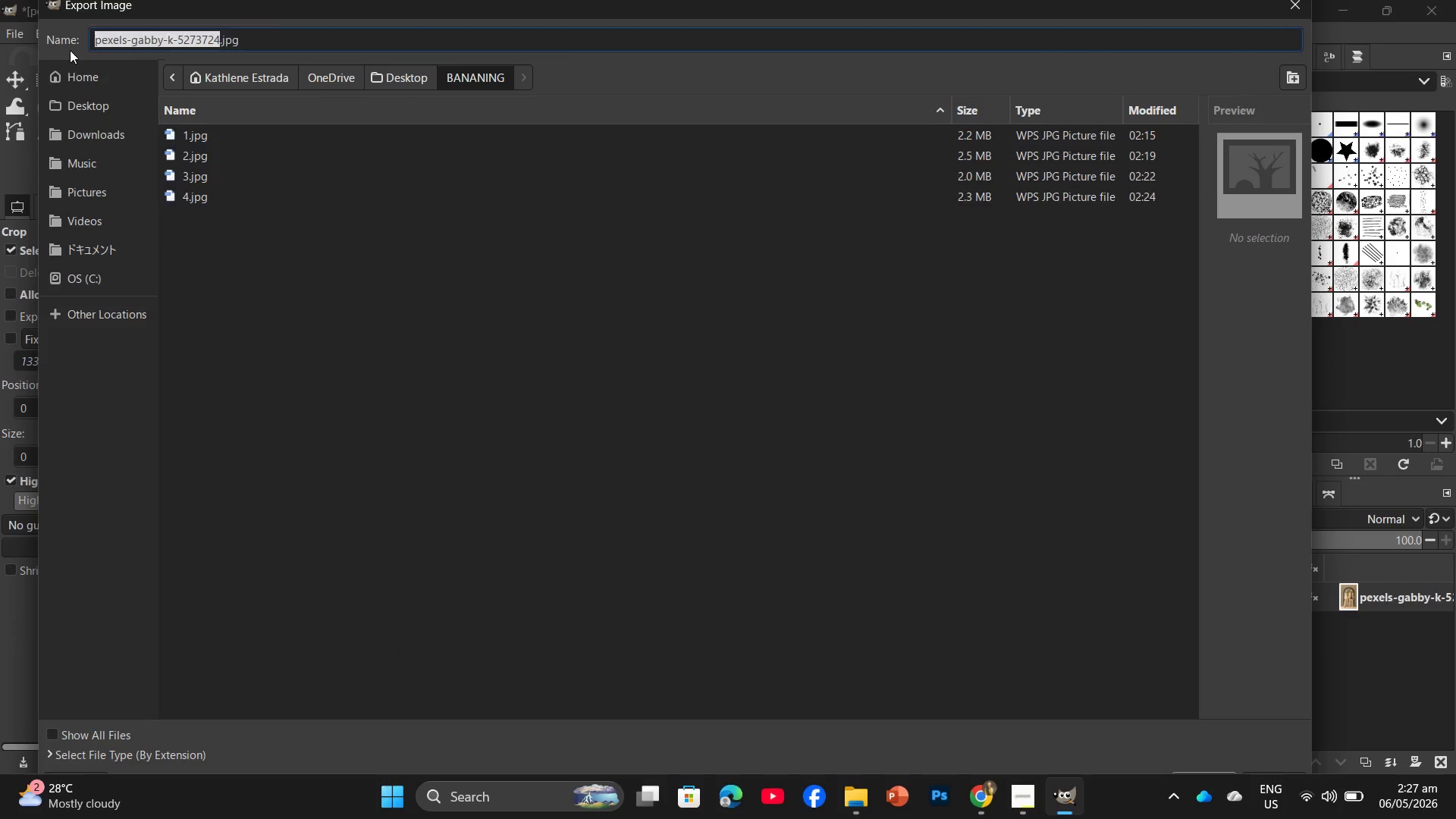 
key(Numpad5)
 